 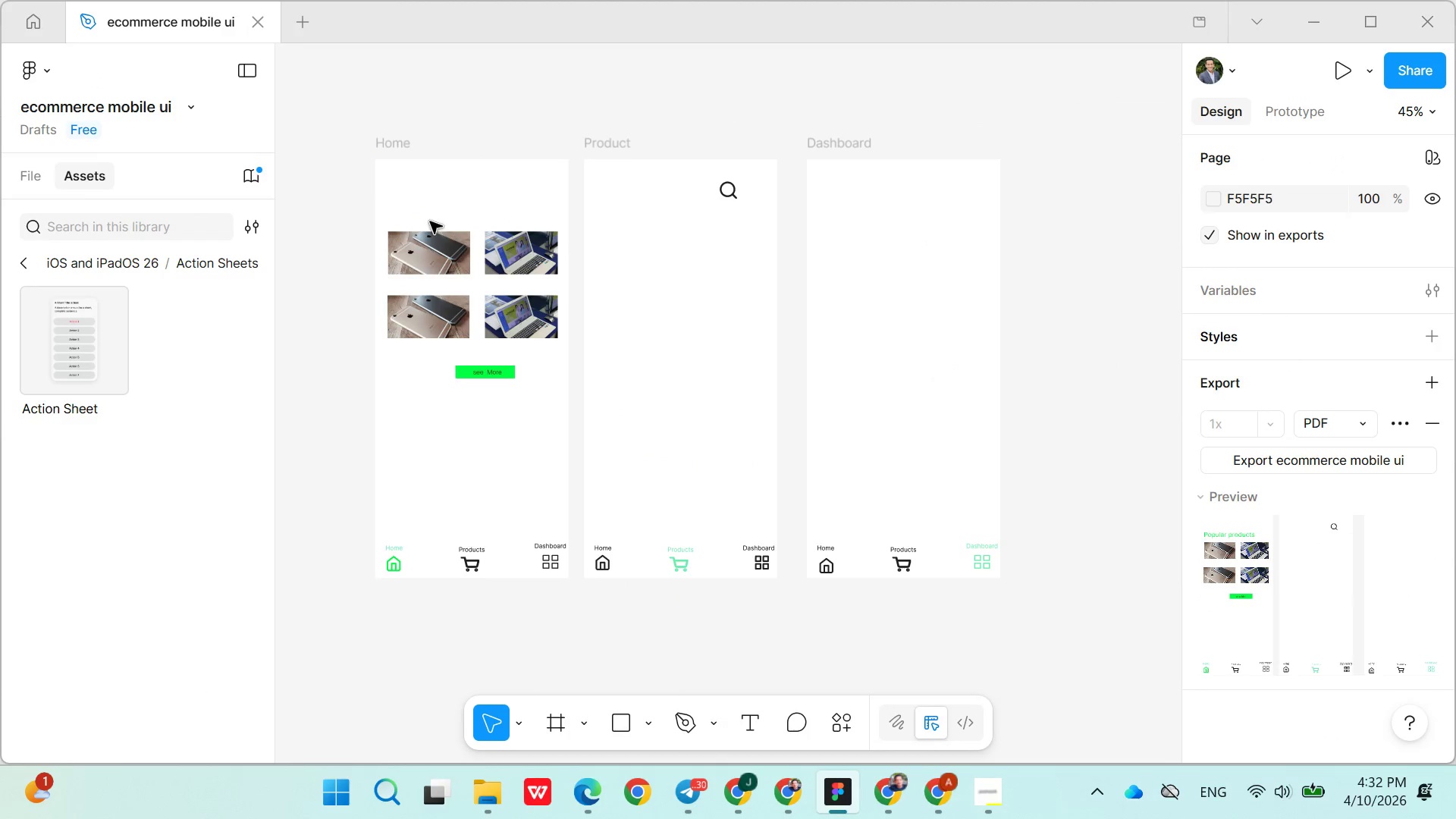 
left_click([429, 236])
 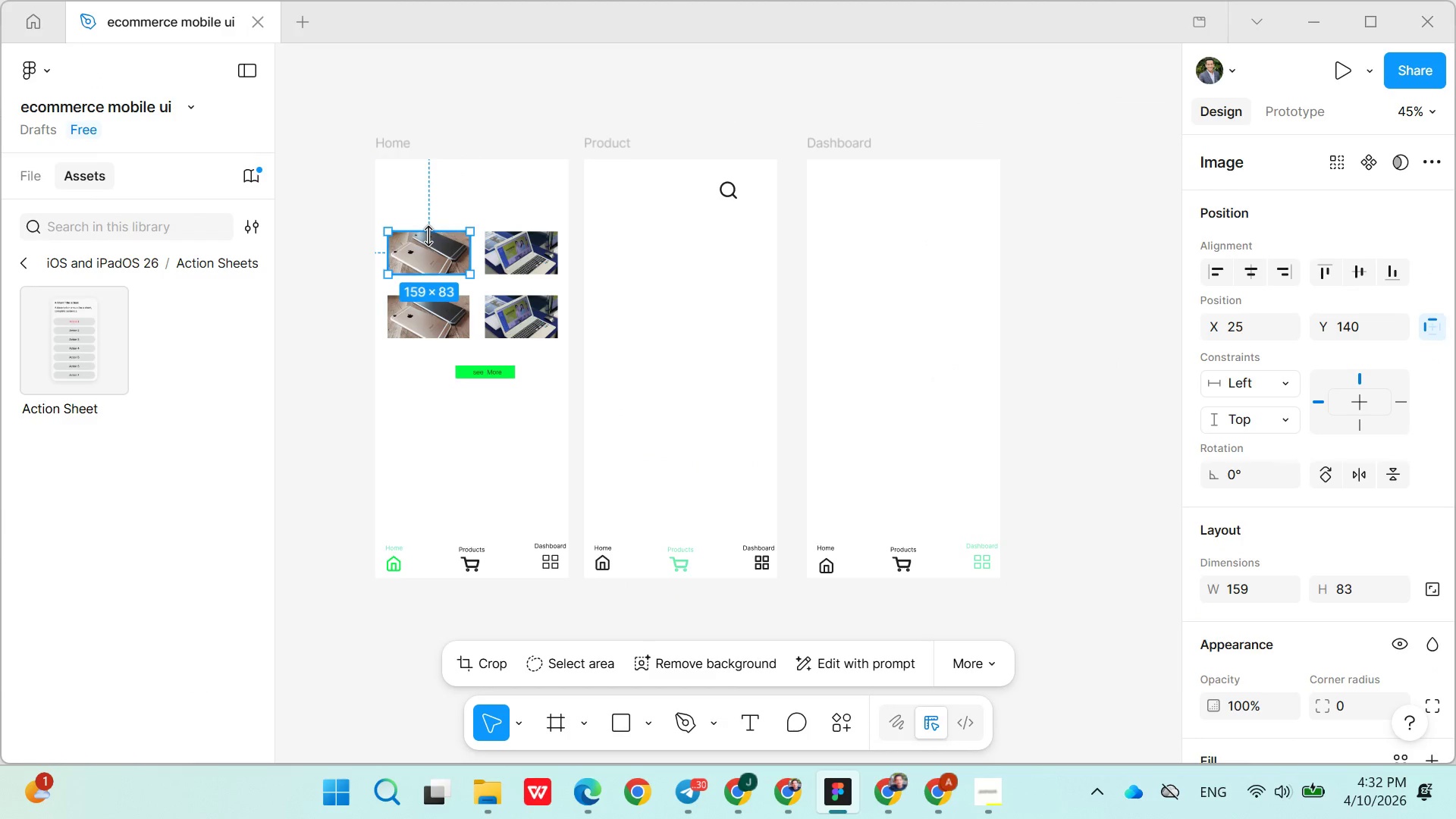 
key(Control+X)
 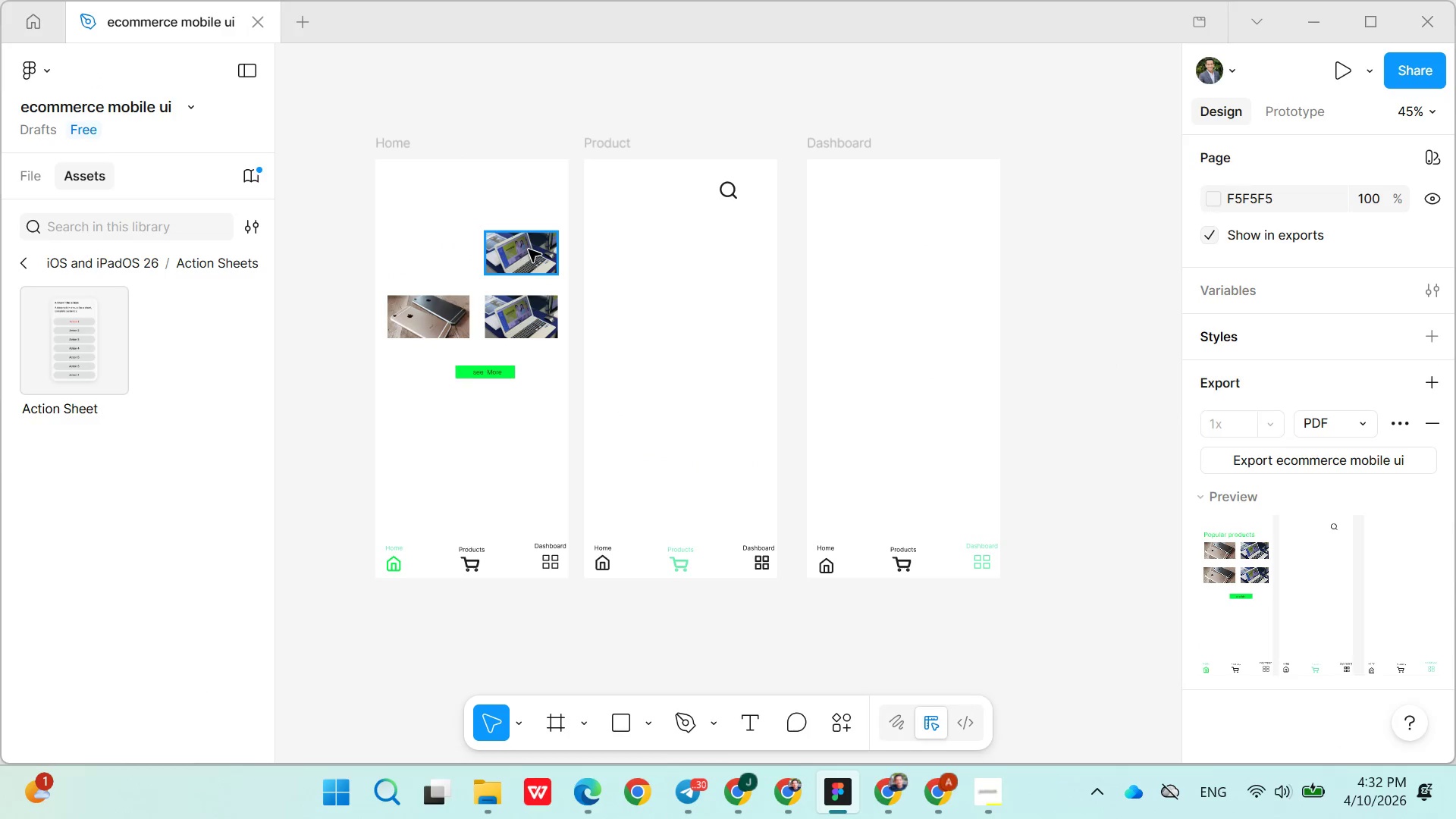 
left_click([529, 249])
 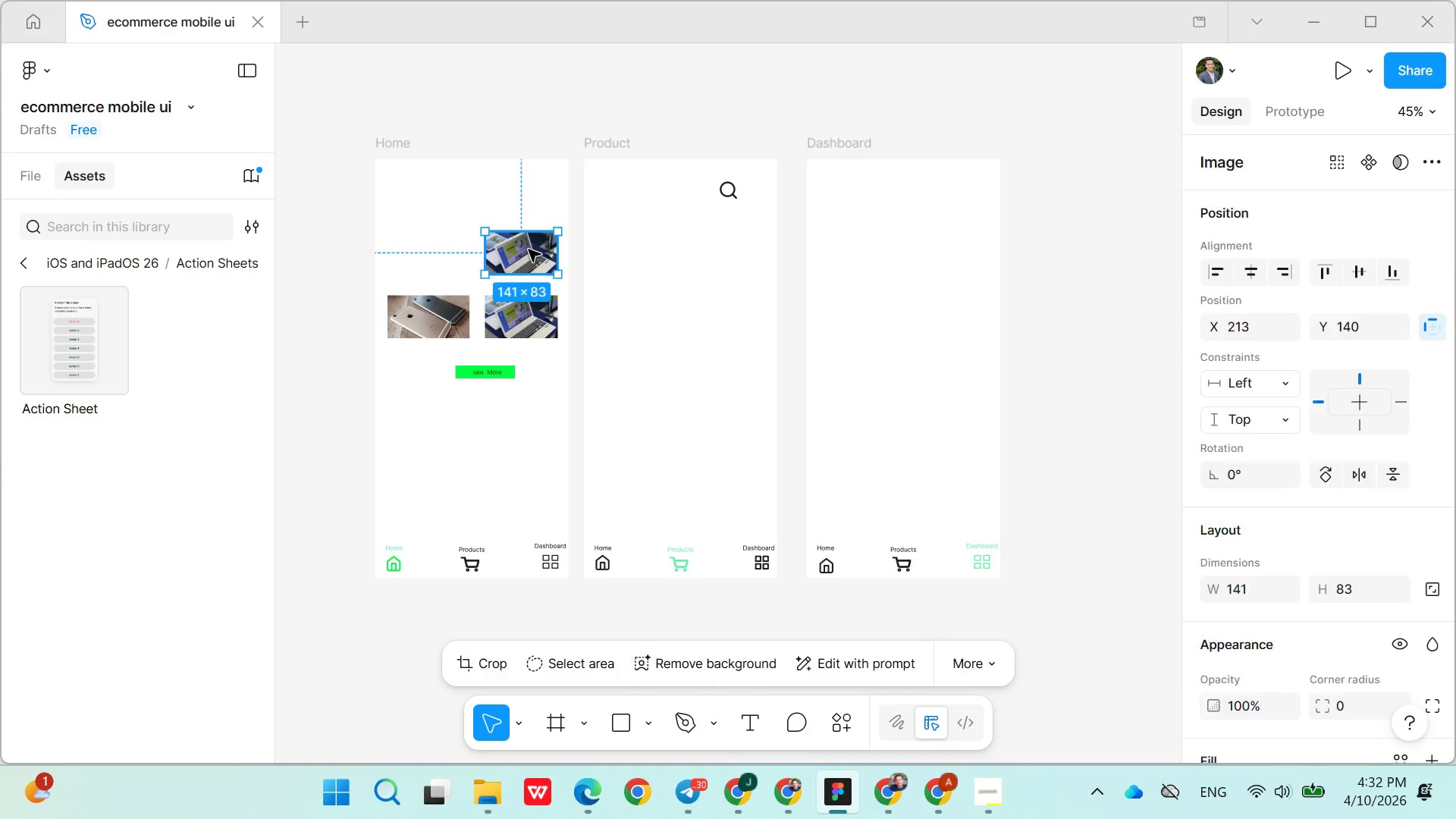 
key(Control+X)
 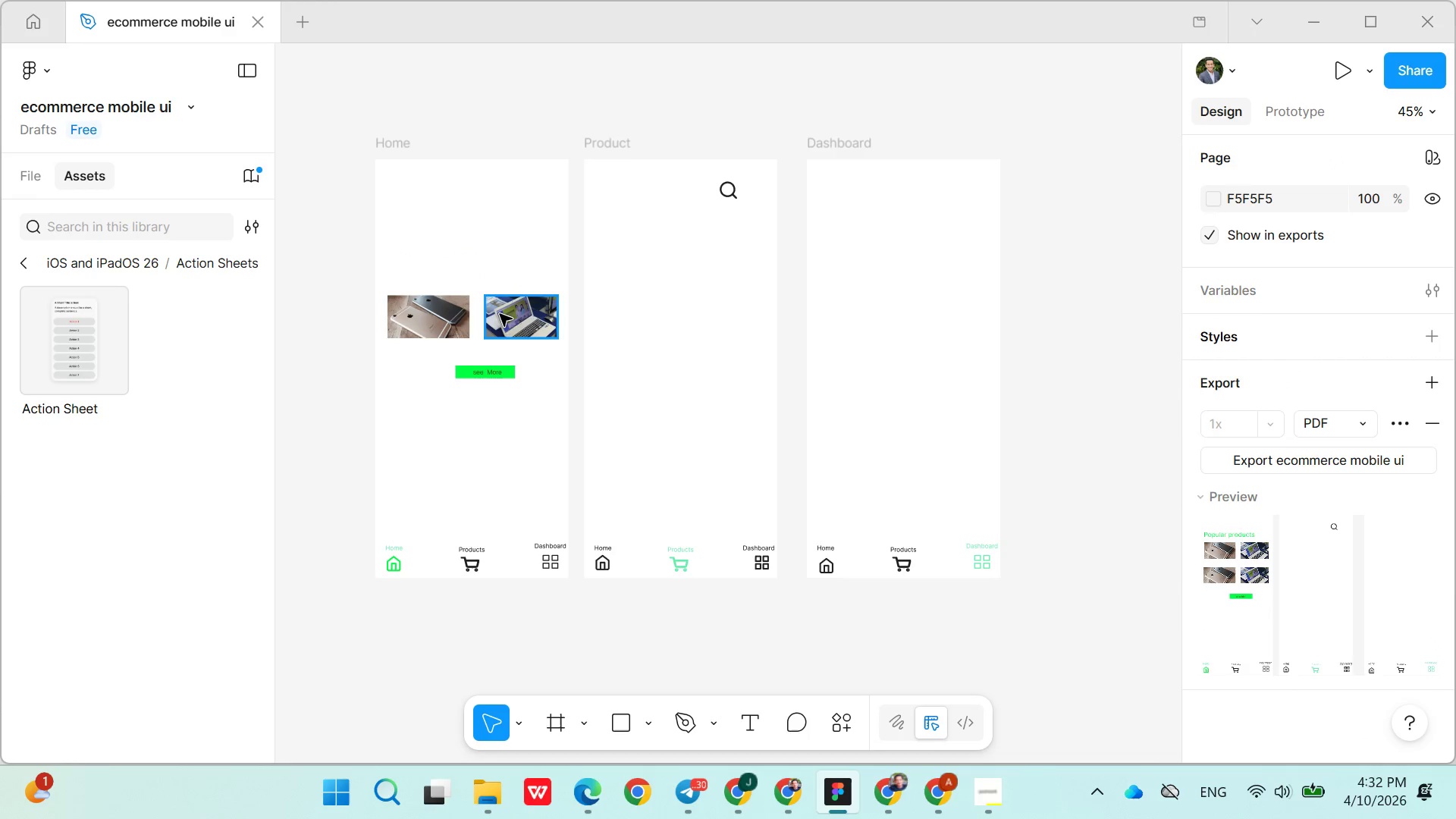 
left_click([500, 319])
 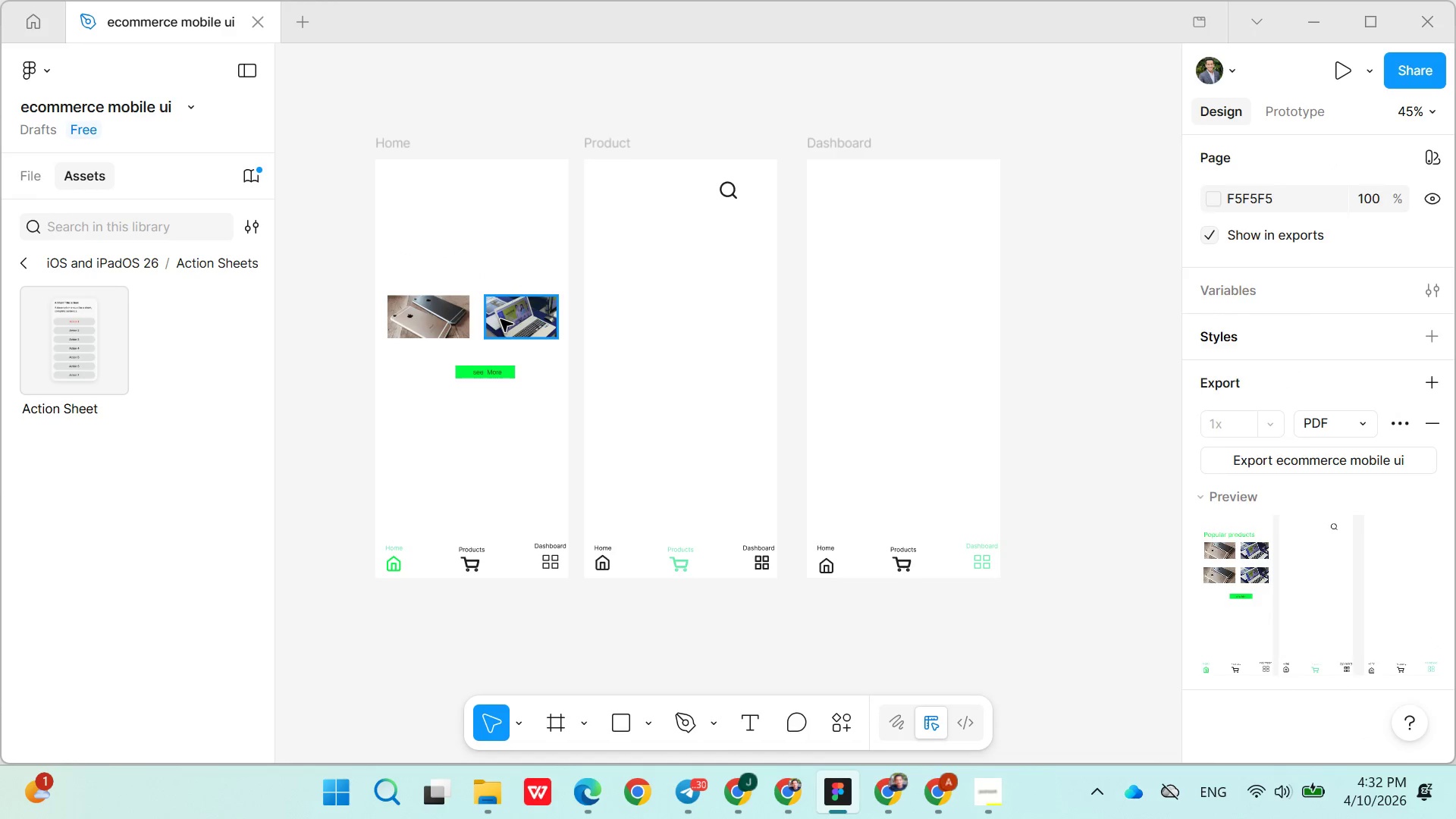 
key(Control+X)
 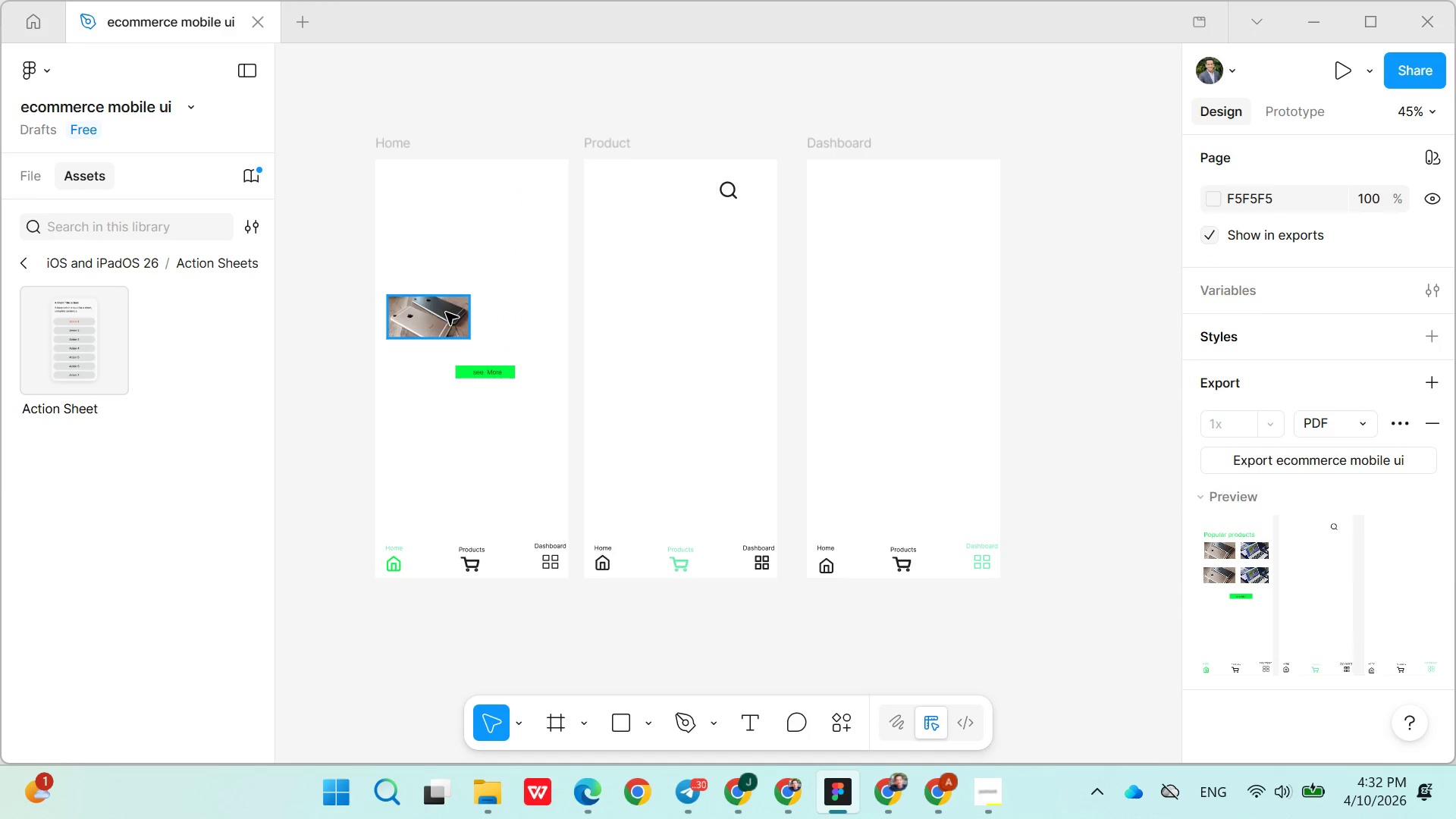 
left_click([446, 312])
 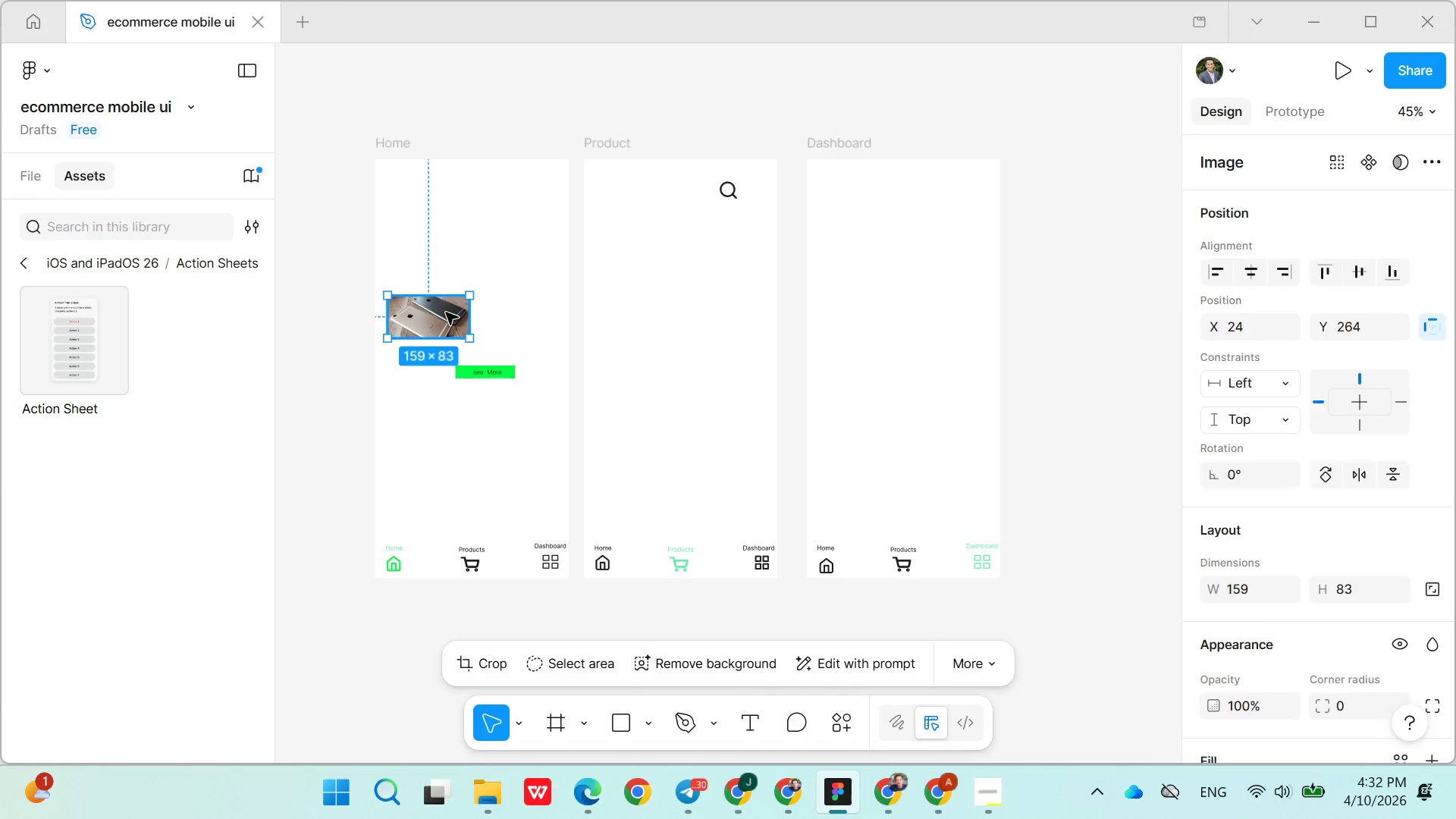 
key(Control+X)
 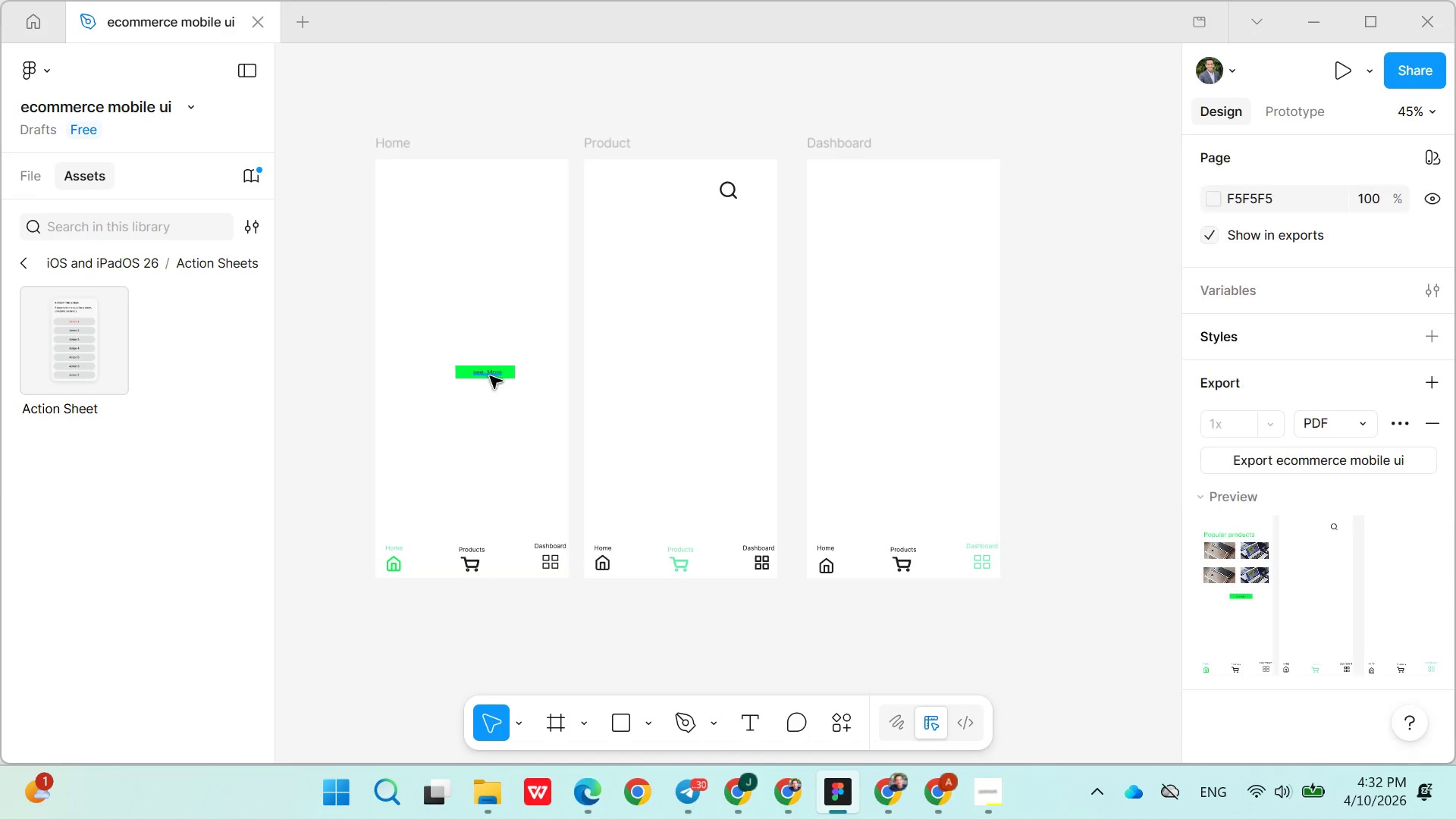 
left_click([491, 376])
 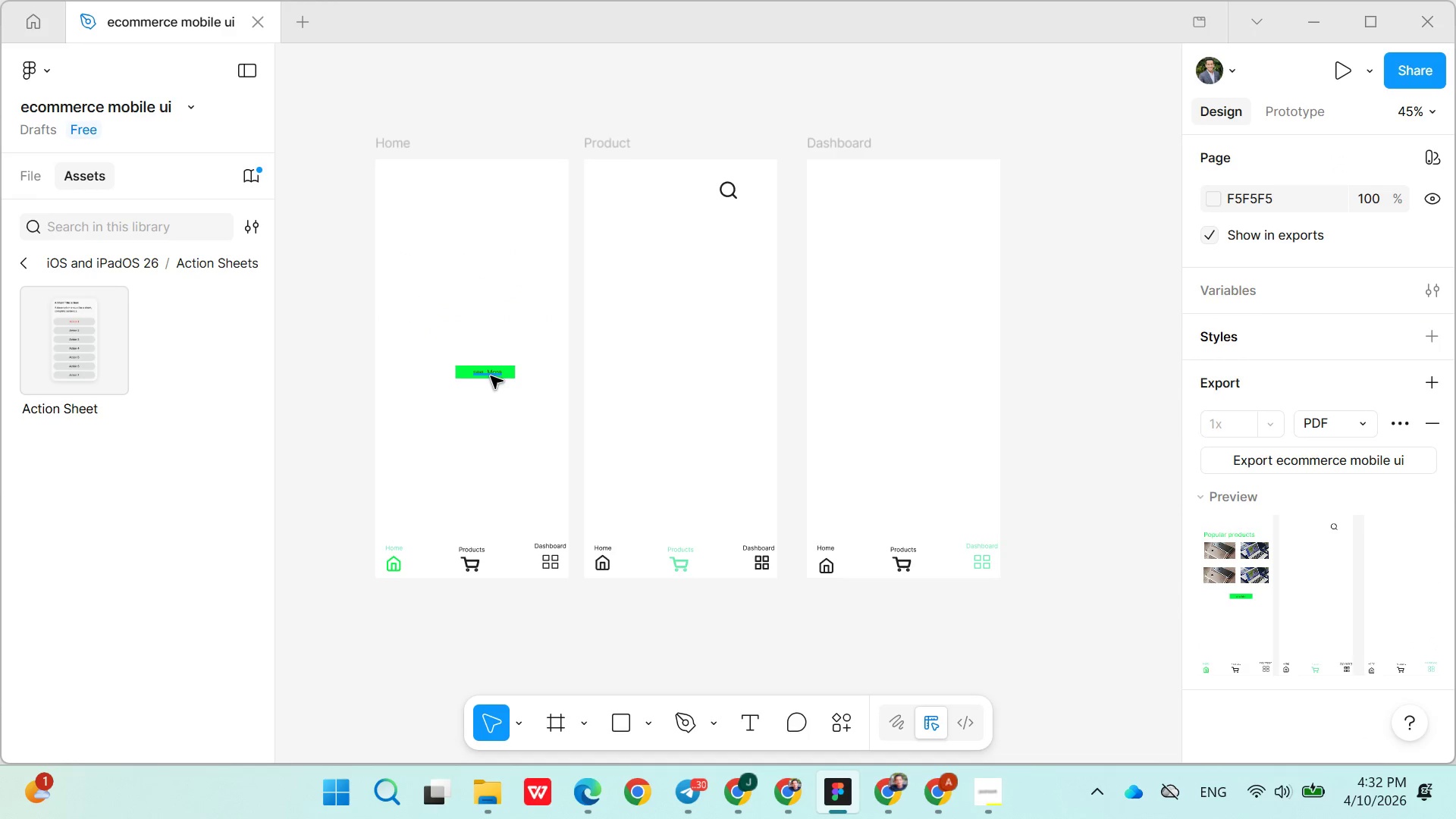 
key(Control+X)
 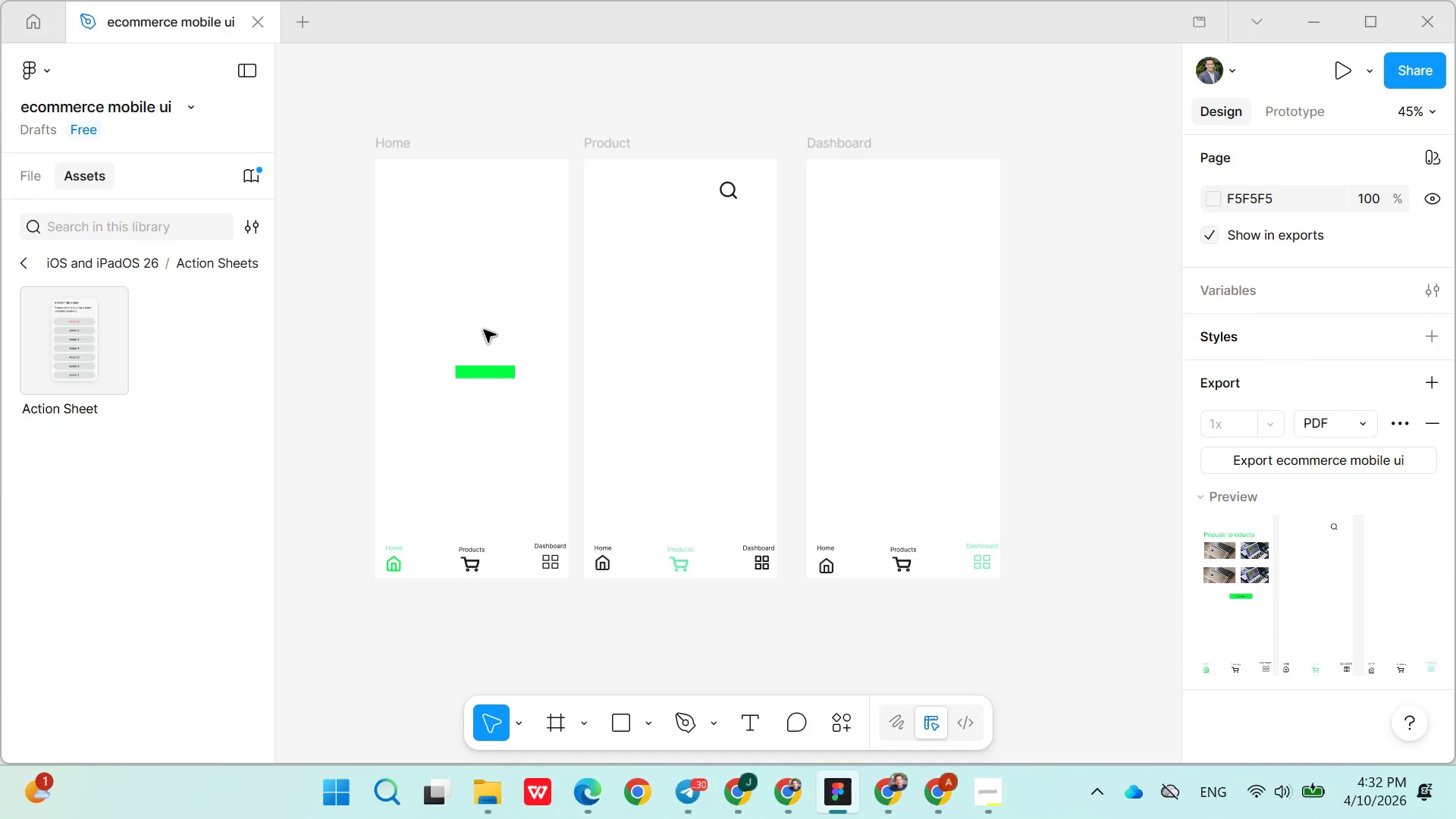 
key(Control+ControlLeft)
 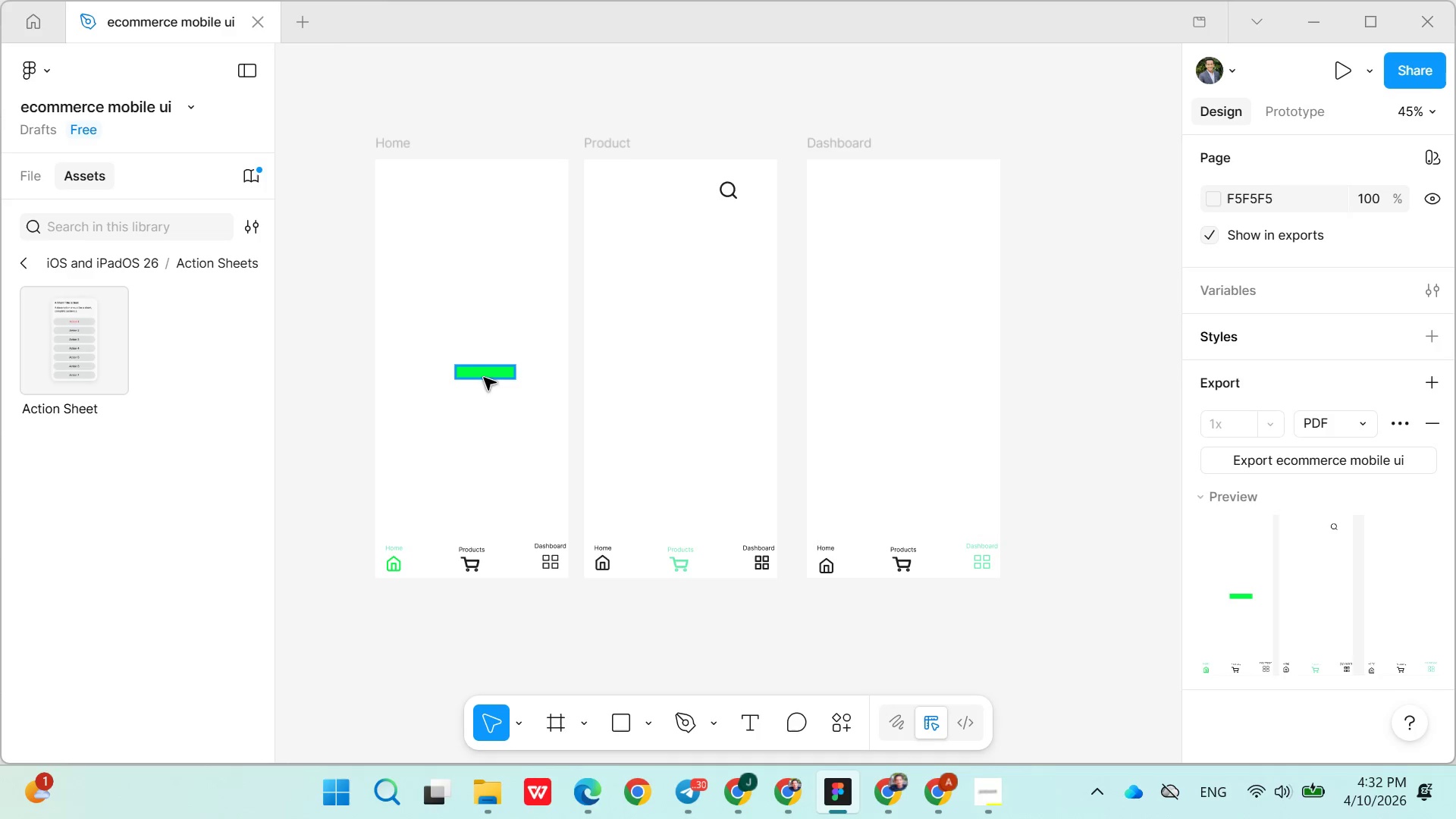 
left_click([484, 377])
 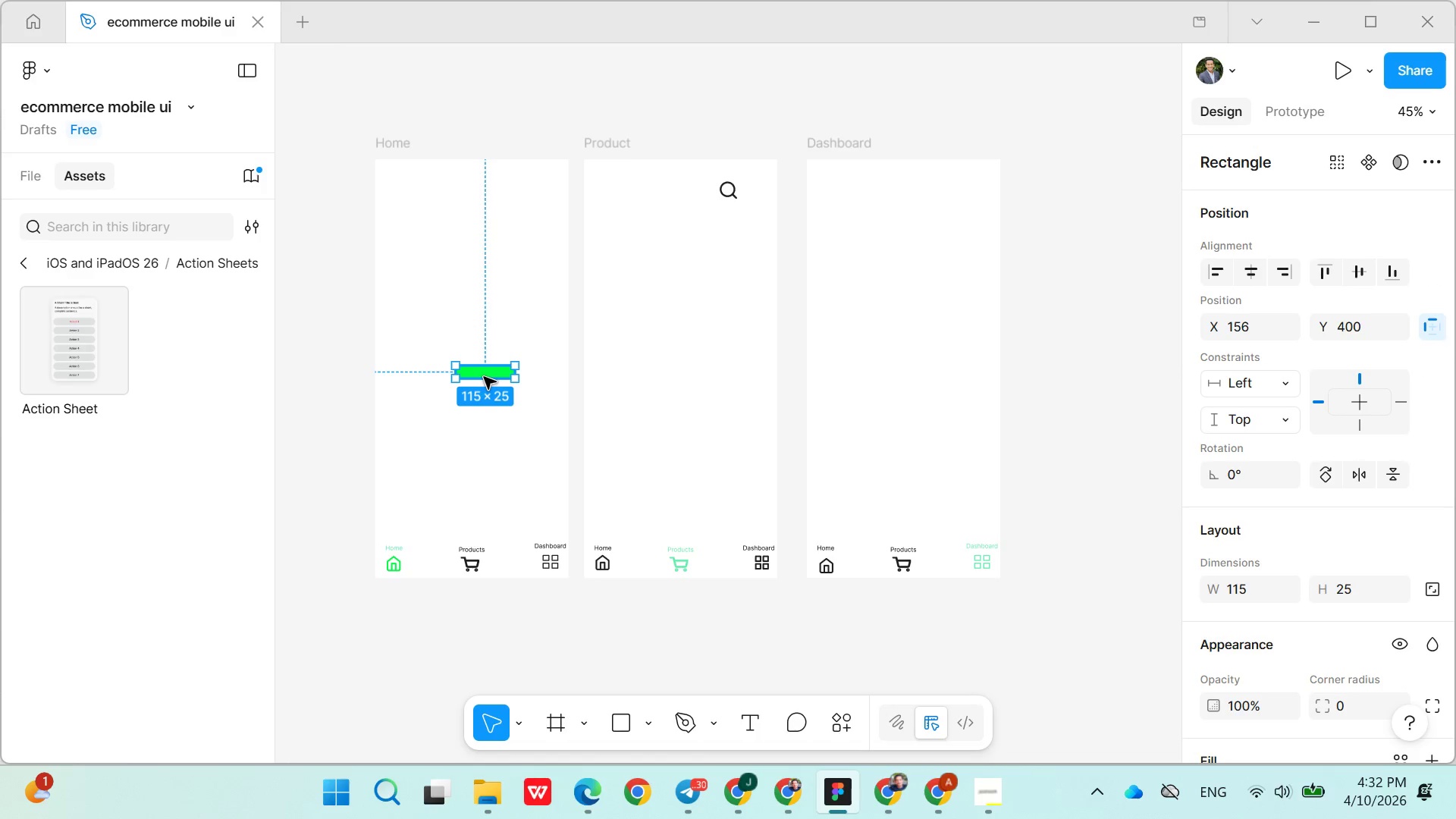 
key(Control+X)
 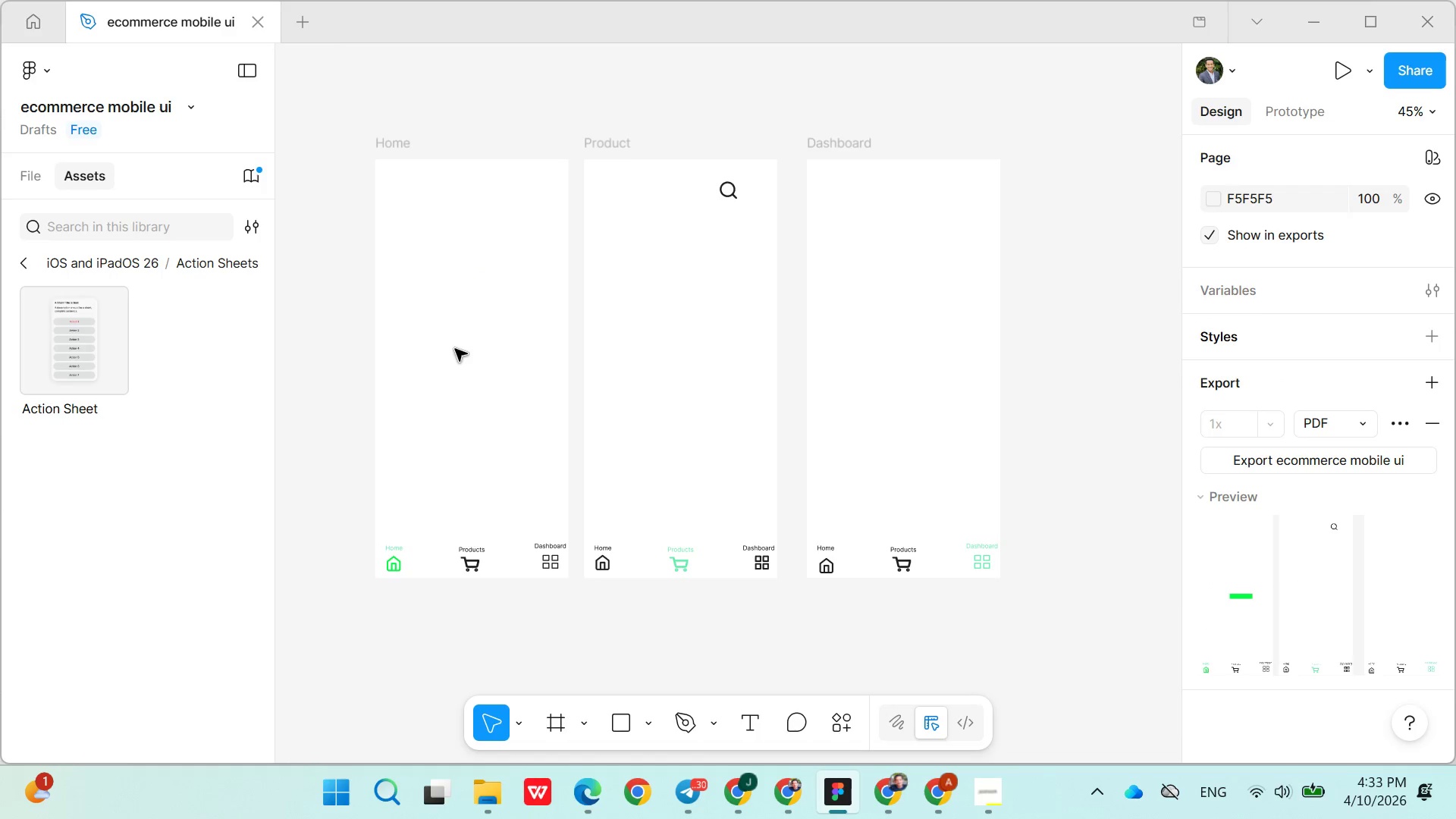 
left_click([455, 349])
 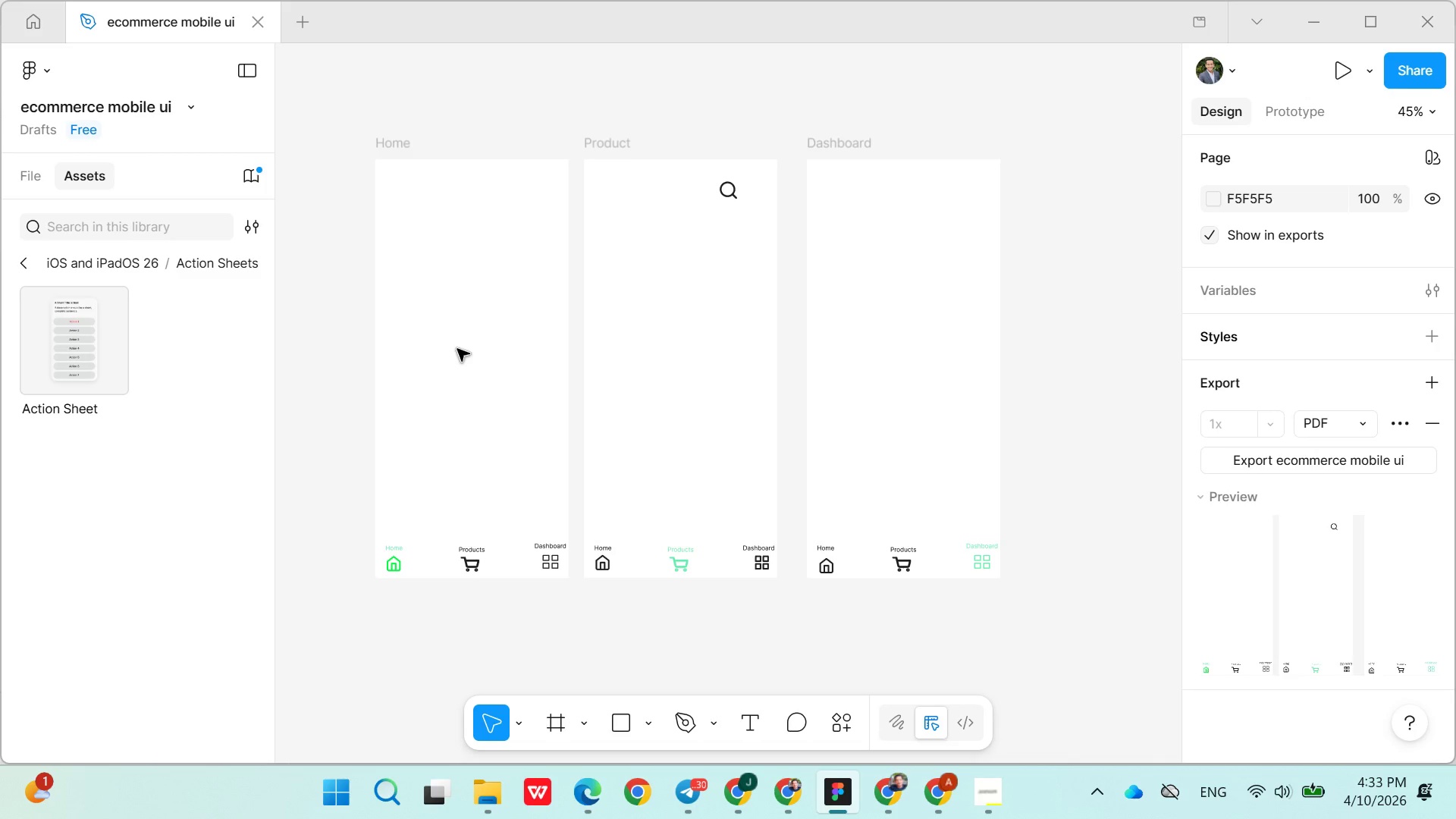 
wait(40.25)
 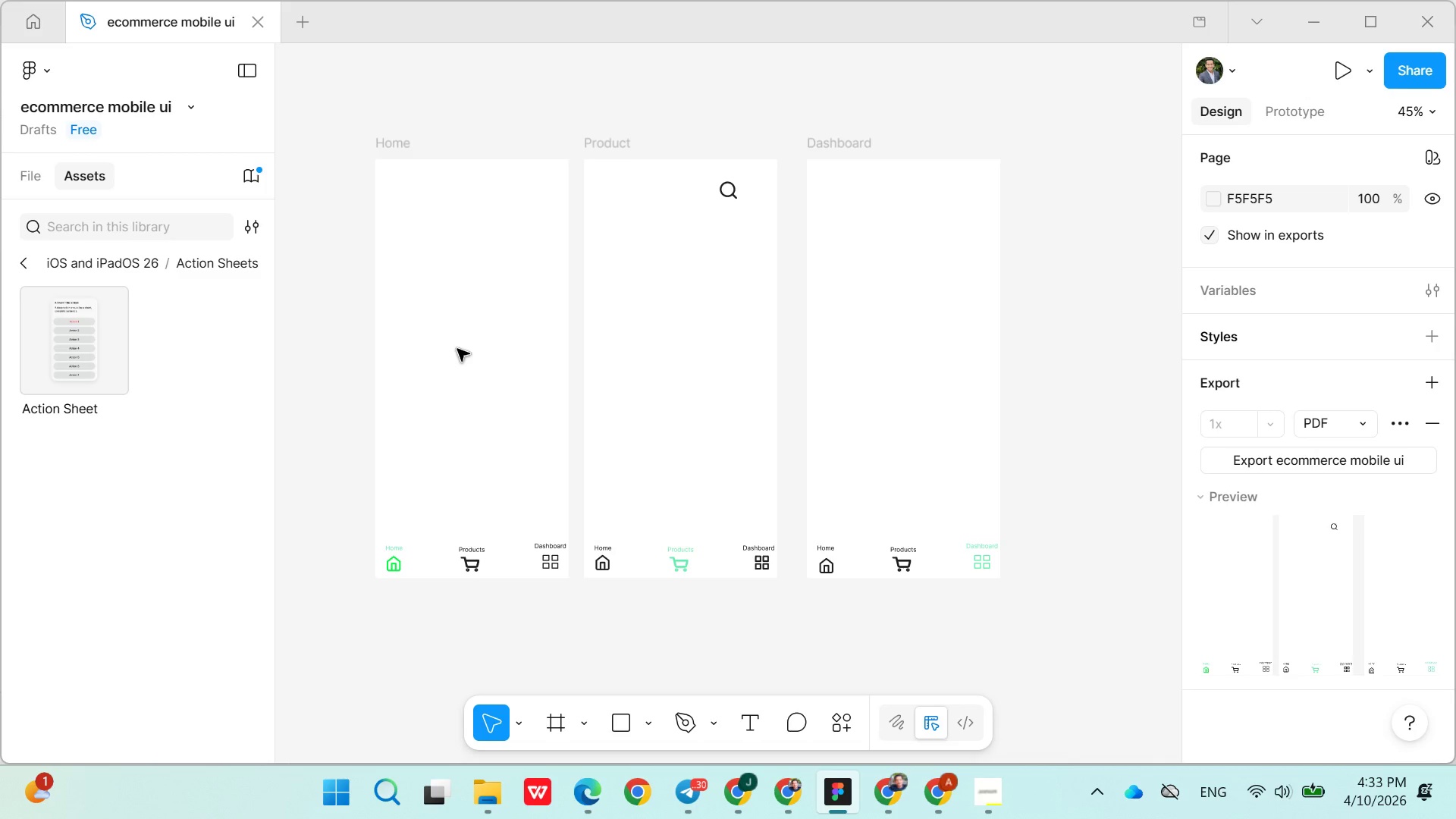 
left_click([518, 344])
 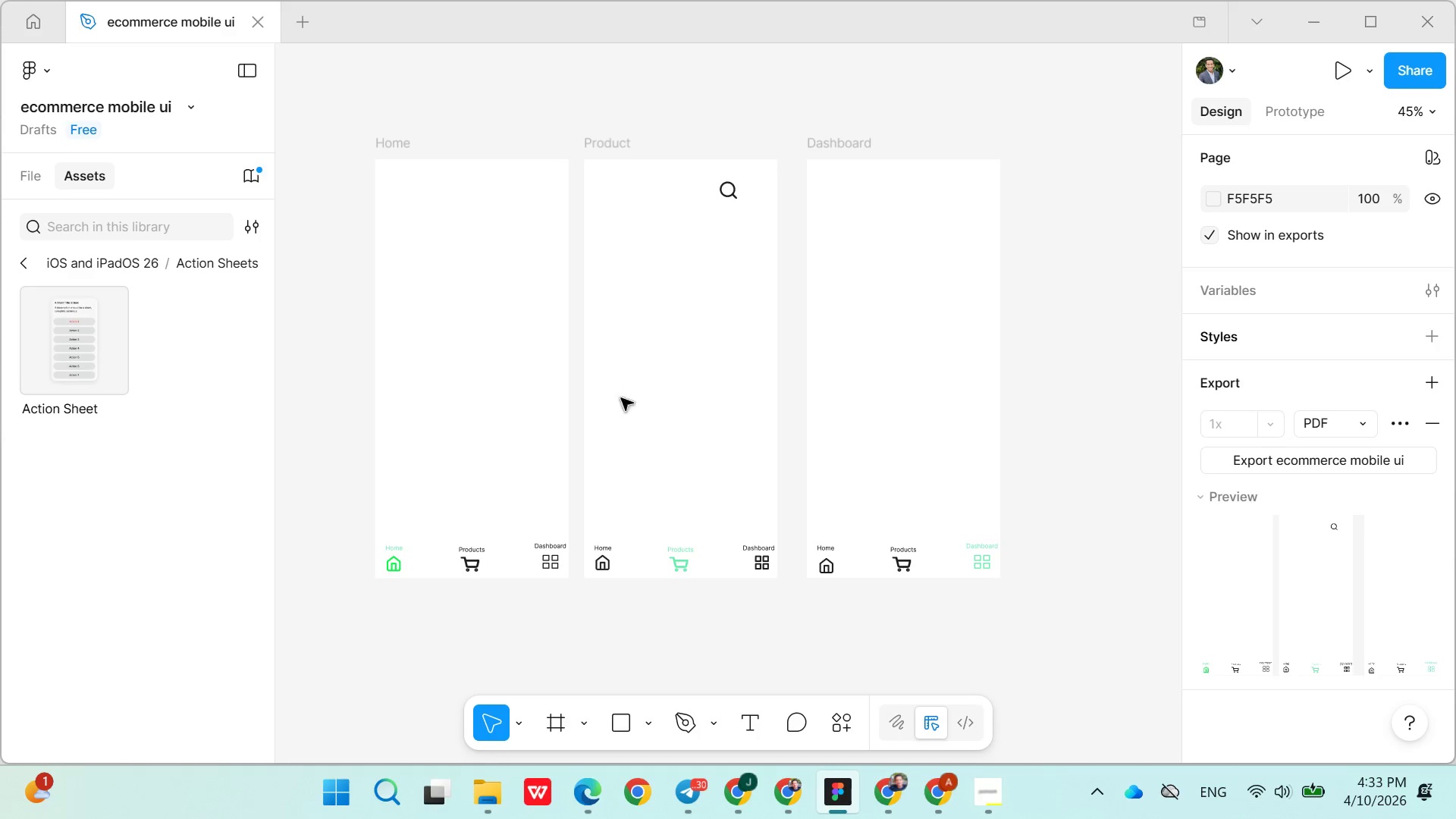 
left_click([500, 369])
 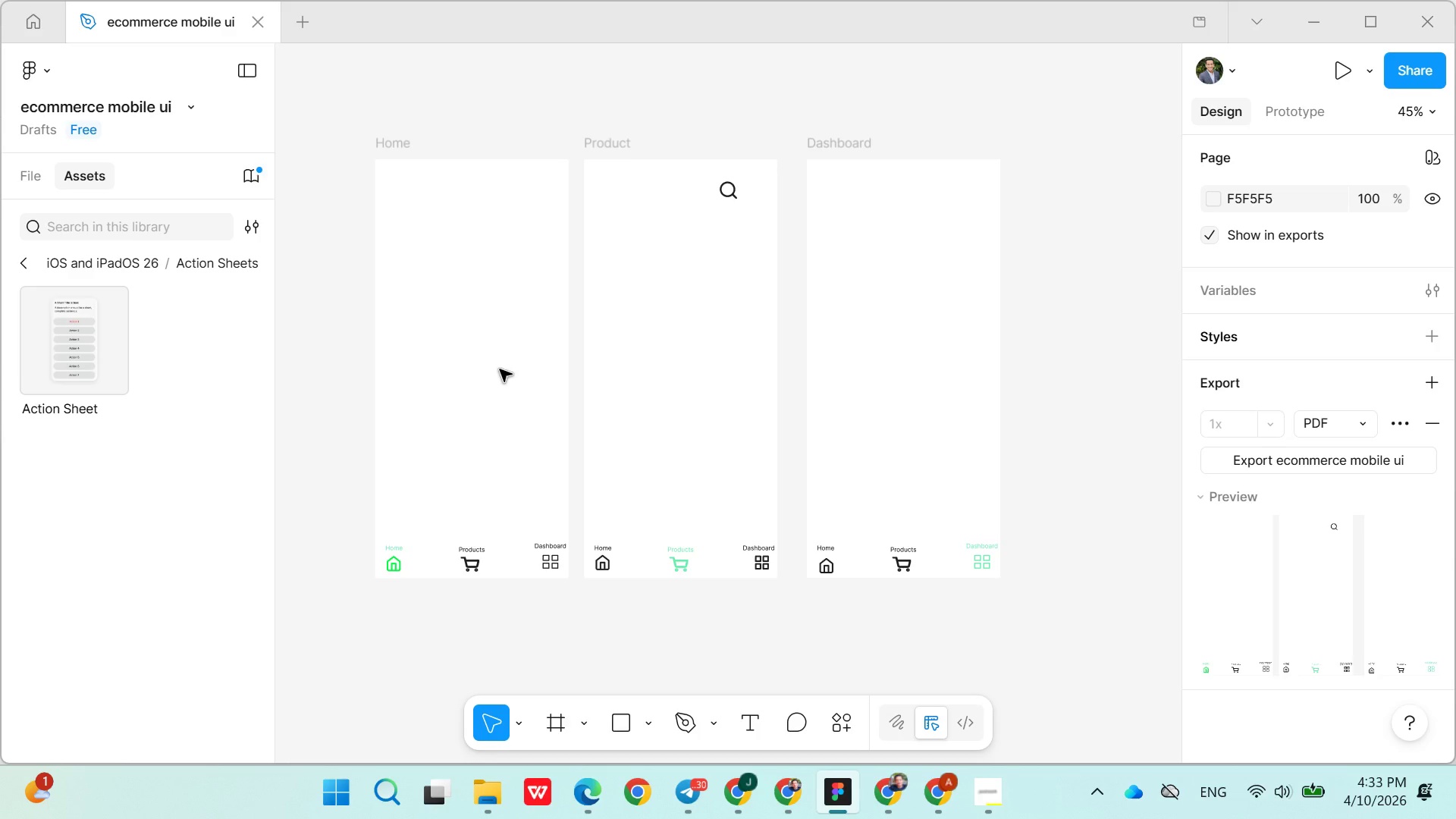 
left_click([500, 369])
 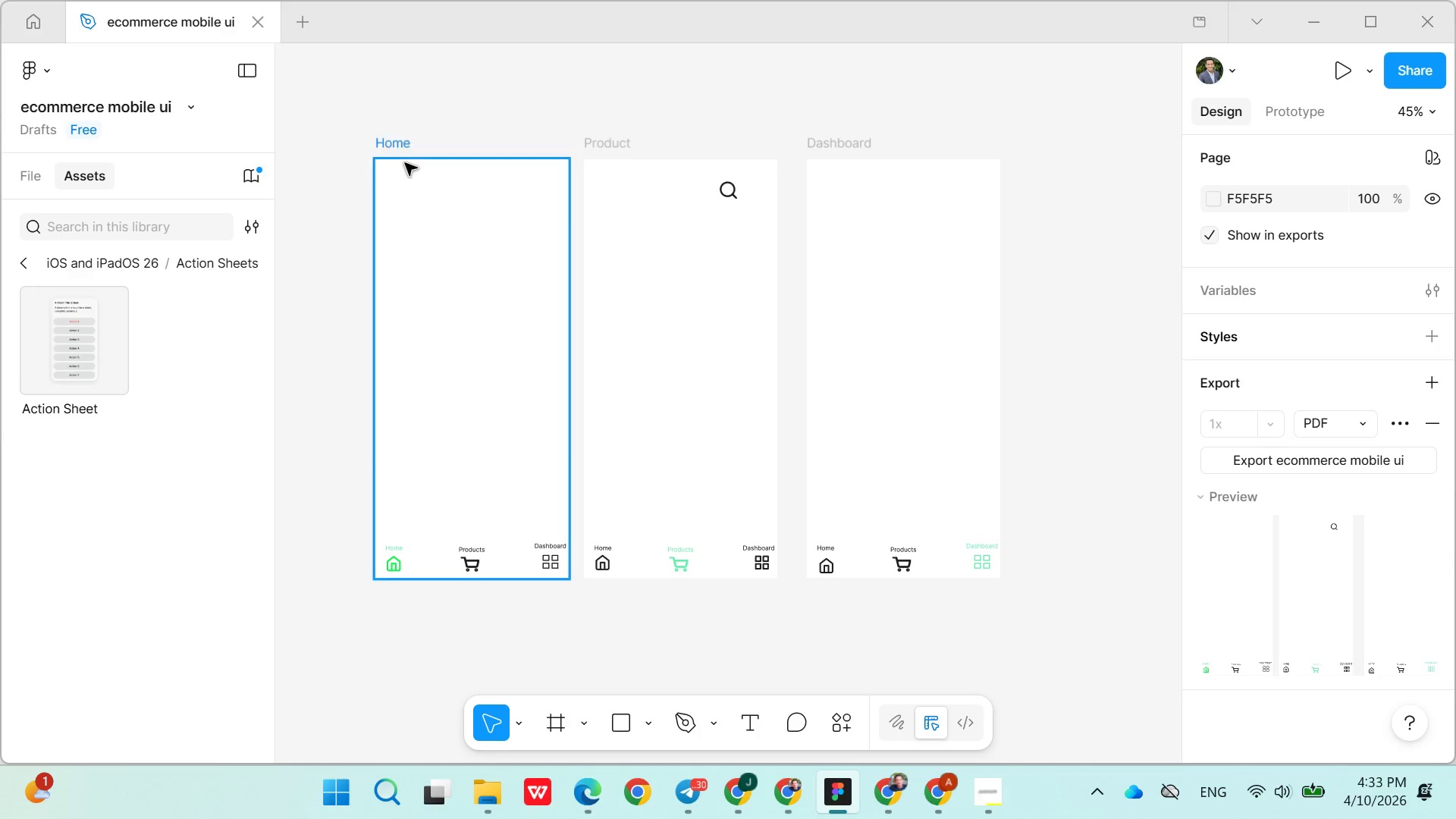 
left_click([401, 155])
 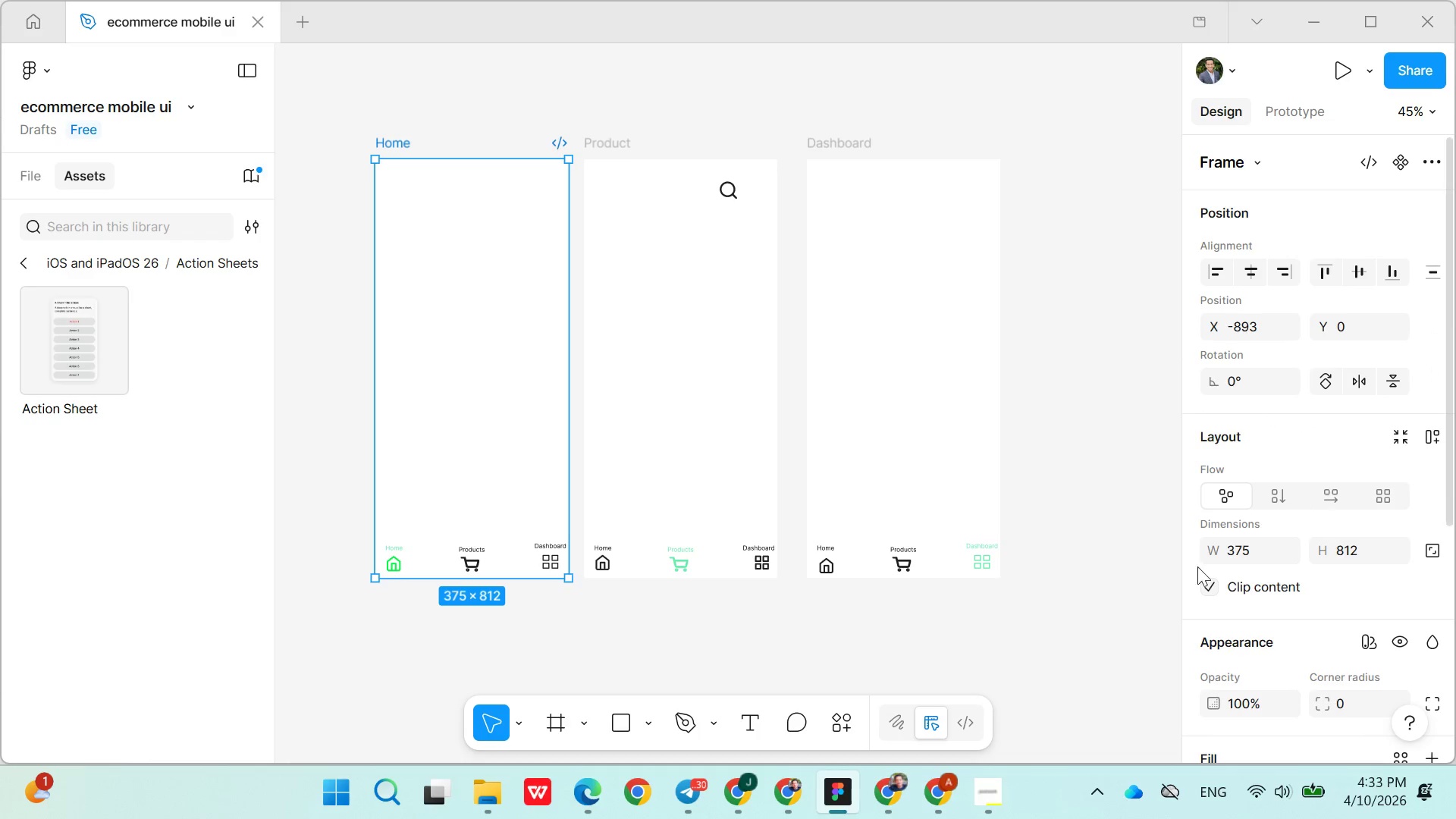 
scroll: coordinate [1279, 496], scroll_direction: down, amount: 14.0
 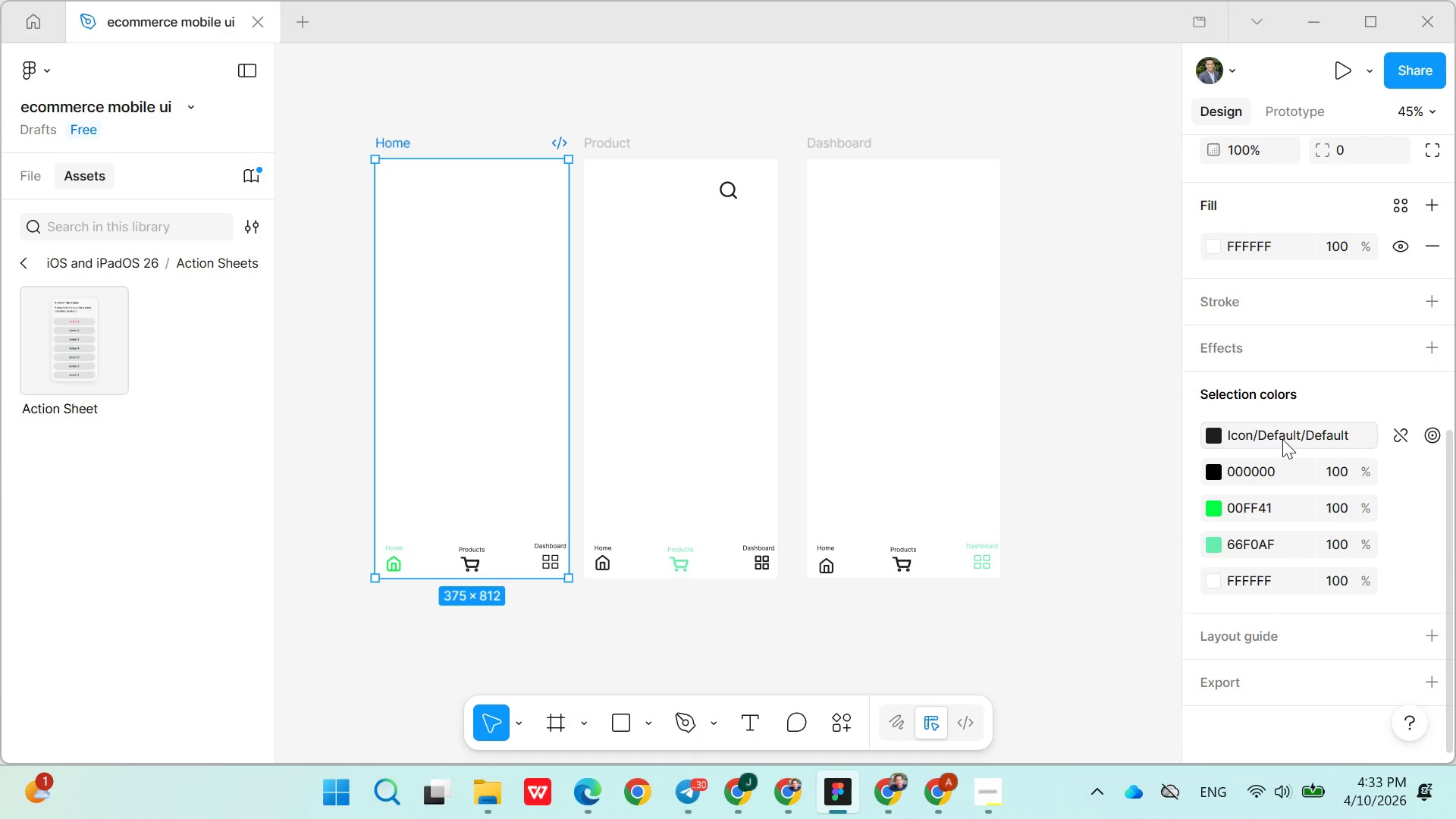 
left_click([1282, 439])
 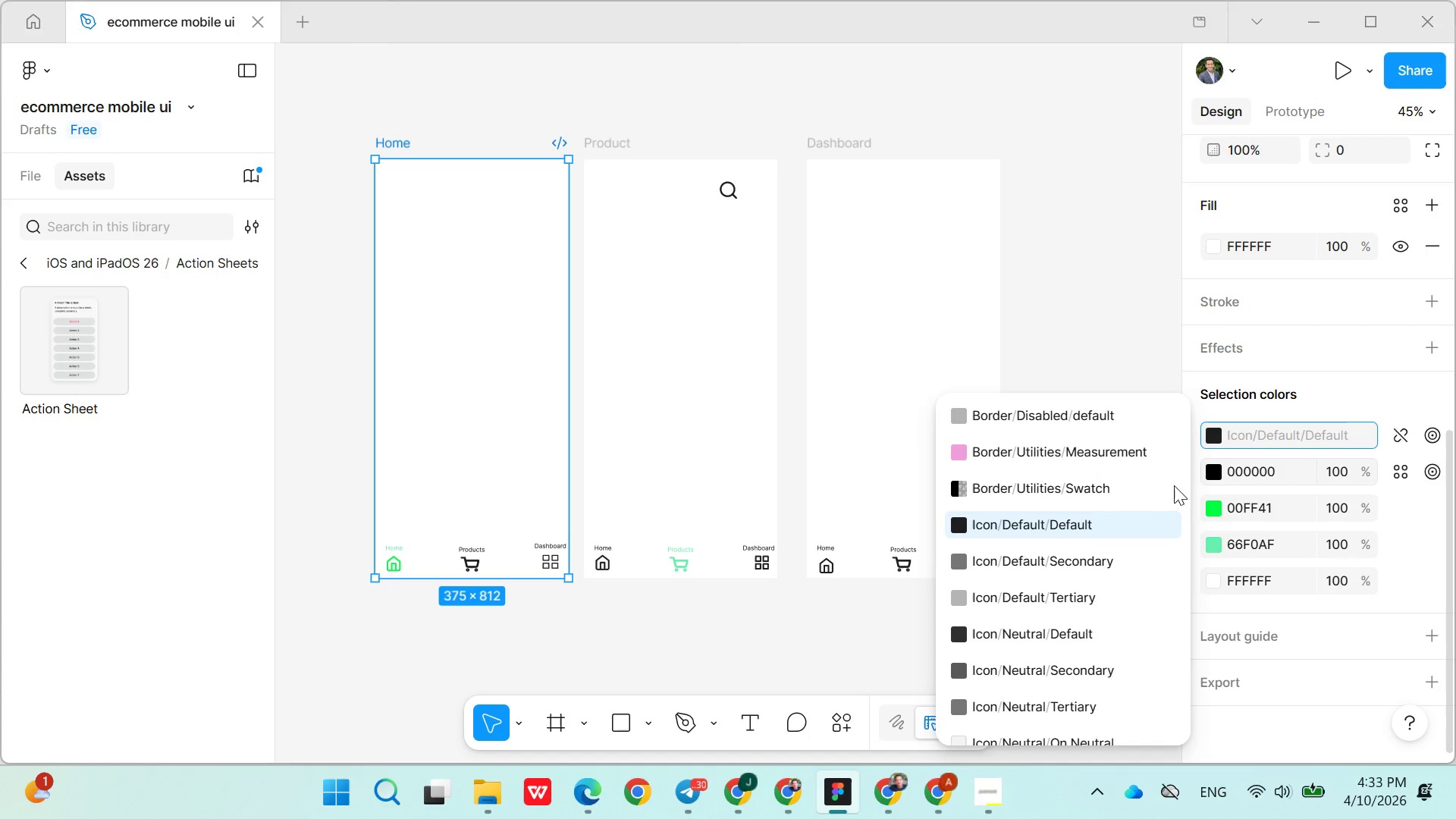 
scroll: coordinate [1047, 596], scroll_direction: down, amount: 14.0
 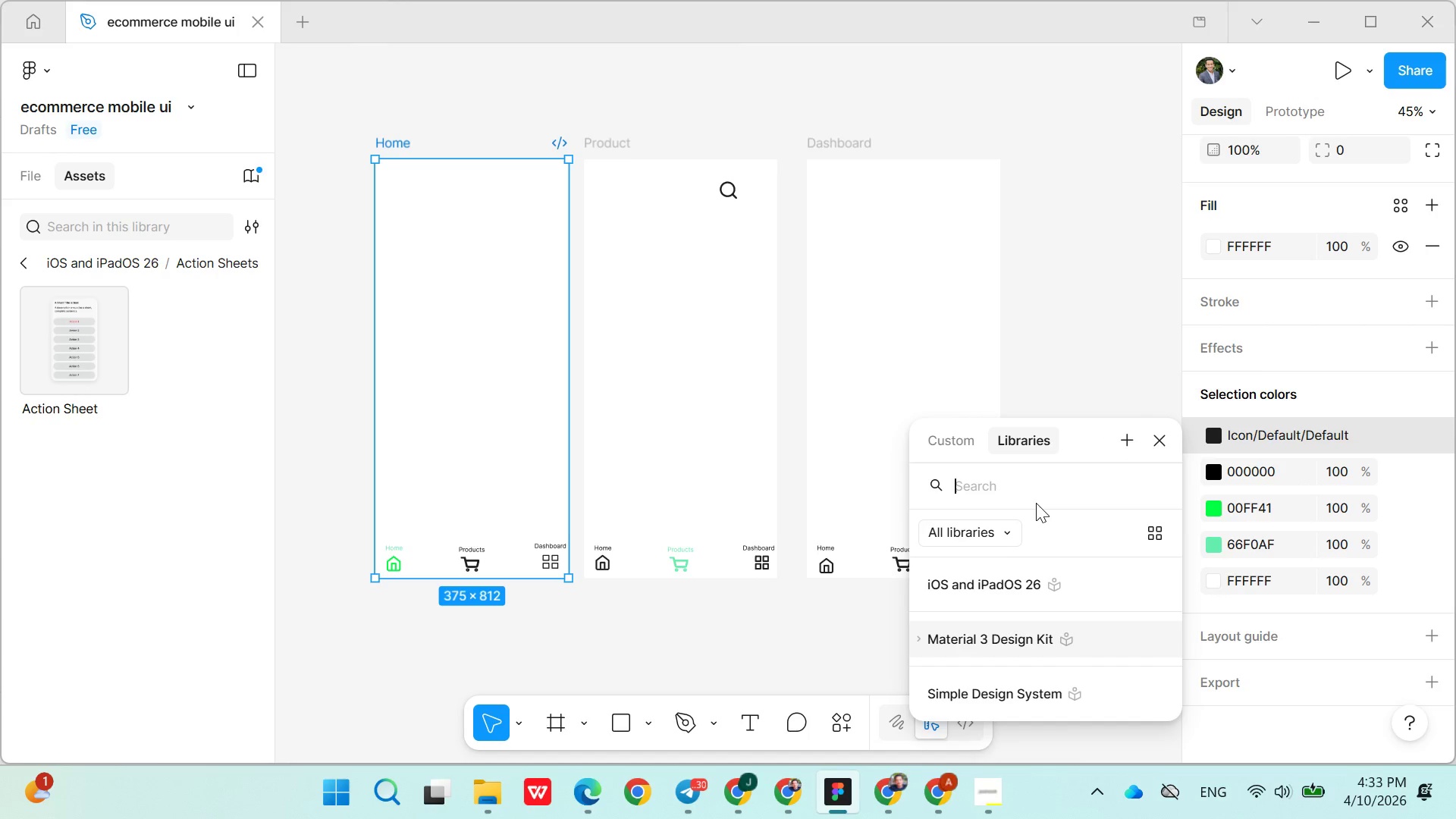 
wait(7.92)
 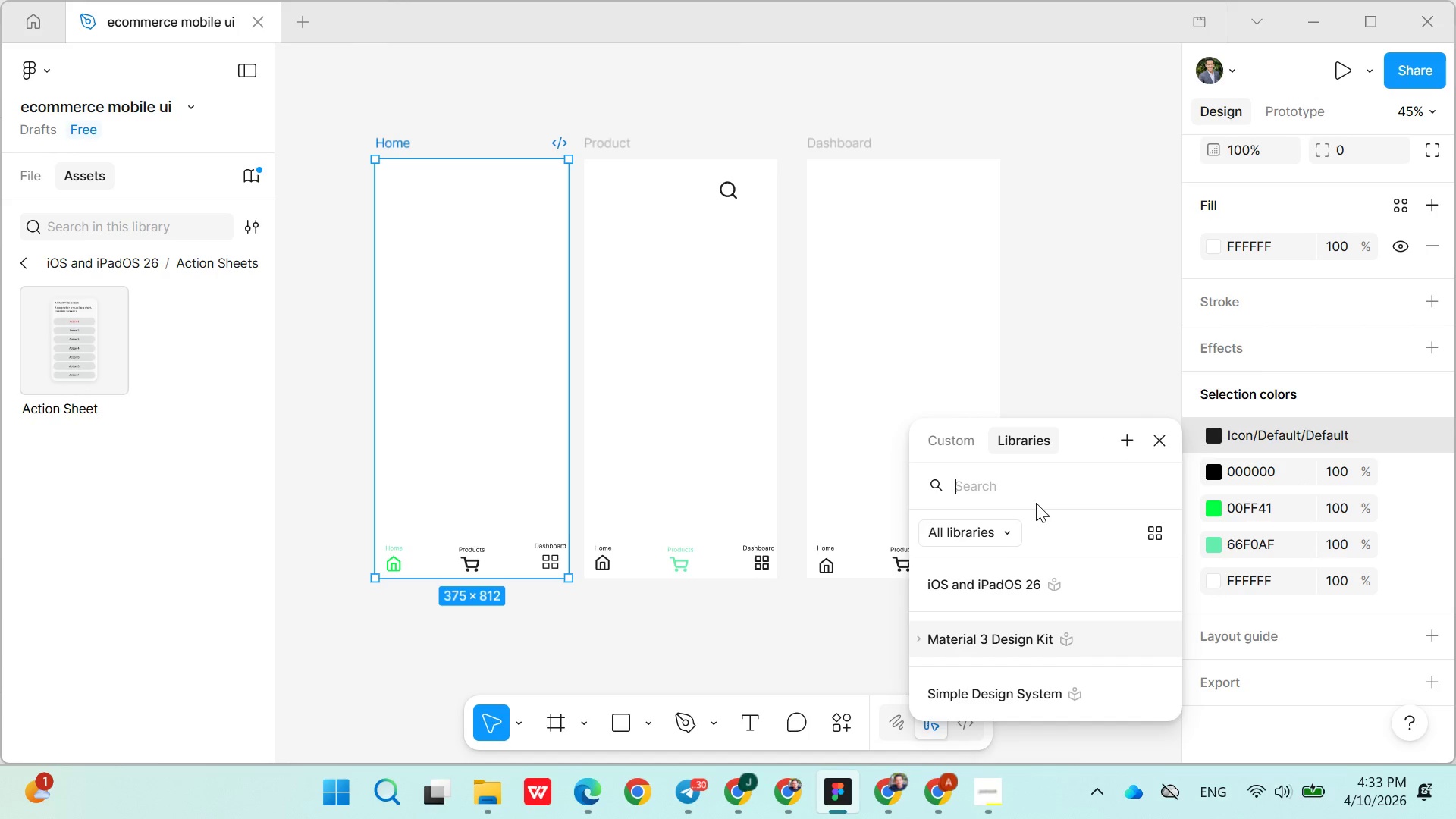 
left_click([1000, 634])
 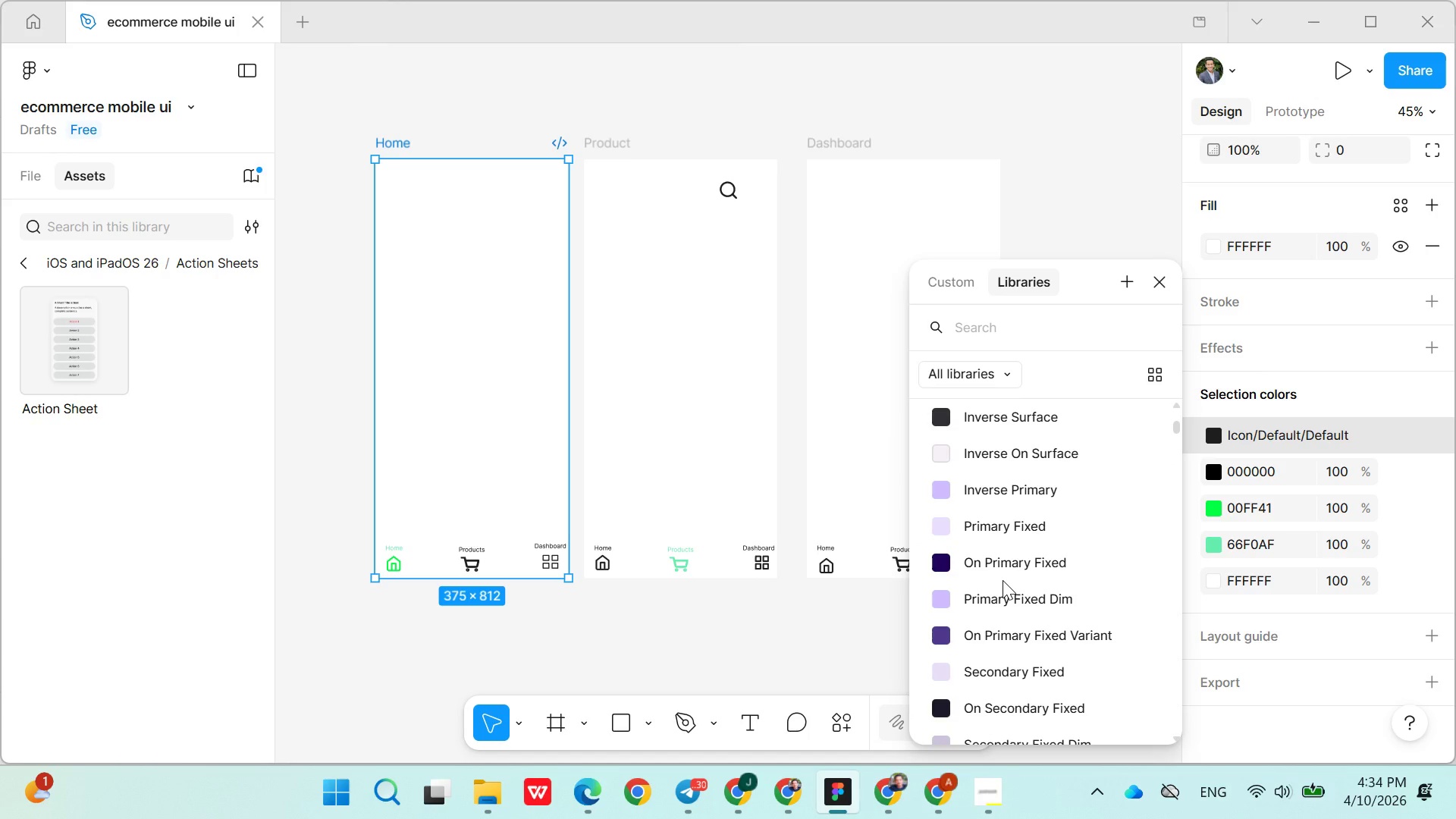 
wait(6.78)
 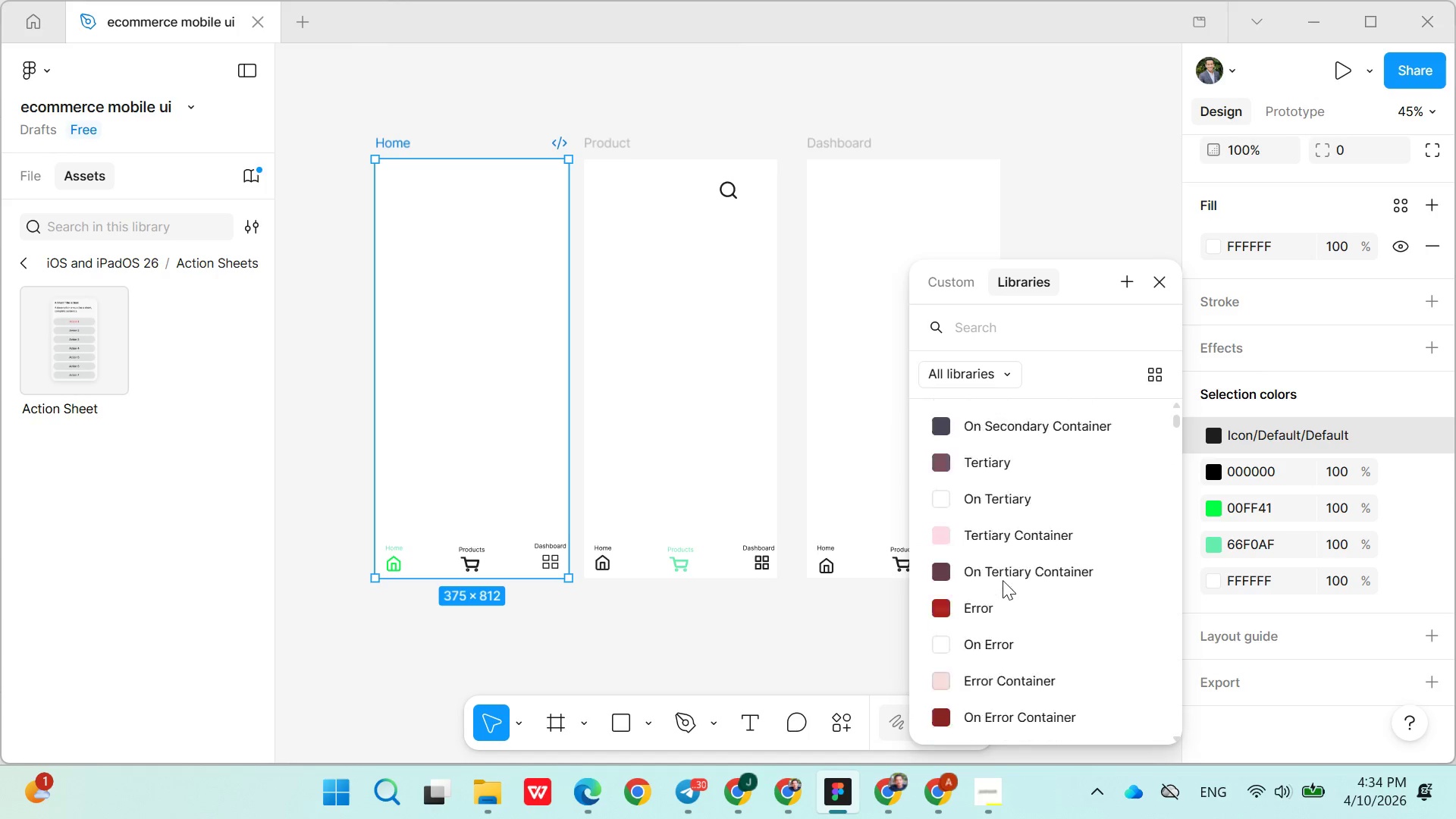 
type(black)
 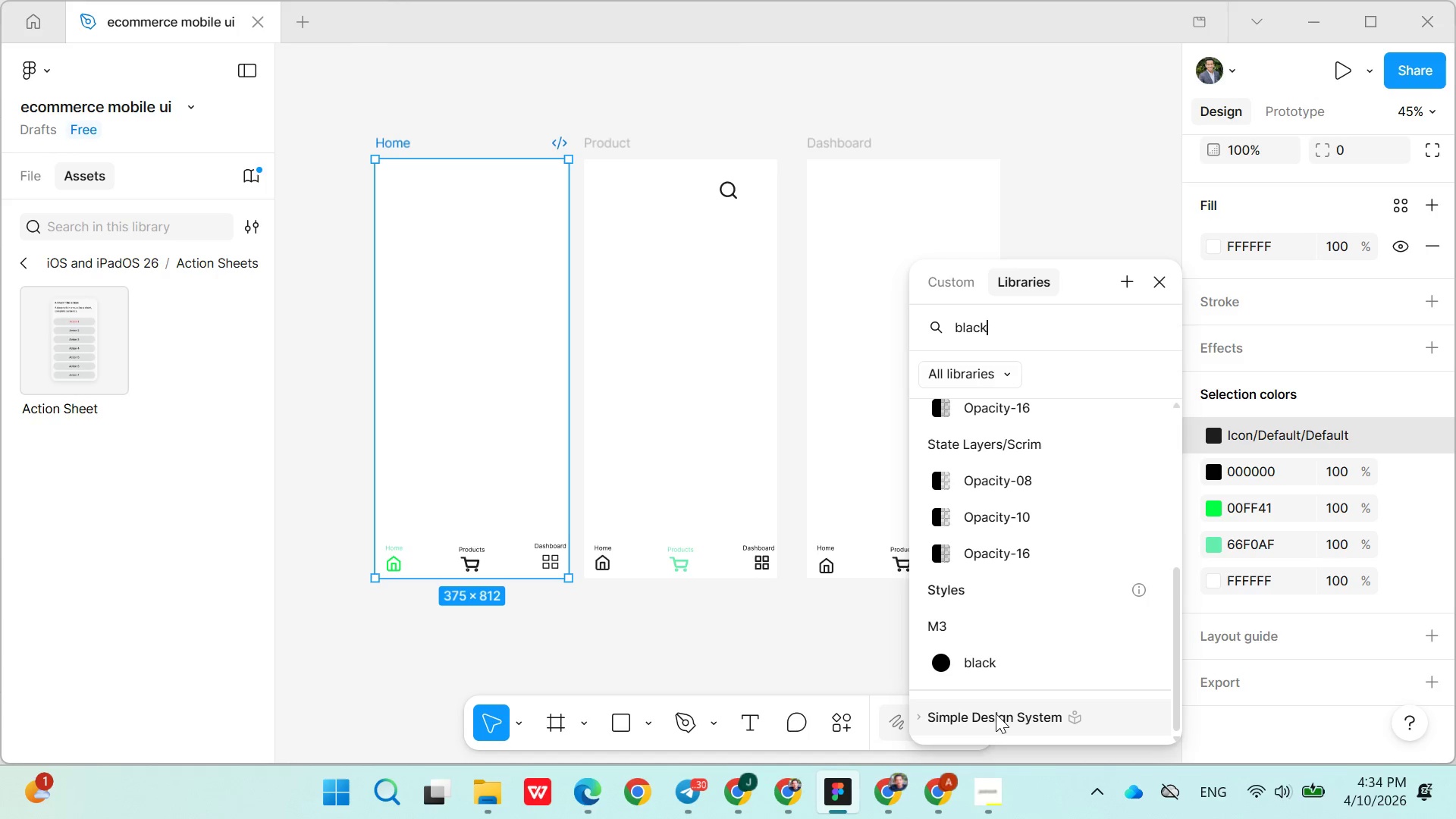 
wait(5.7)
 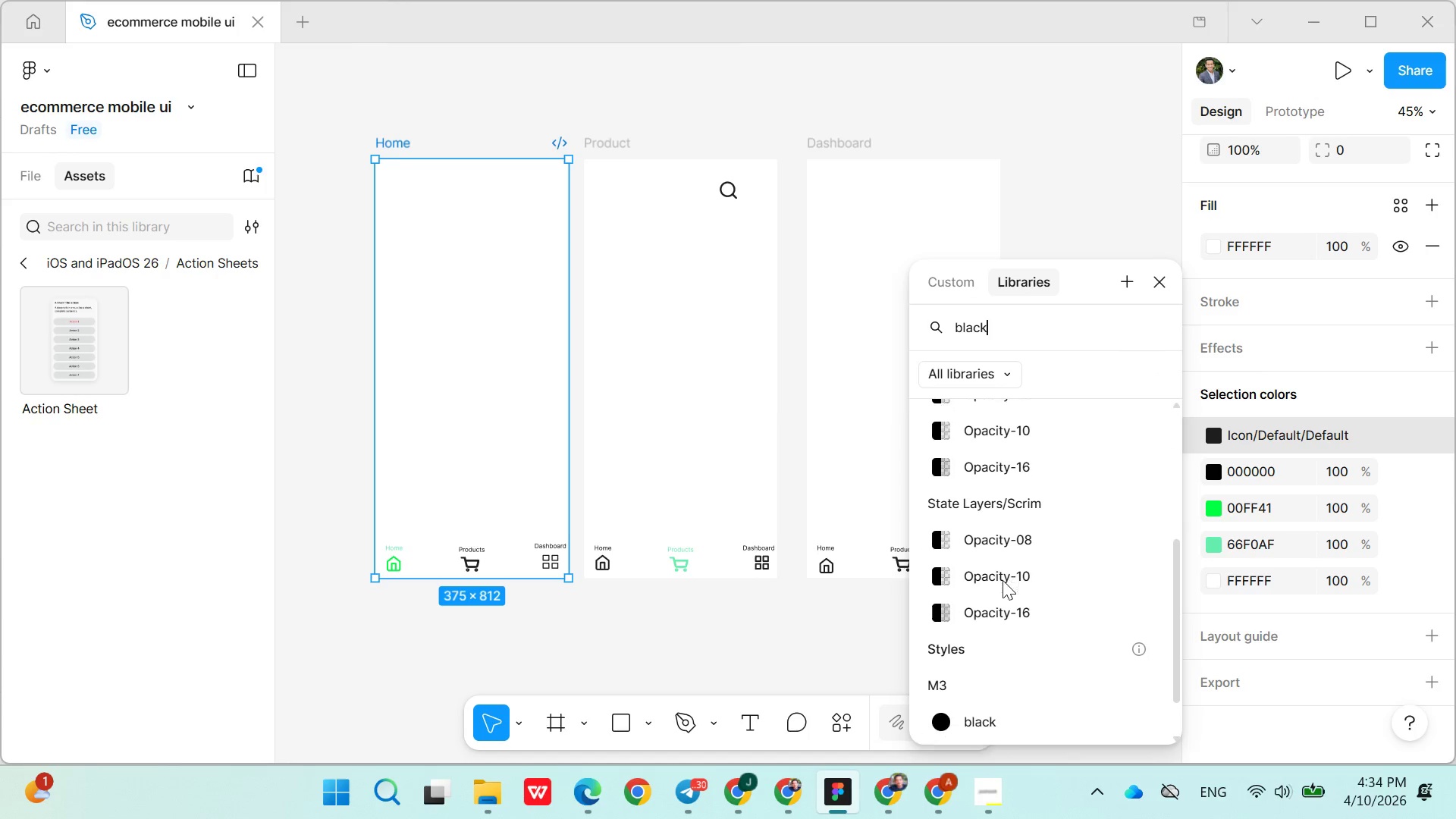 
left_click([996, 714])
 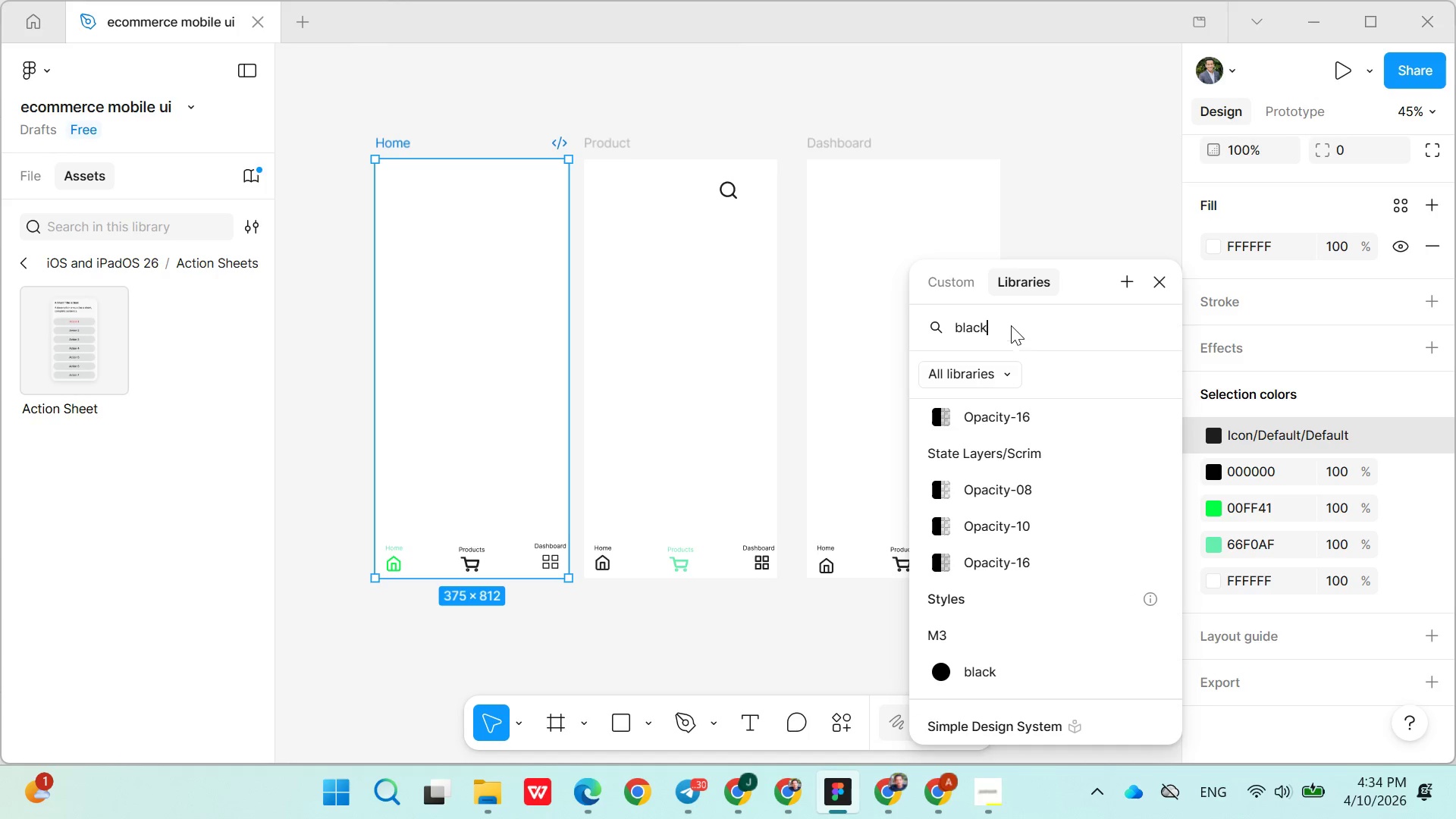 
left_click([955, 277])
 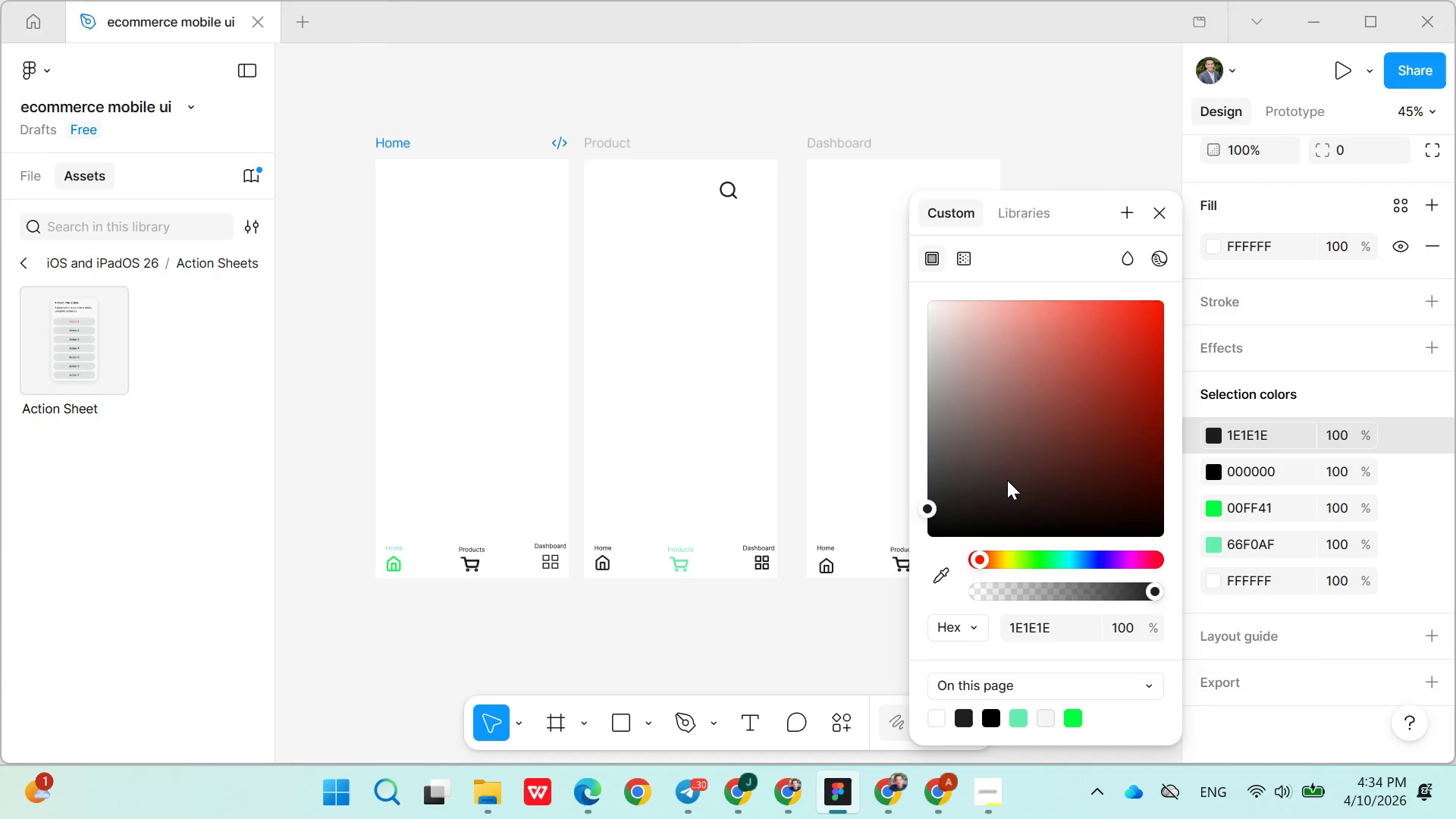 
left_click([1097, 686])
 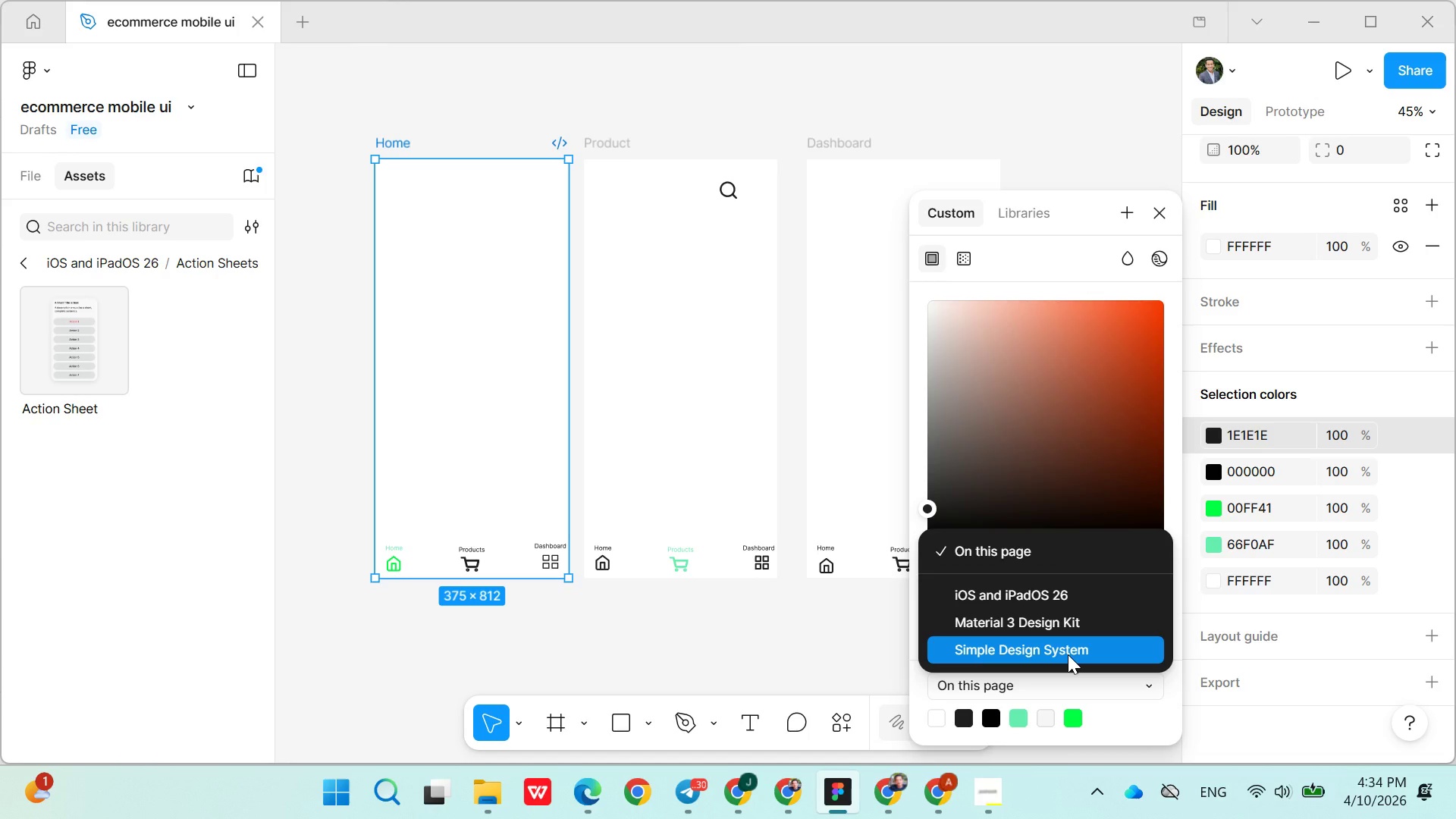 
wait(5.23)
 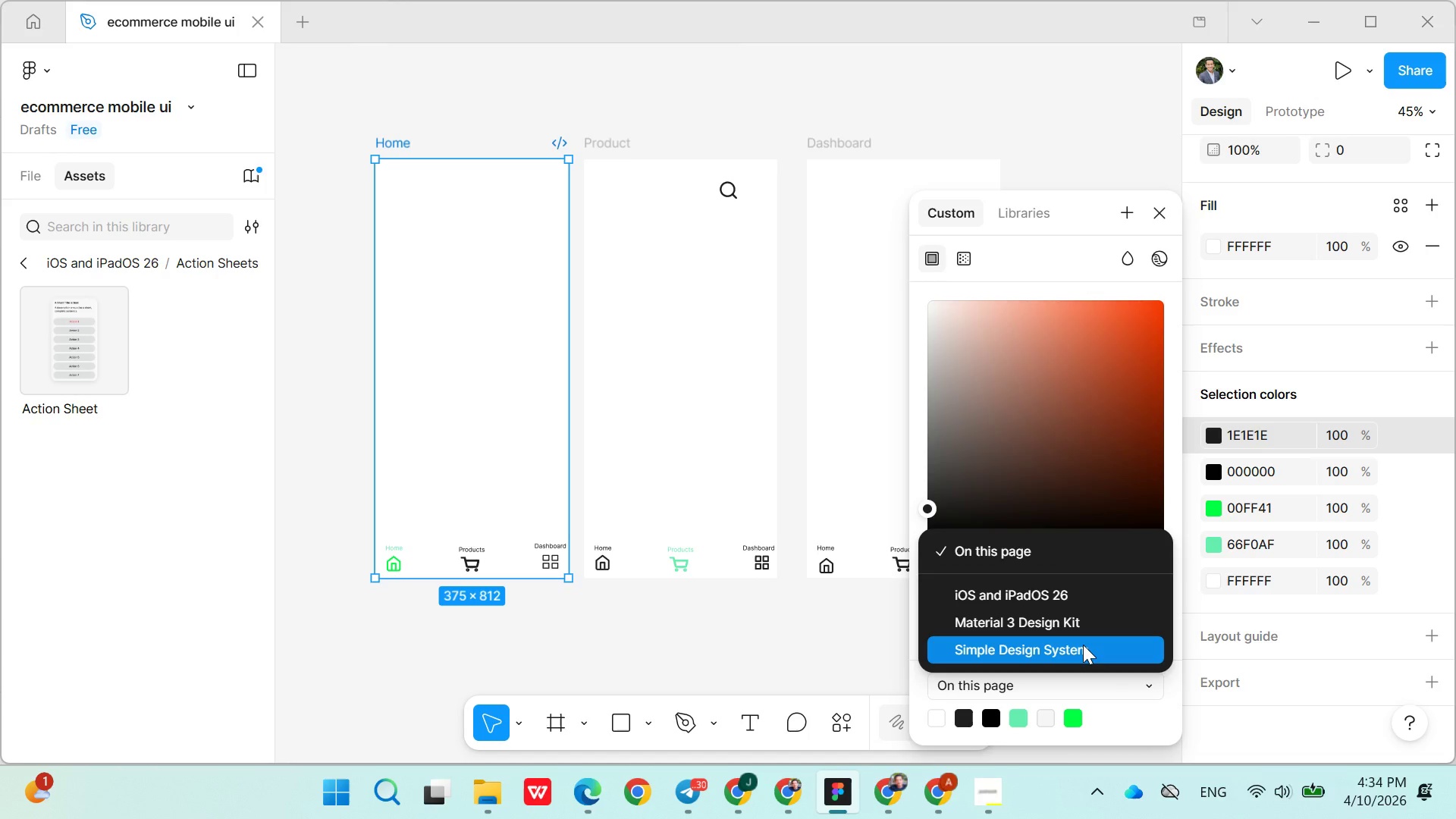 
left_click([1068, 654])
 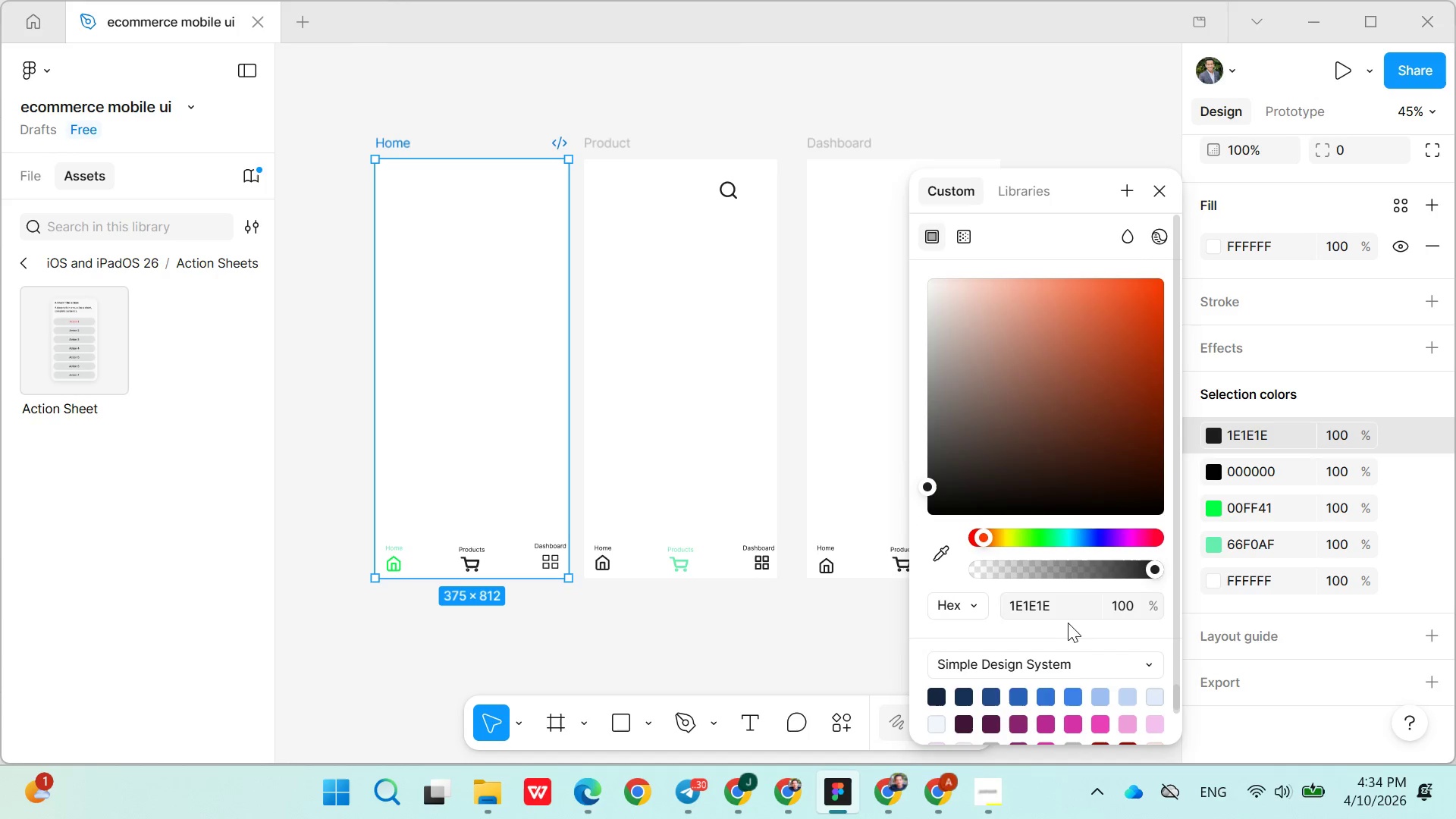 
left_click([1094, 573])
 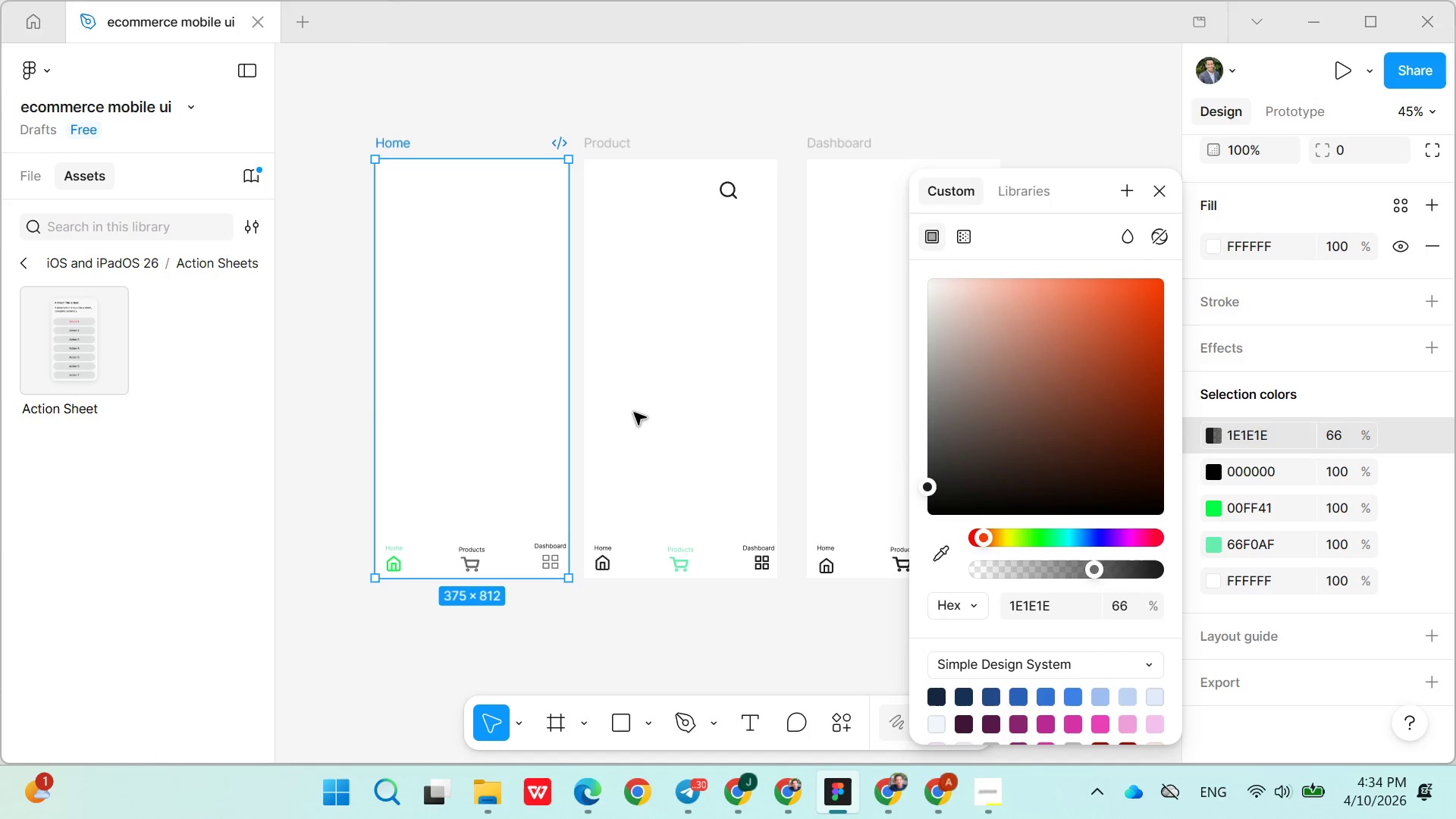 
left_click([814, 626])
 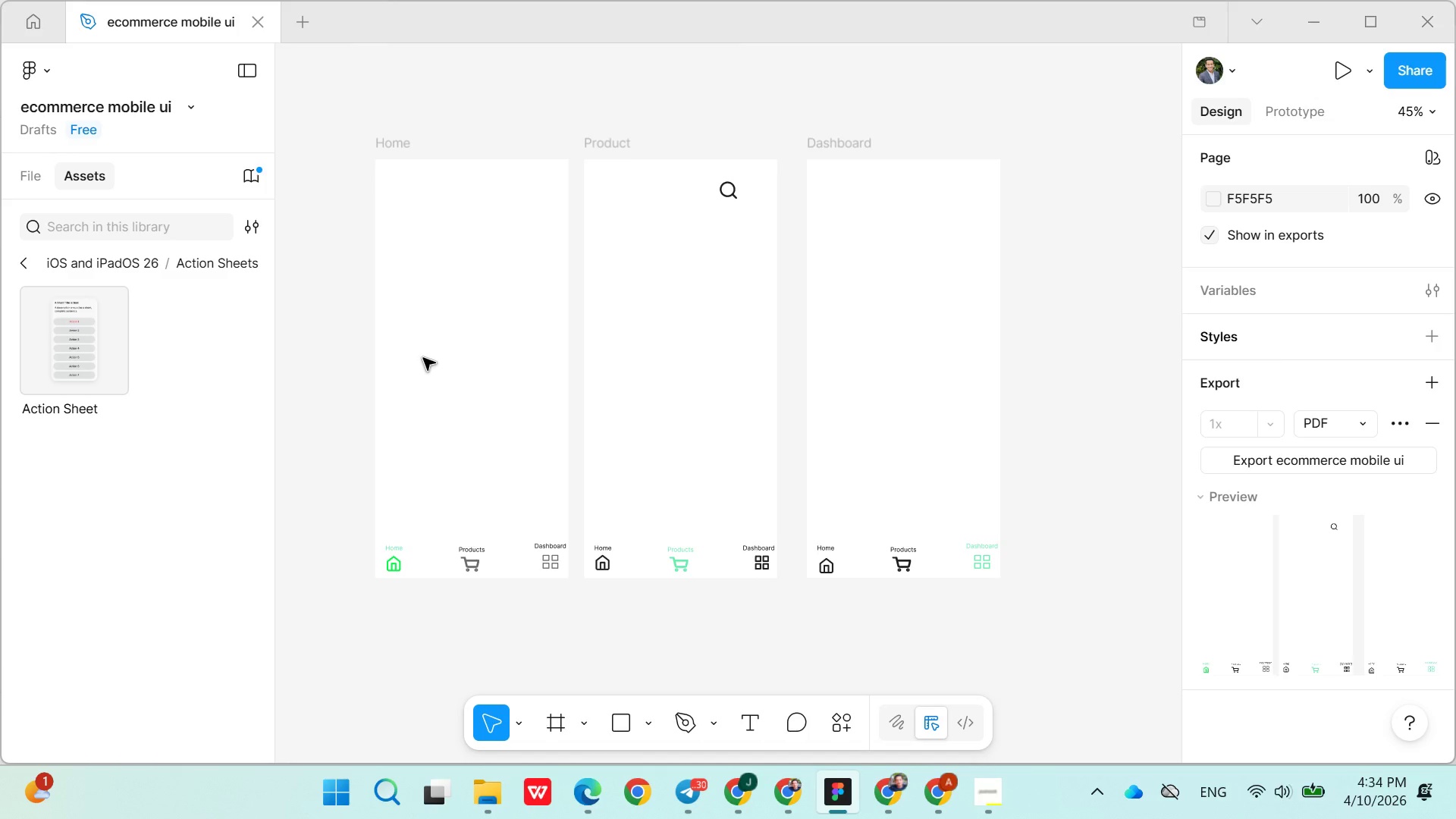 
left_click([435, 358])
 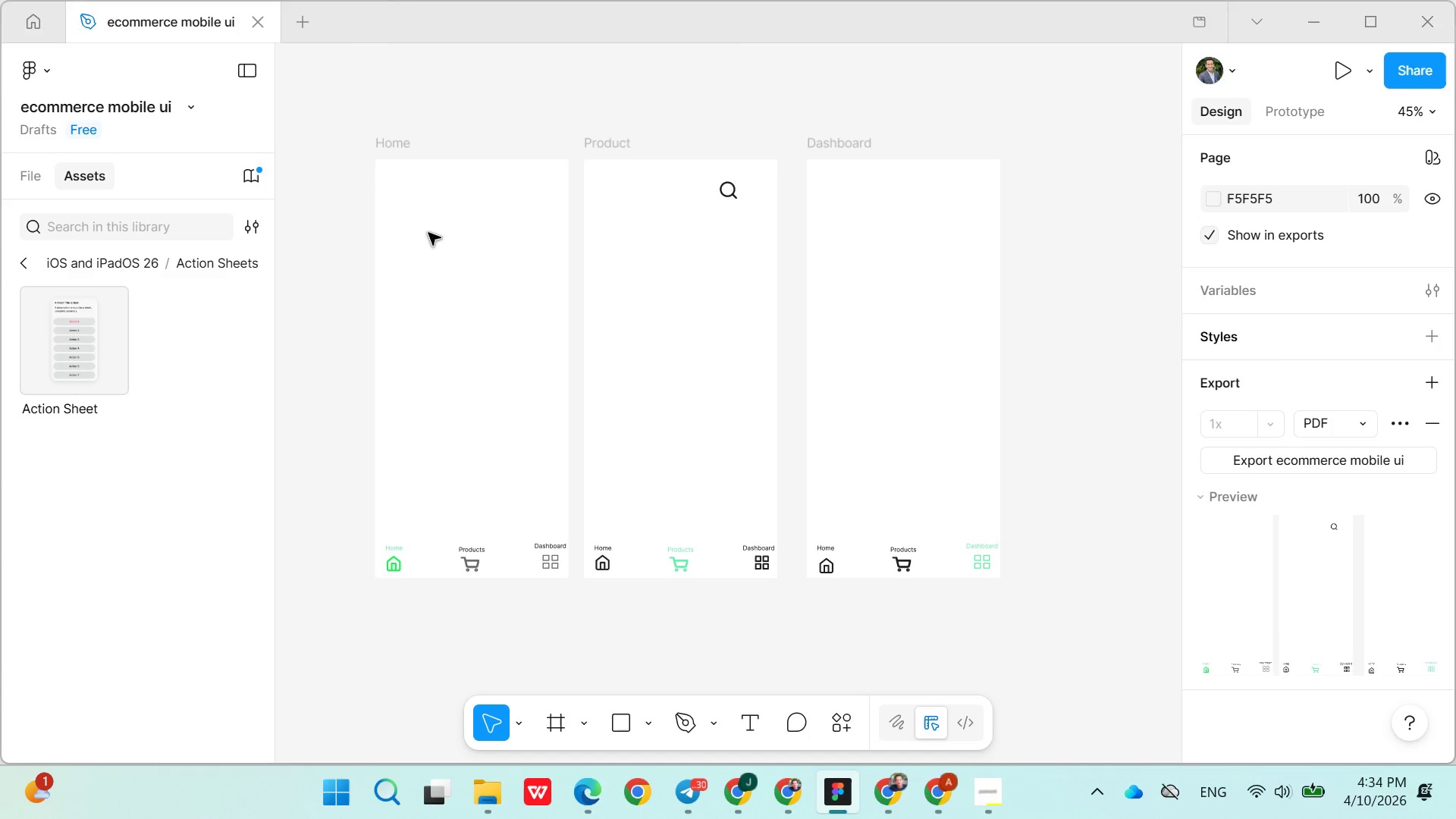 
left_click([406, 158])
 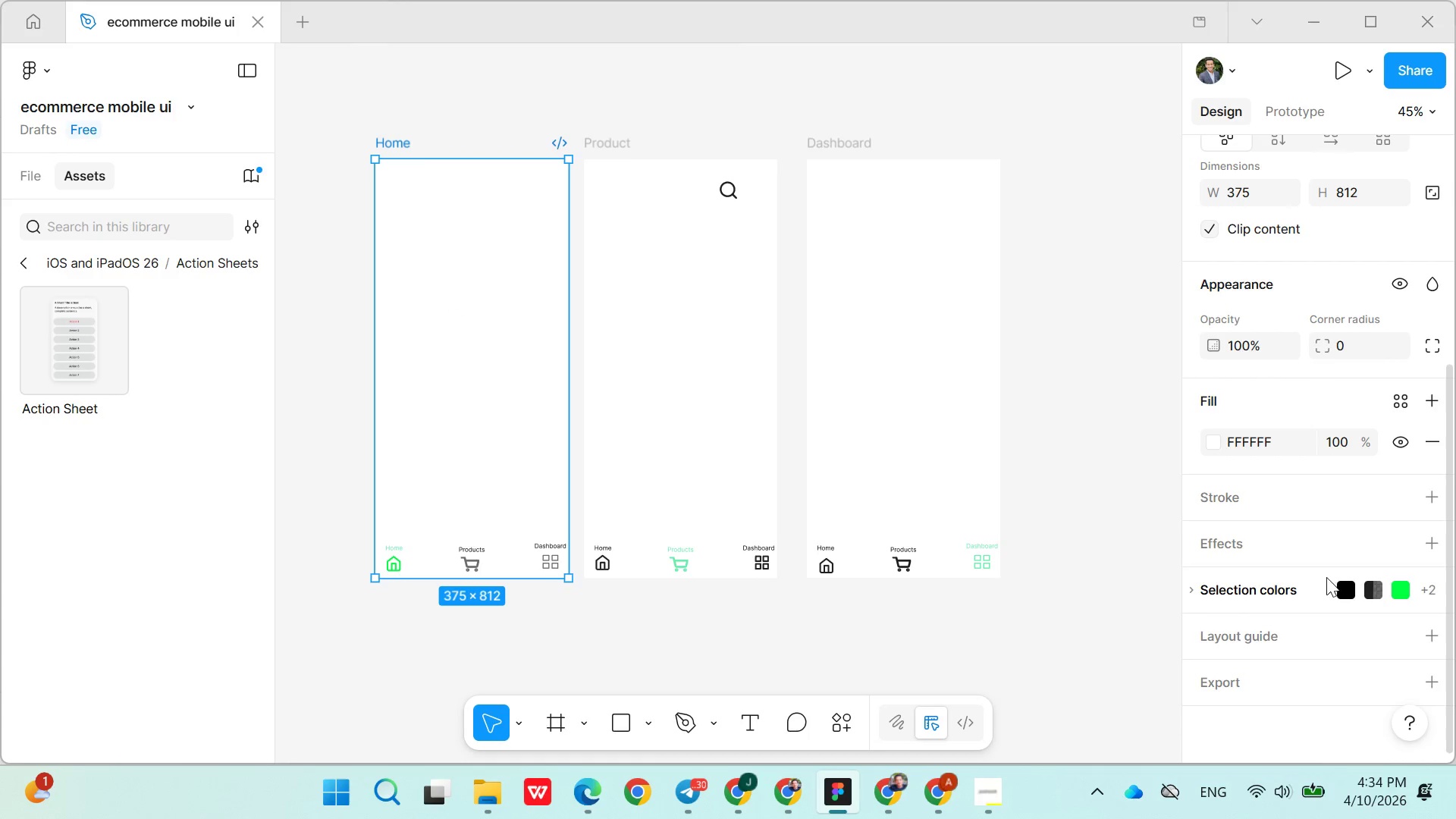 
left_click([1373, 586])
 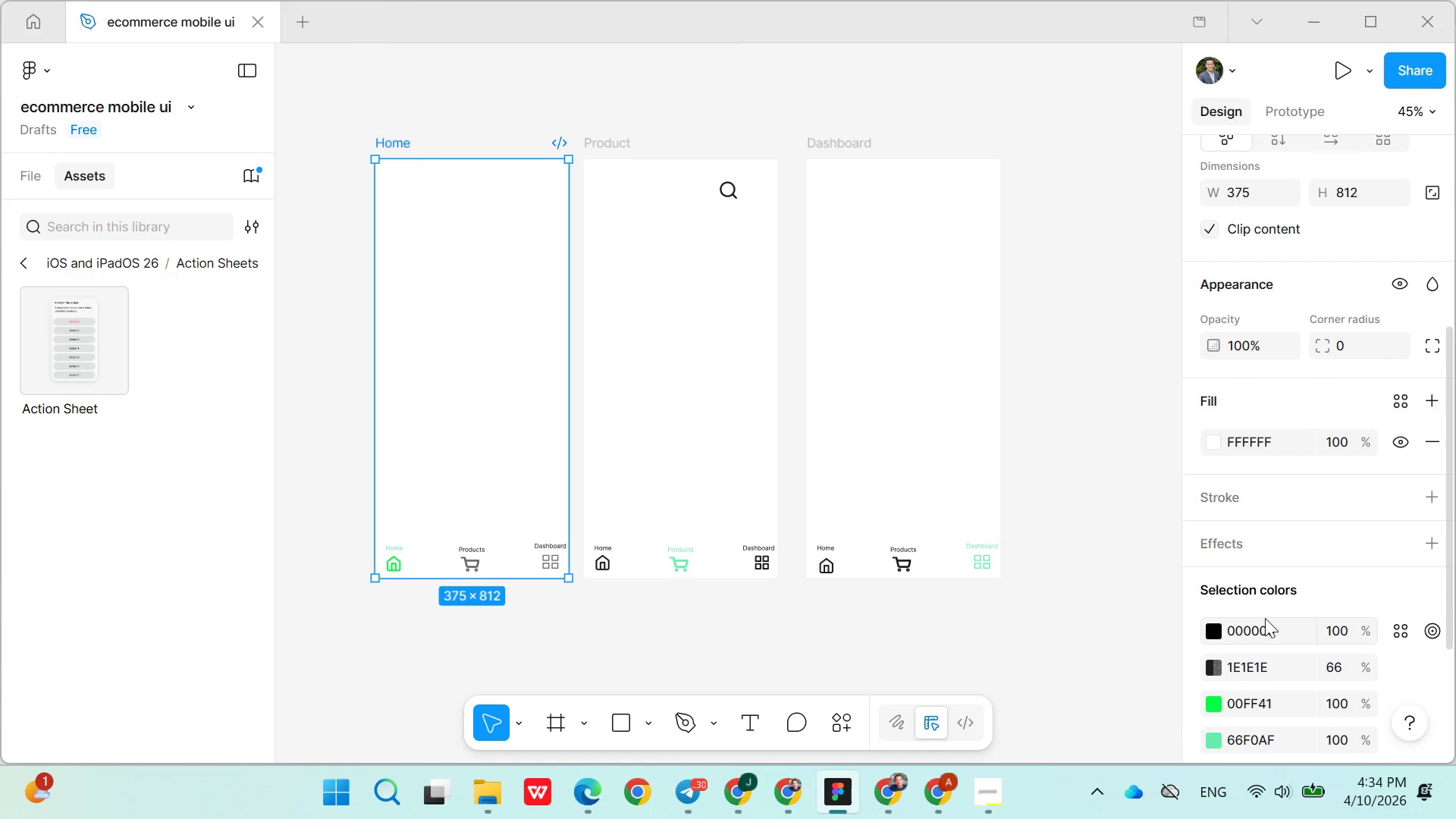 
left_click([1257, 628])
 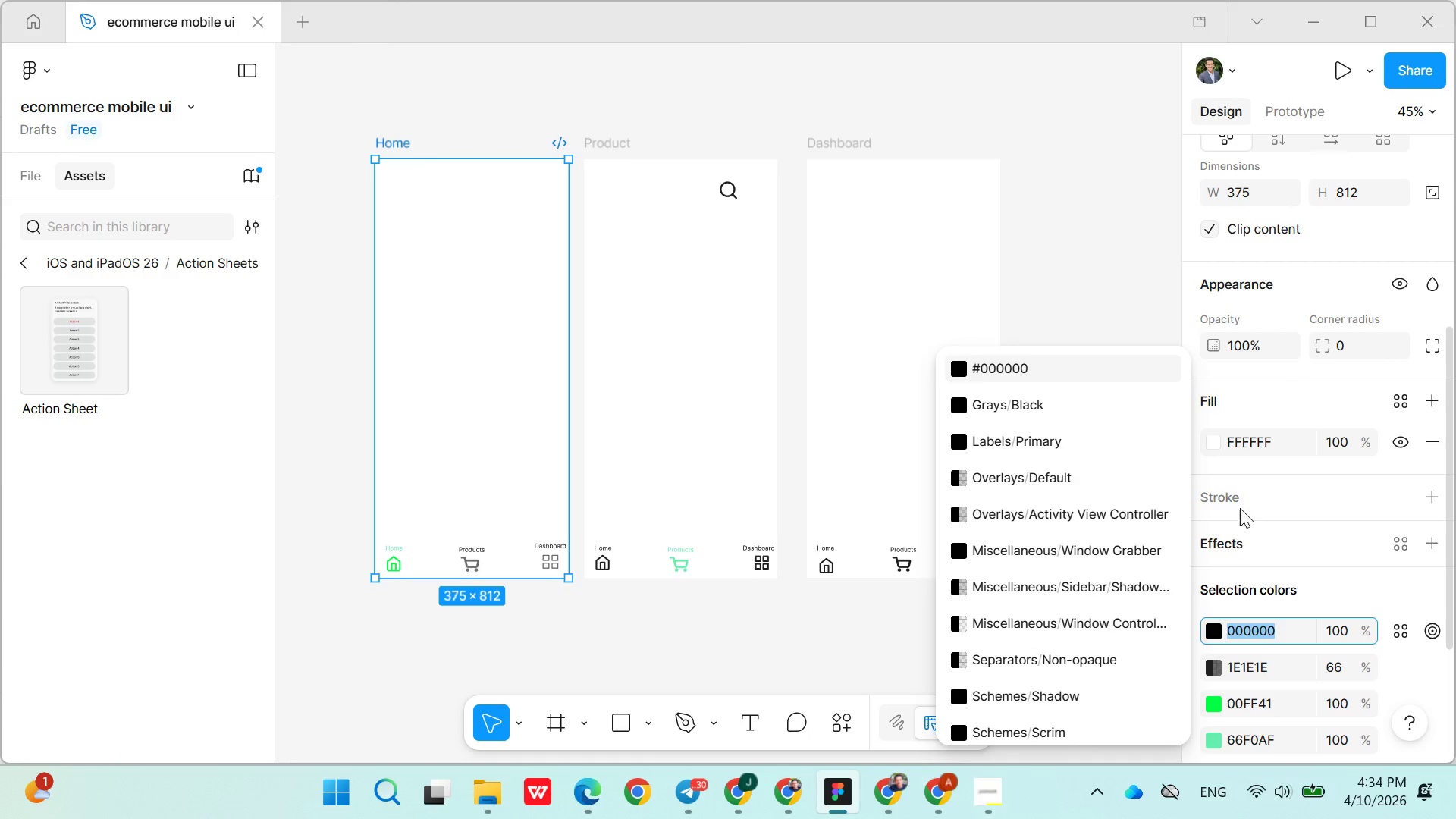 
left_click([1242, 445])
 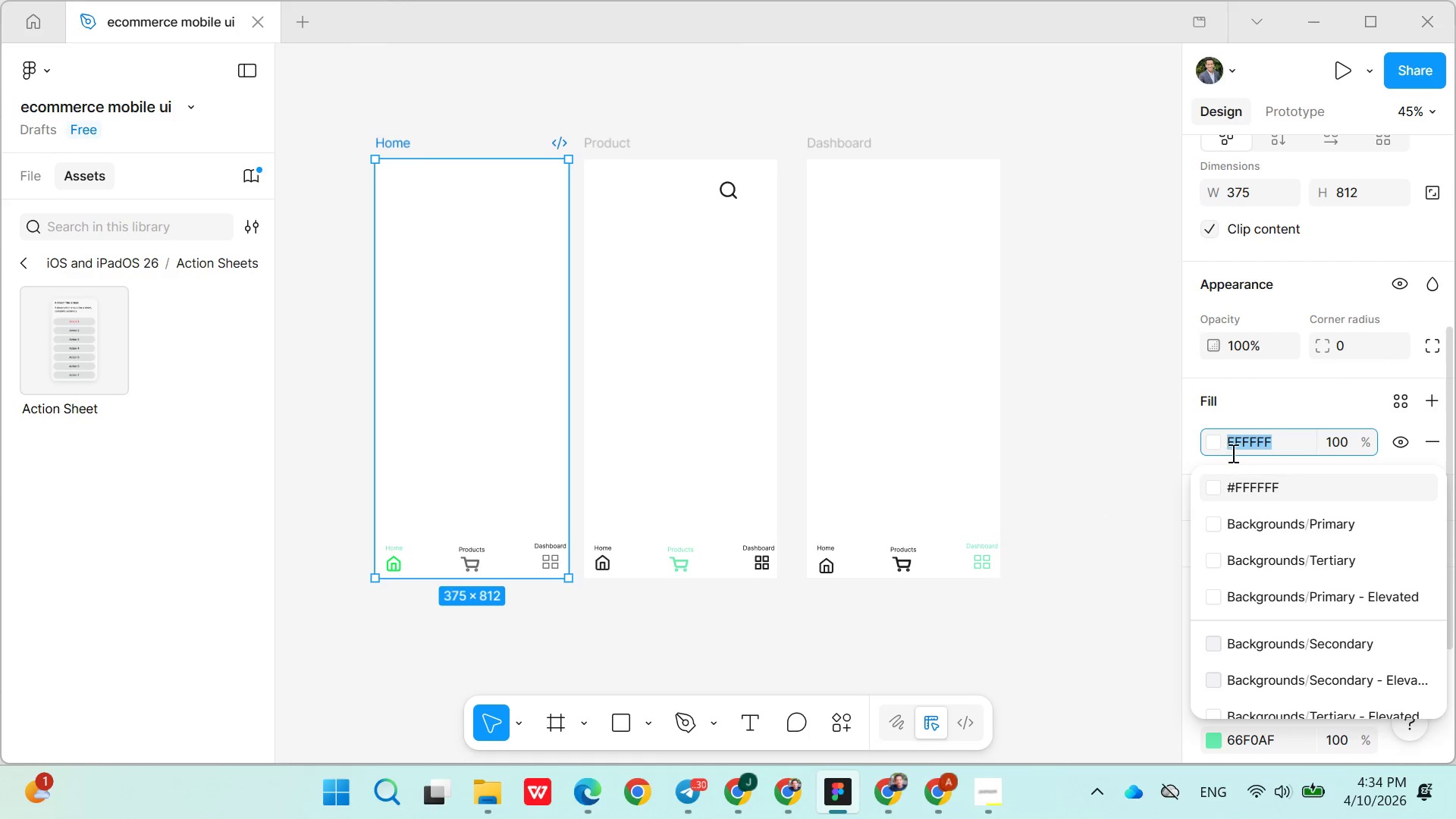 
left_click([1215, 441])
 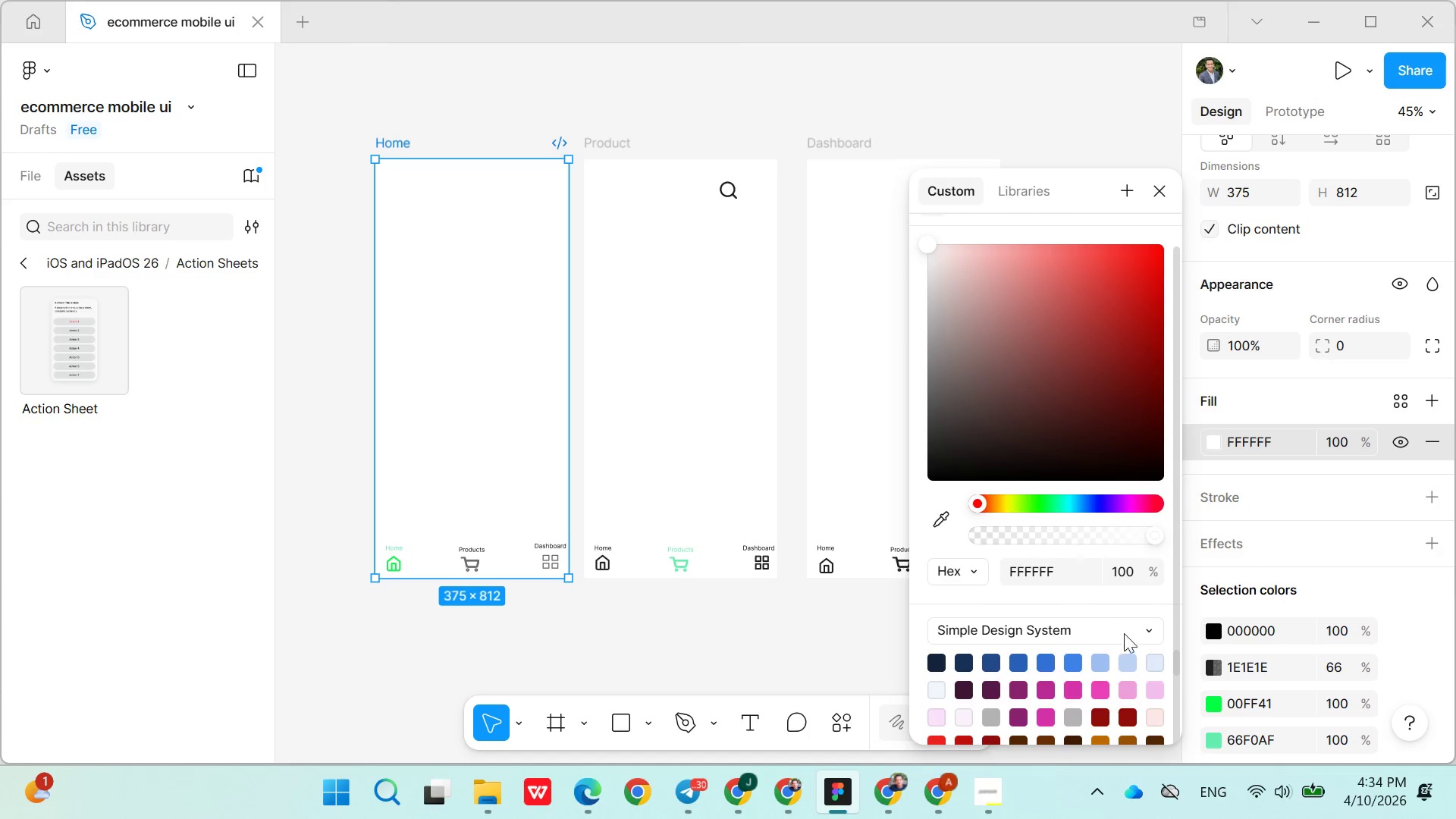 
left_click([1132, 626])
 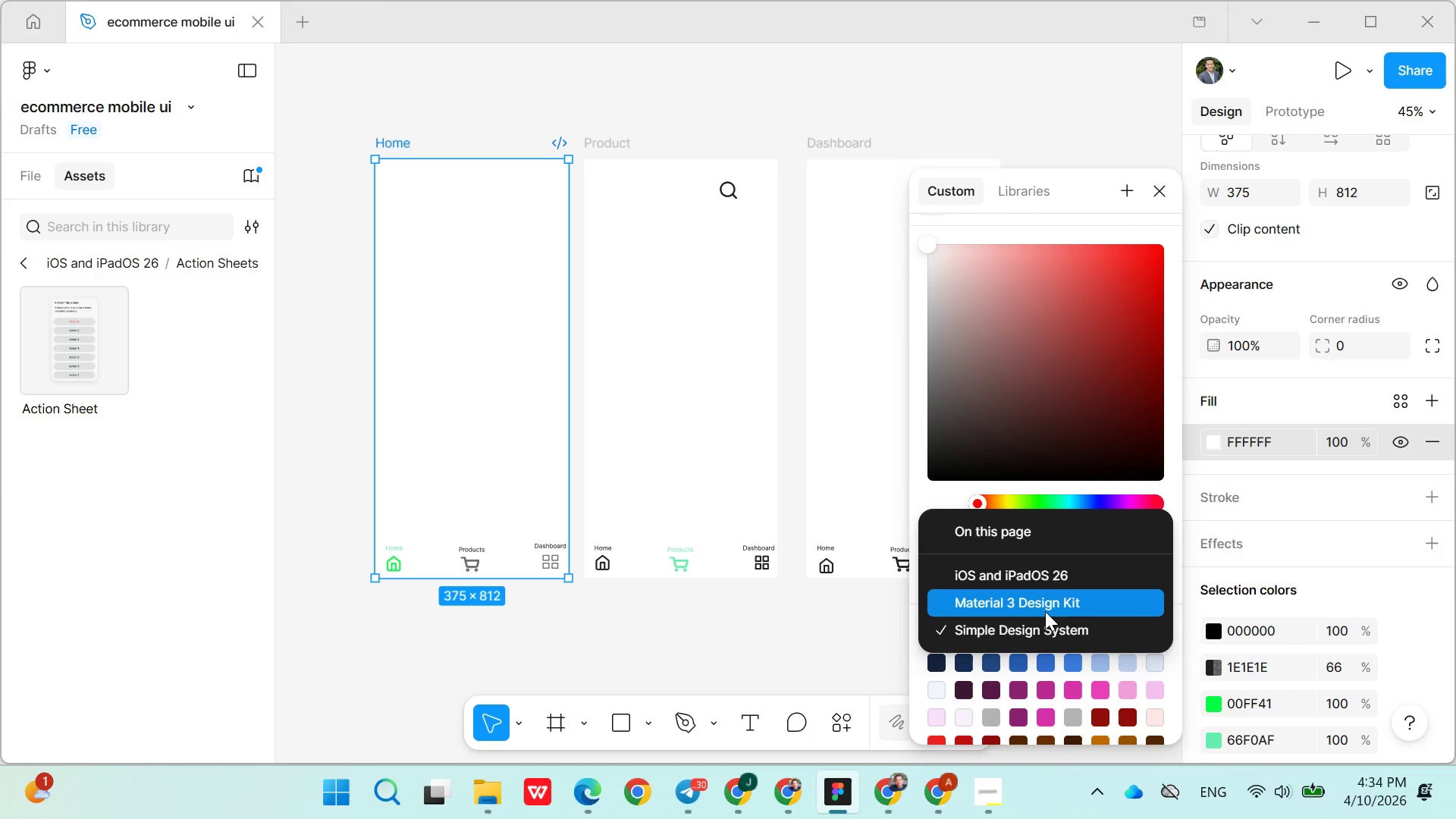 
left_click([1045, 611])
 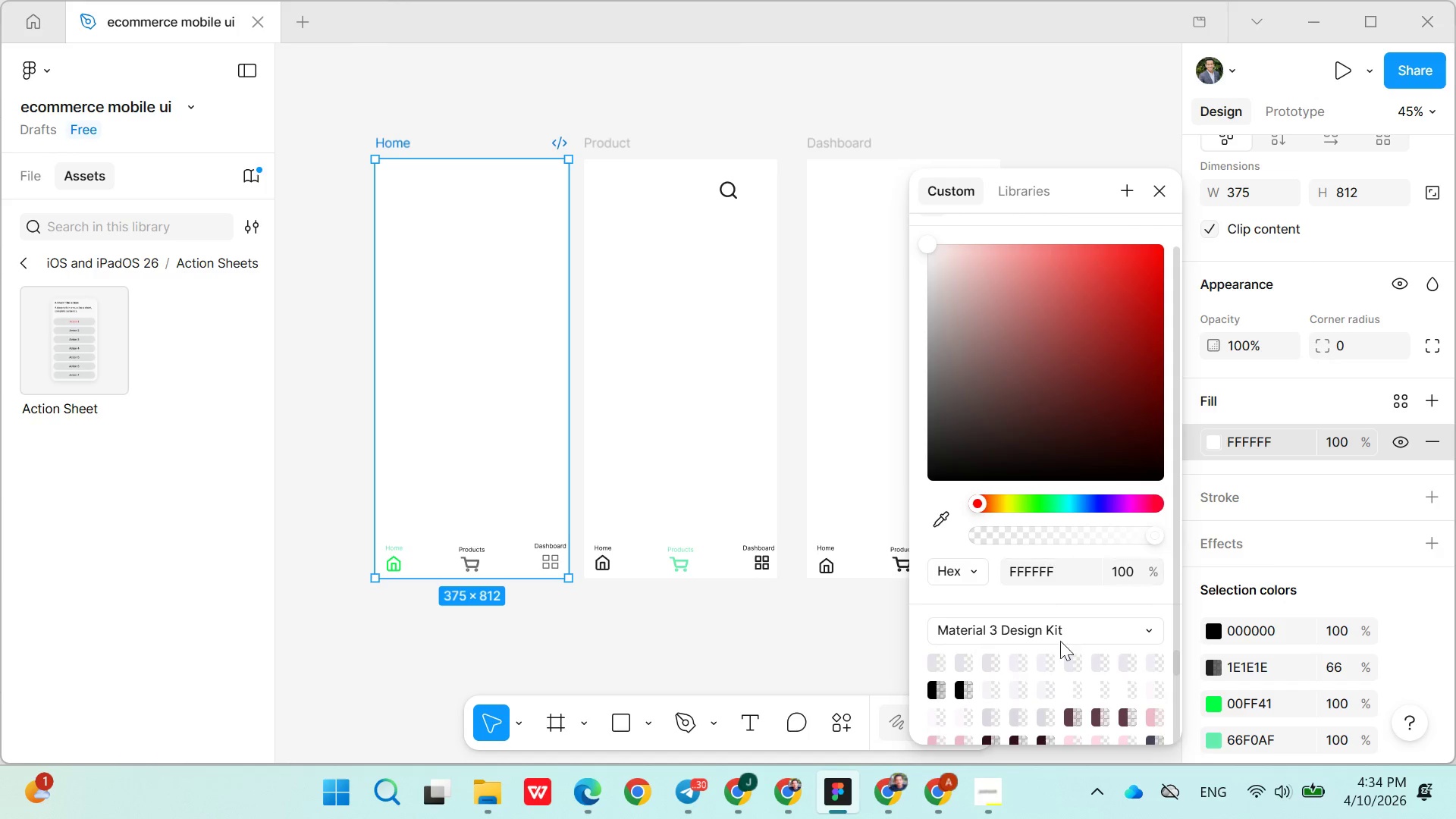 
left_click([1068, 720])
 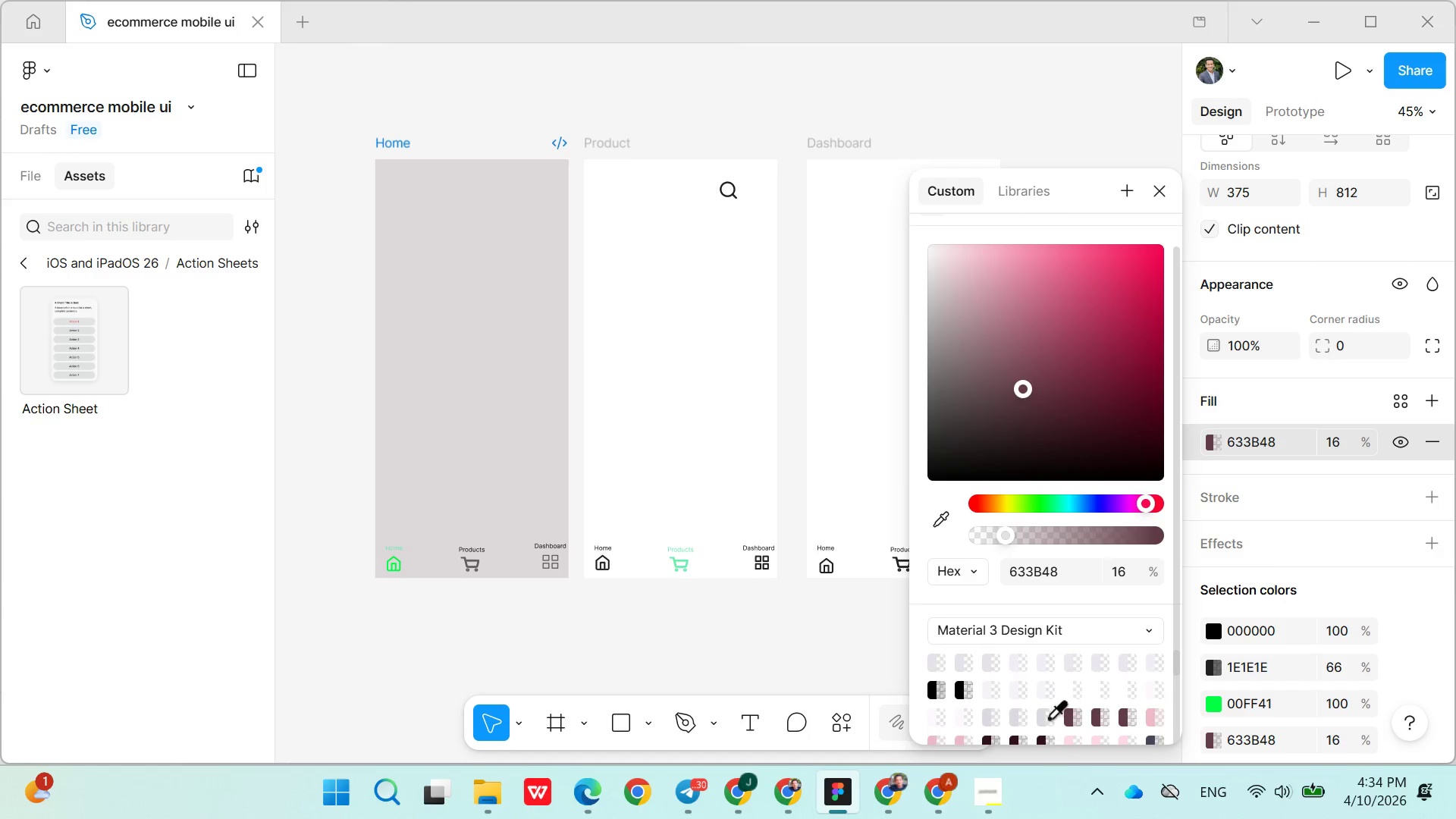 
left_click([1046, 714])
 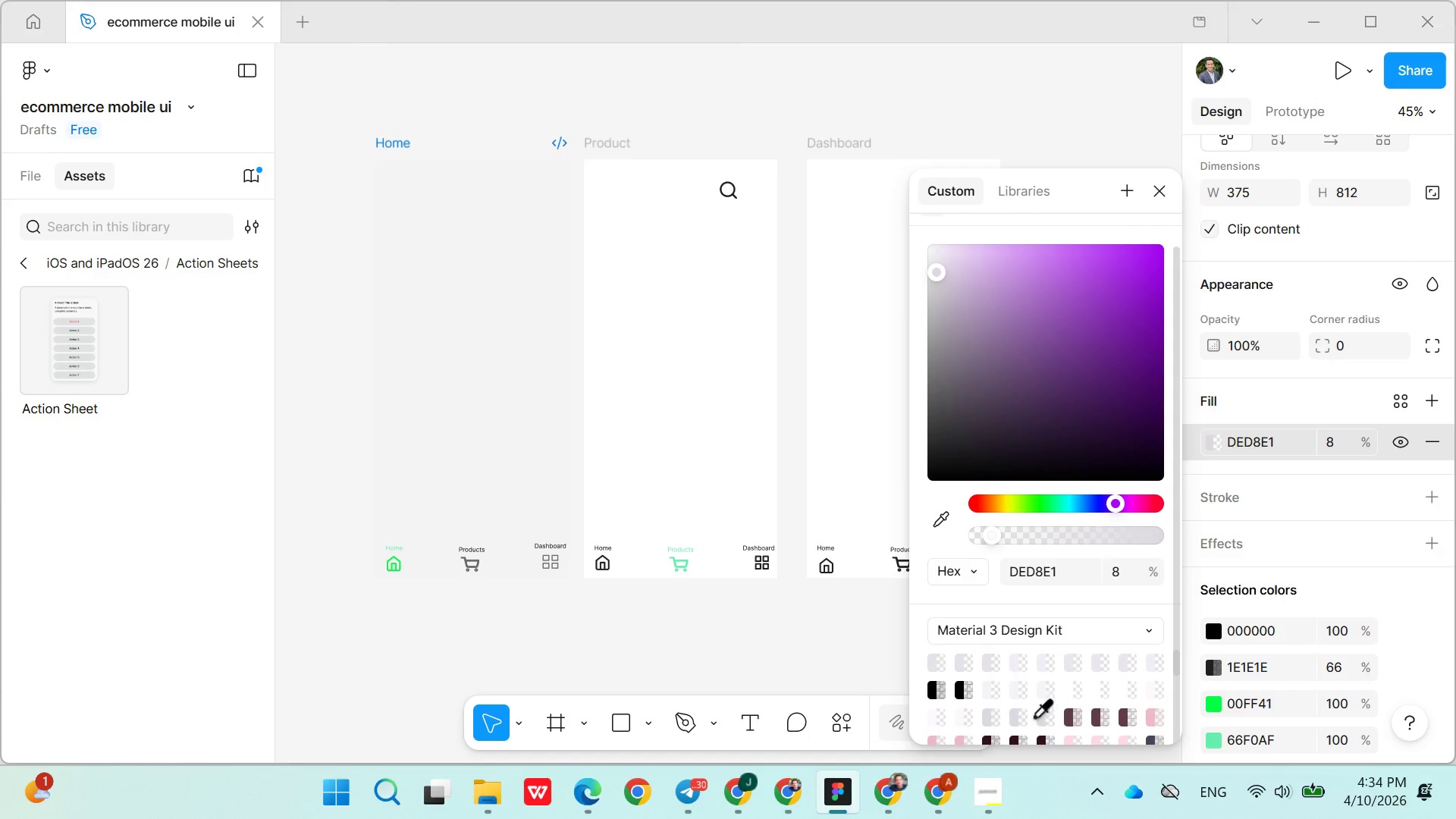 
left_click([1014, 716])
 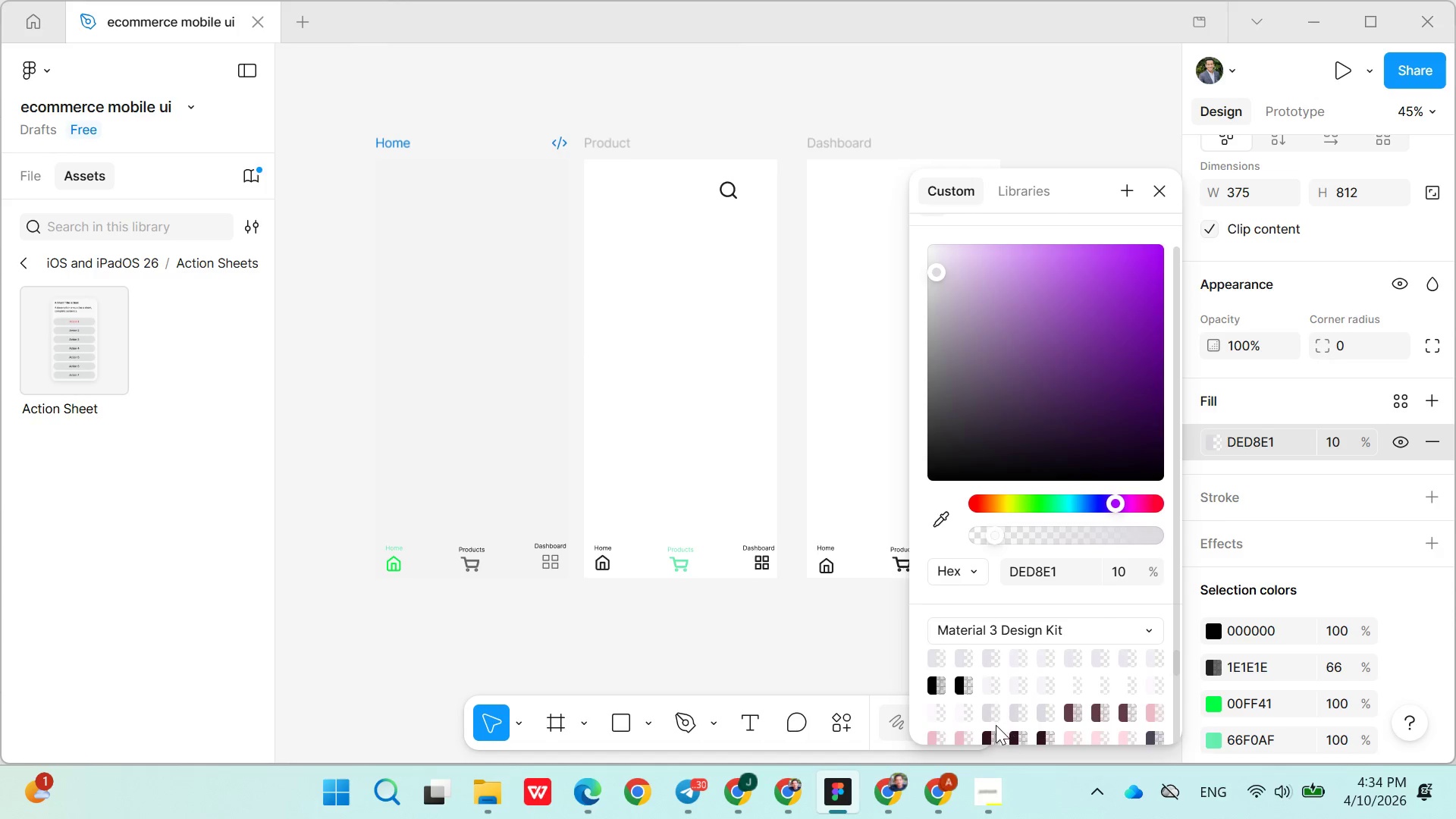 
left_click([996, 739])
 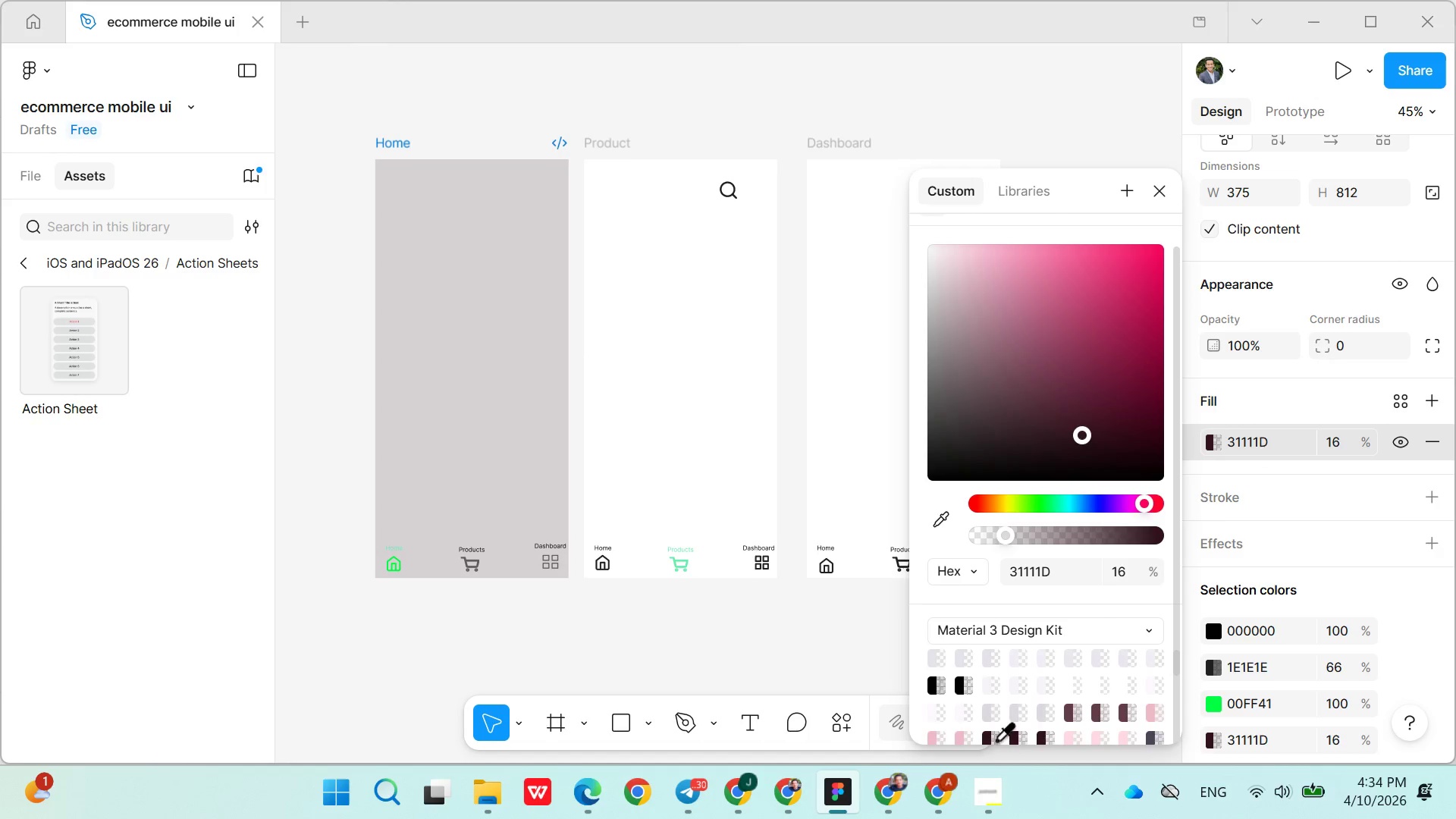 
mouse_move([990, 692])
 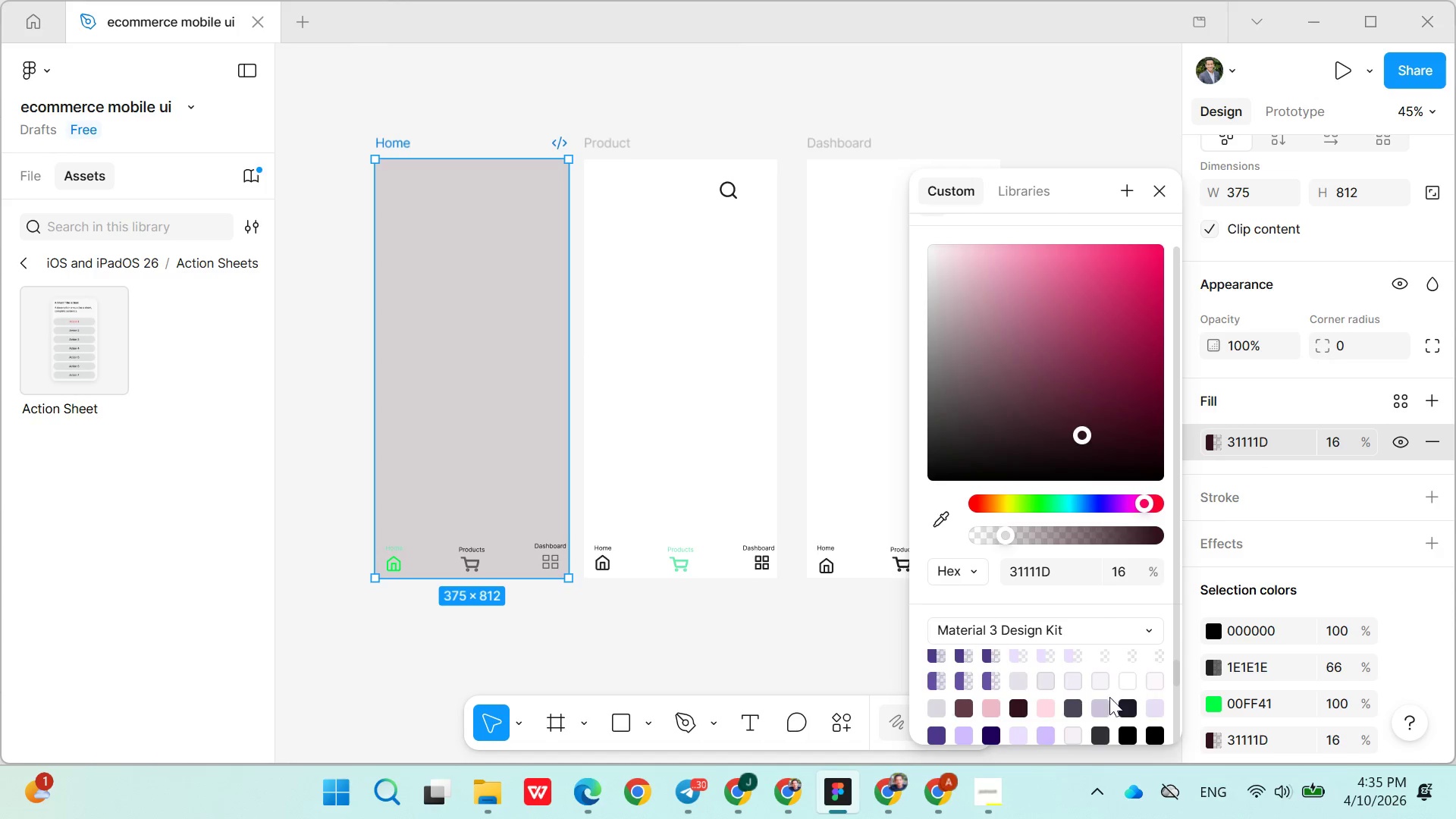 
left_click([1128, 700])
 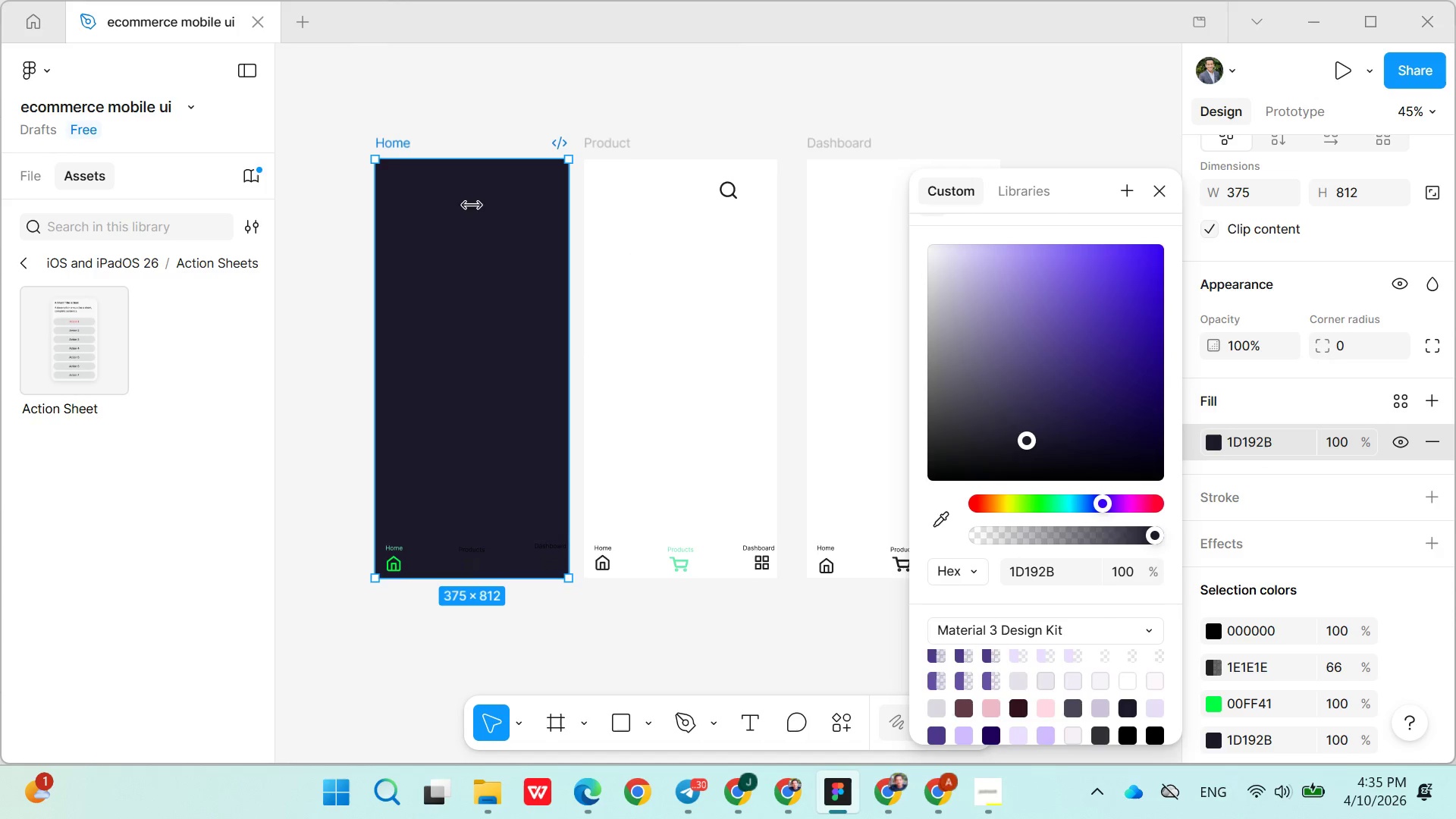 
left_click([430, 196])
 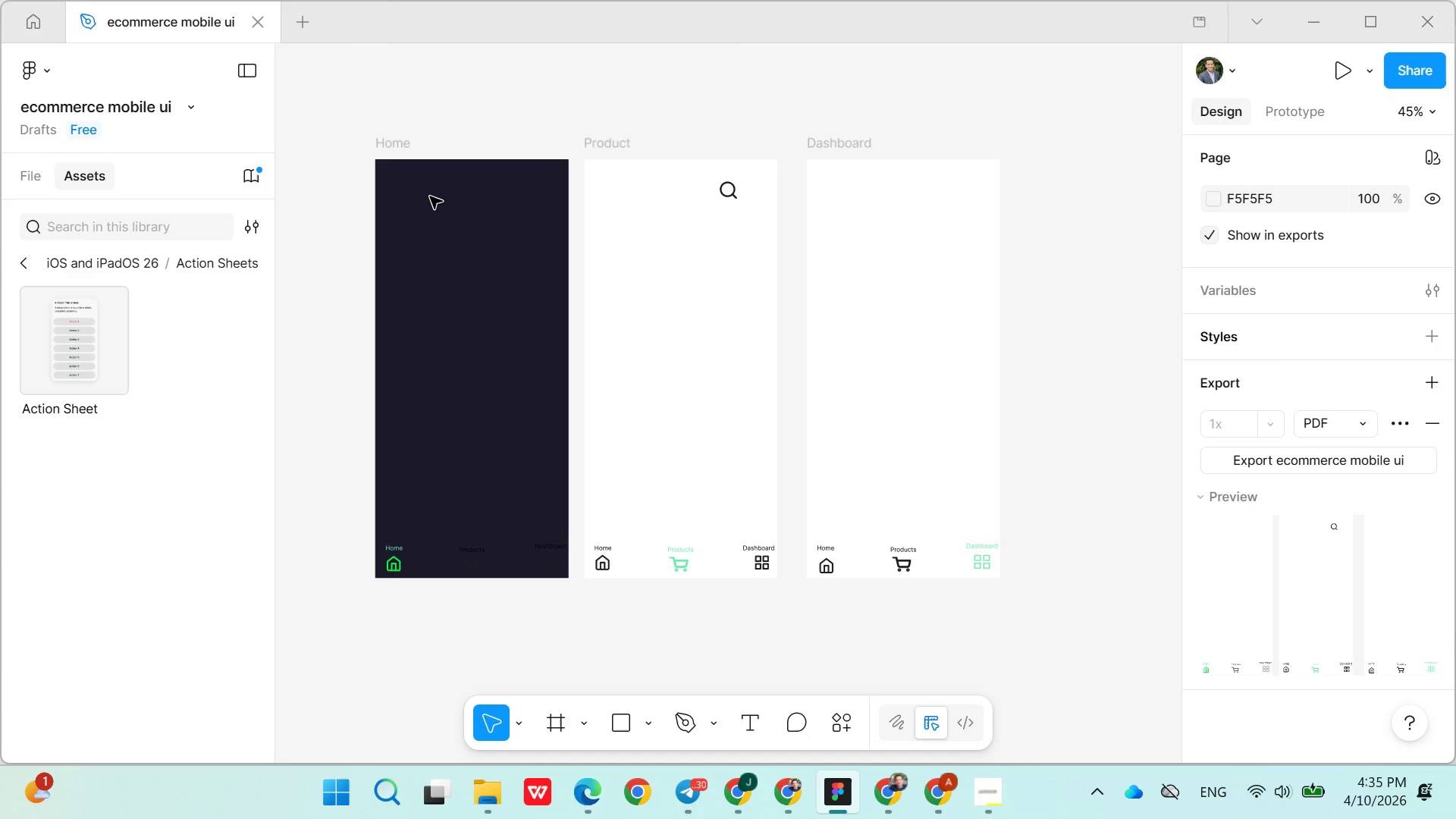 
hold_key(key=ControlLeft, duration=1.22)
 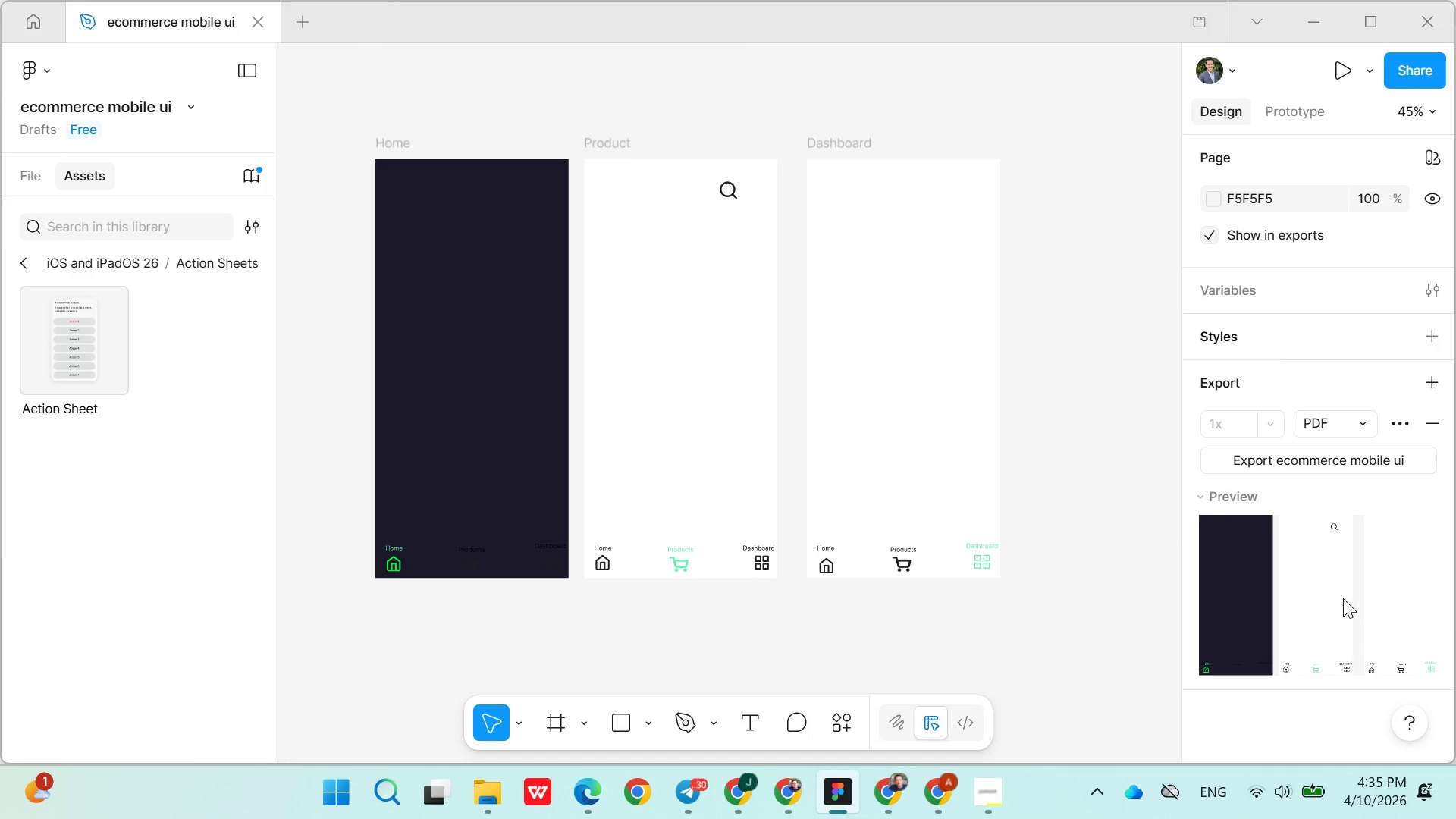 
left_click([1337, 598])
 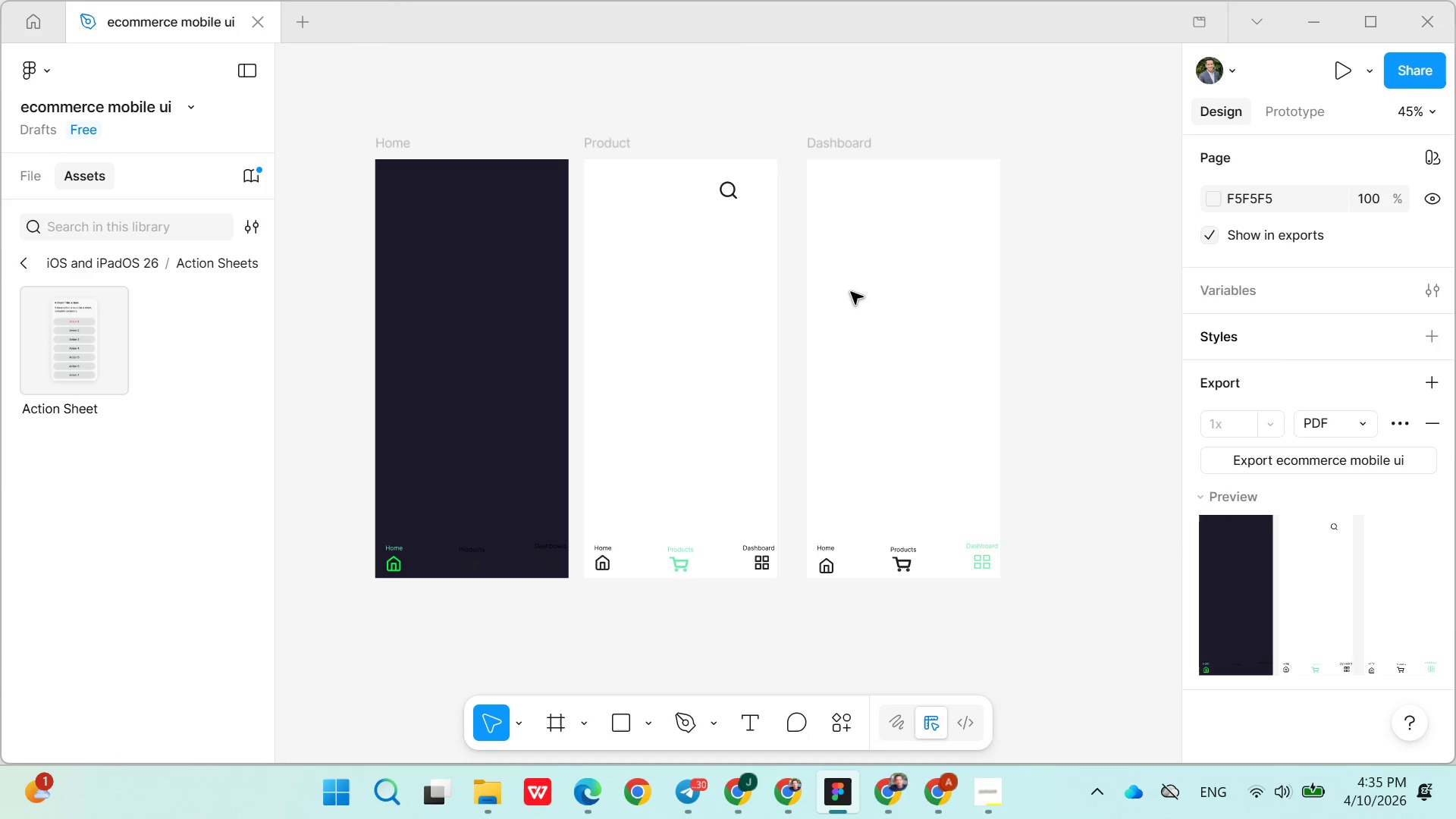 
left_click([851, 290])
 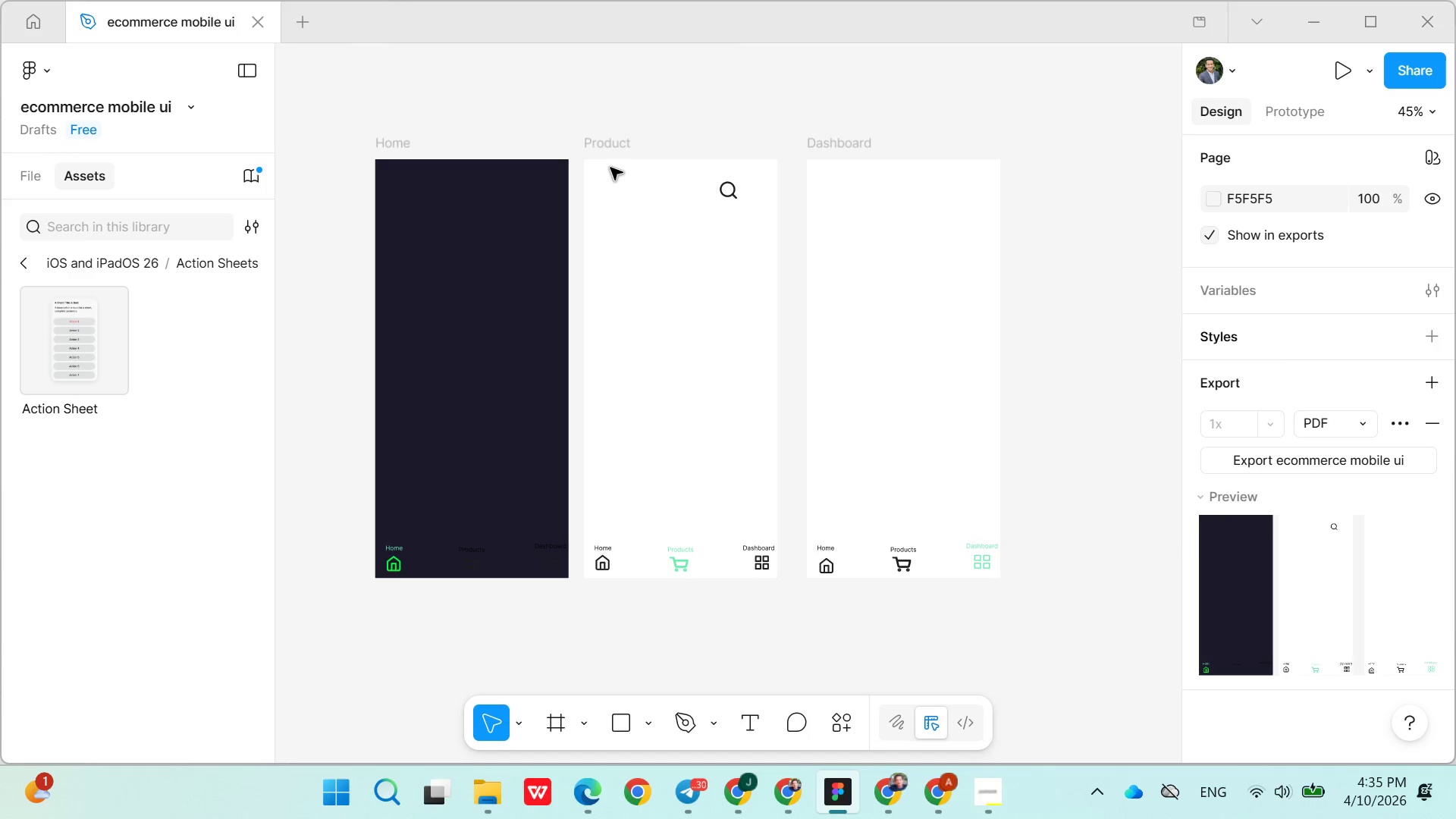 
left_click([612, 146])
 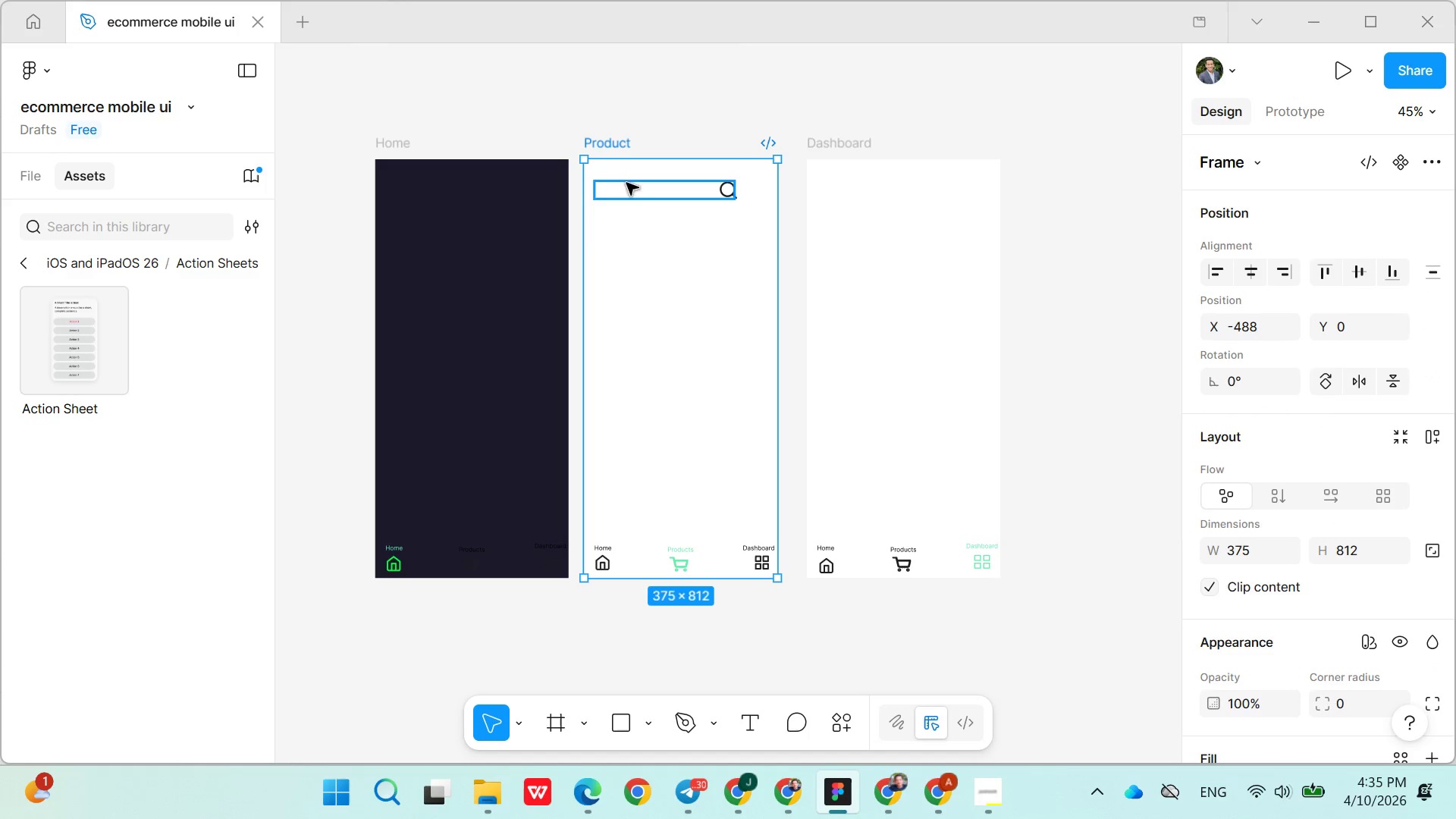 
left_click([535, 240])
 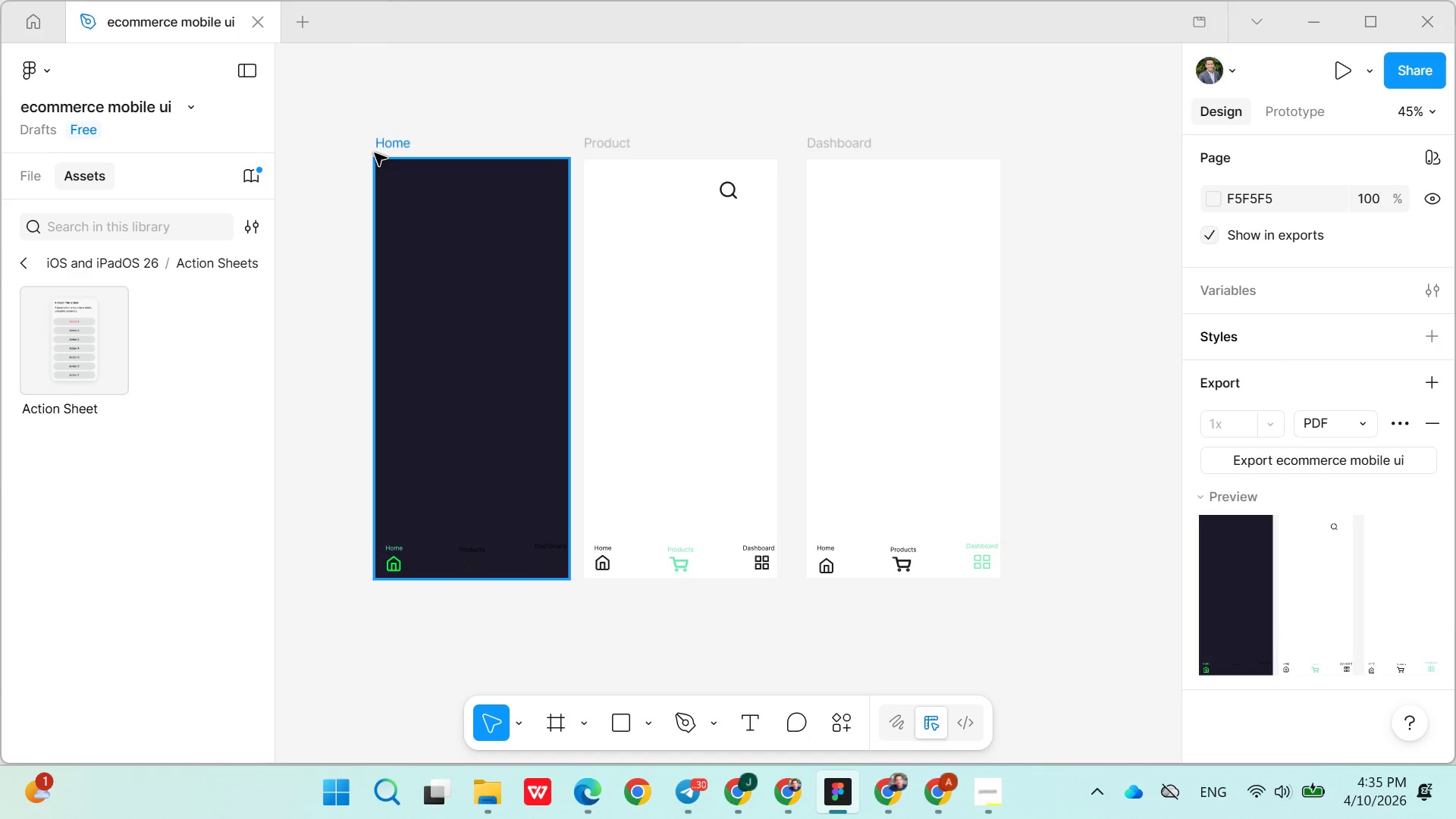 
wait(6.61)
 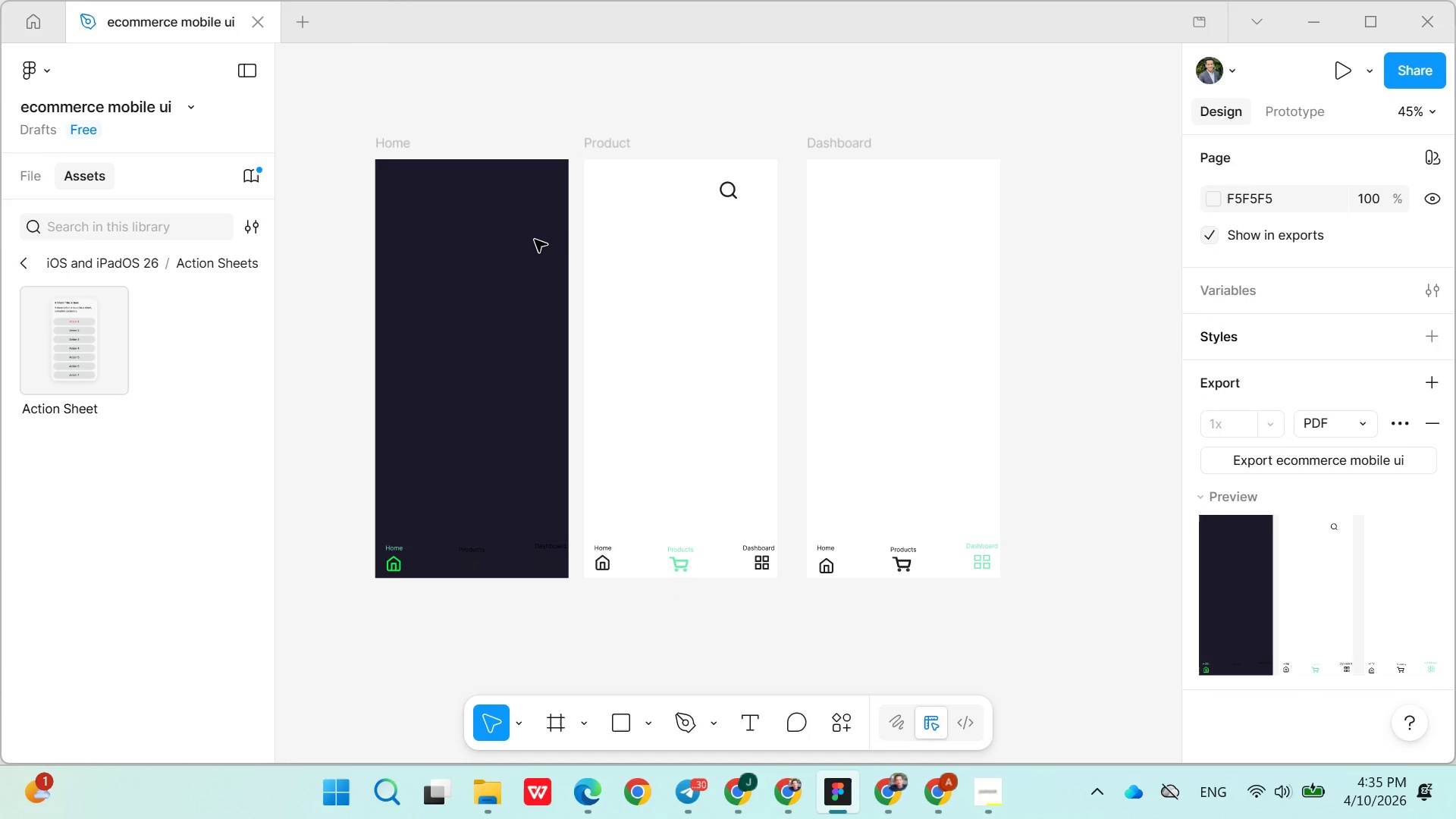 
left_click([378, 172])
 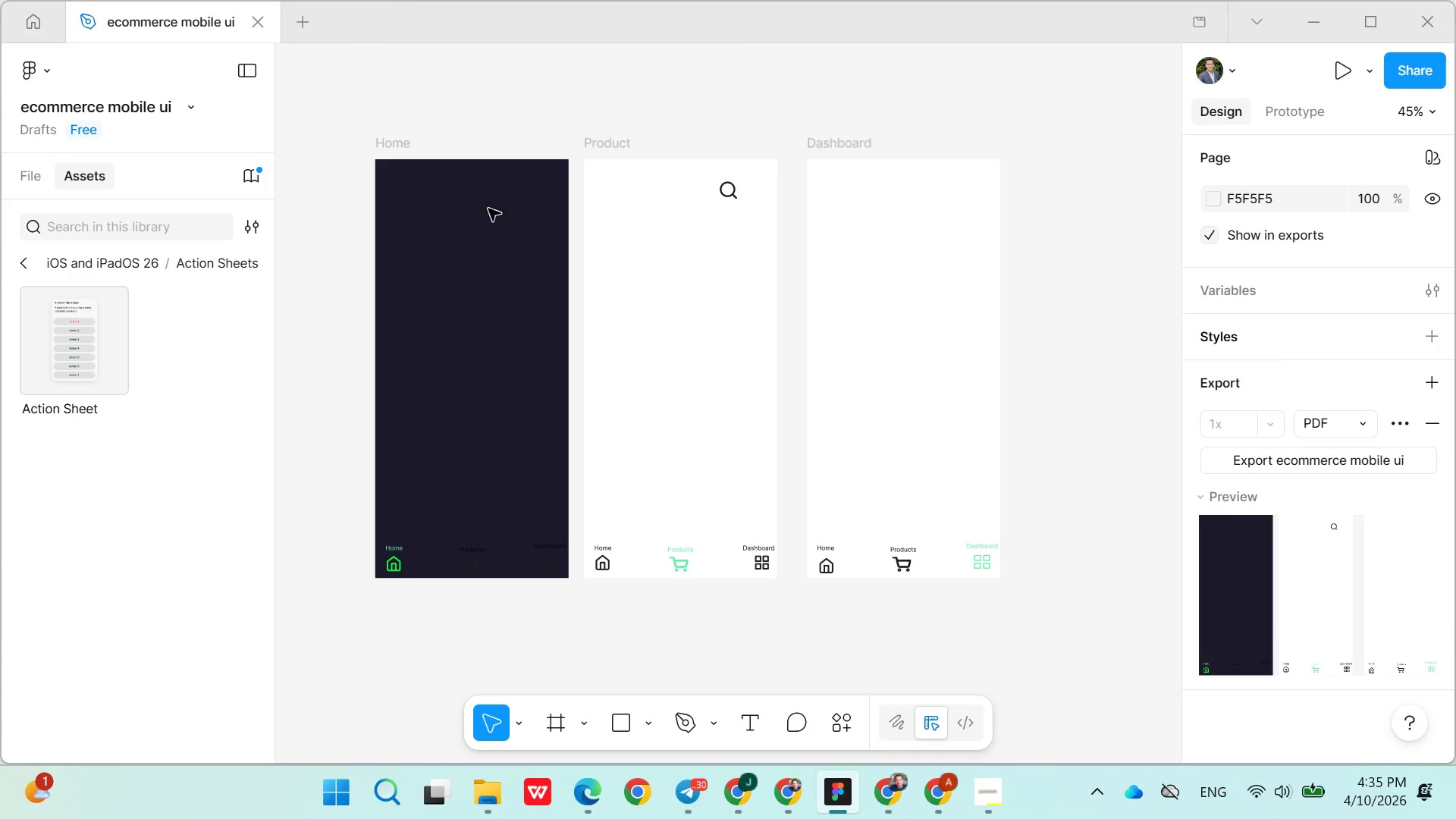 
left_click([642, 264])
 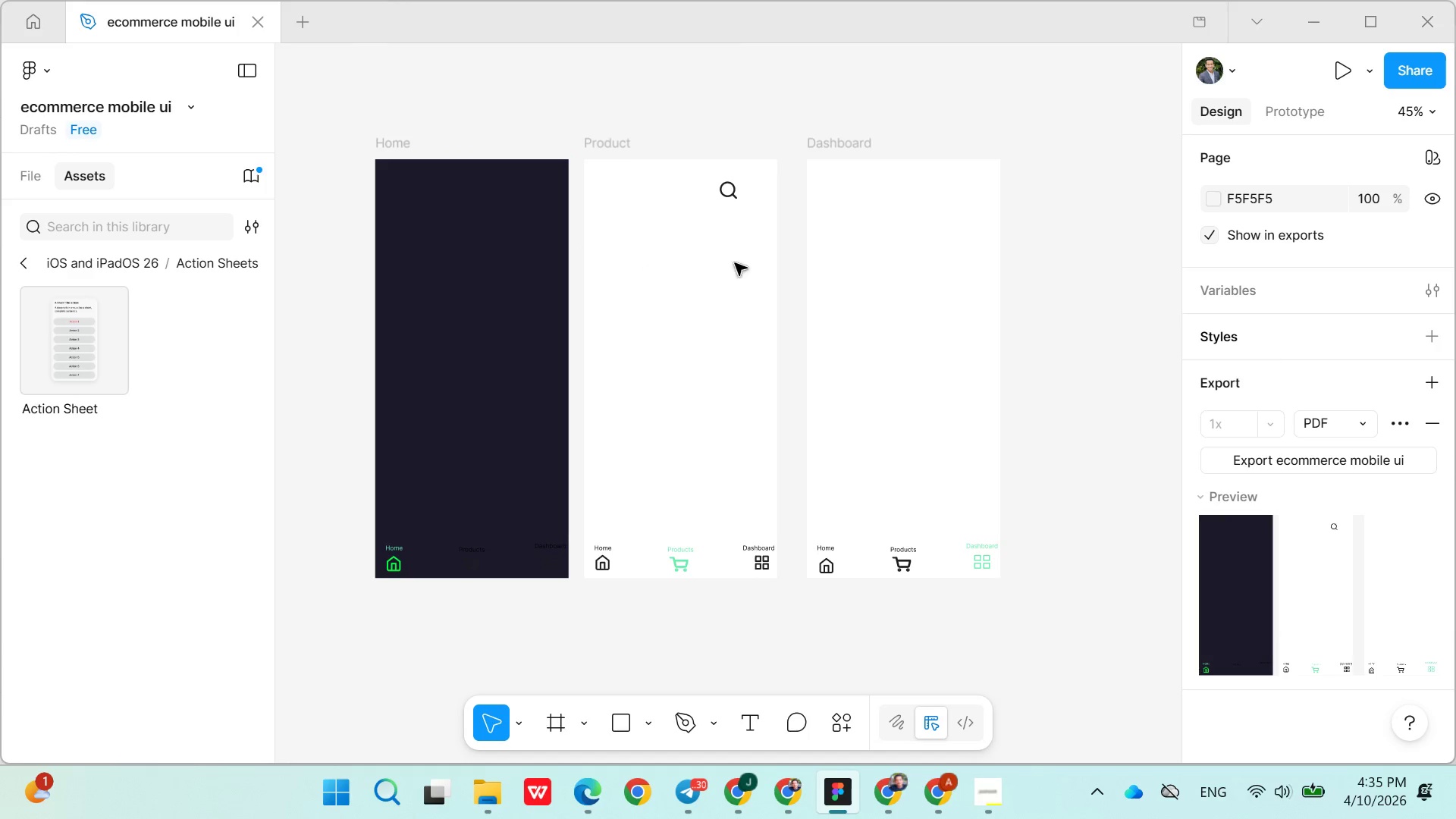 
left_click([735, 263])
 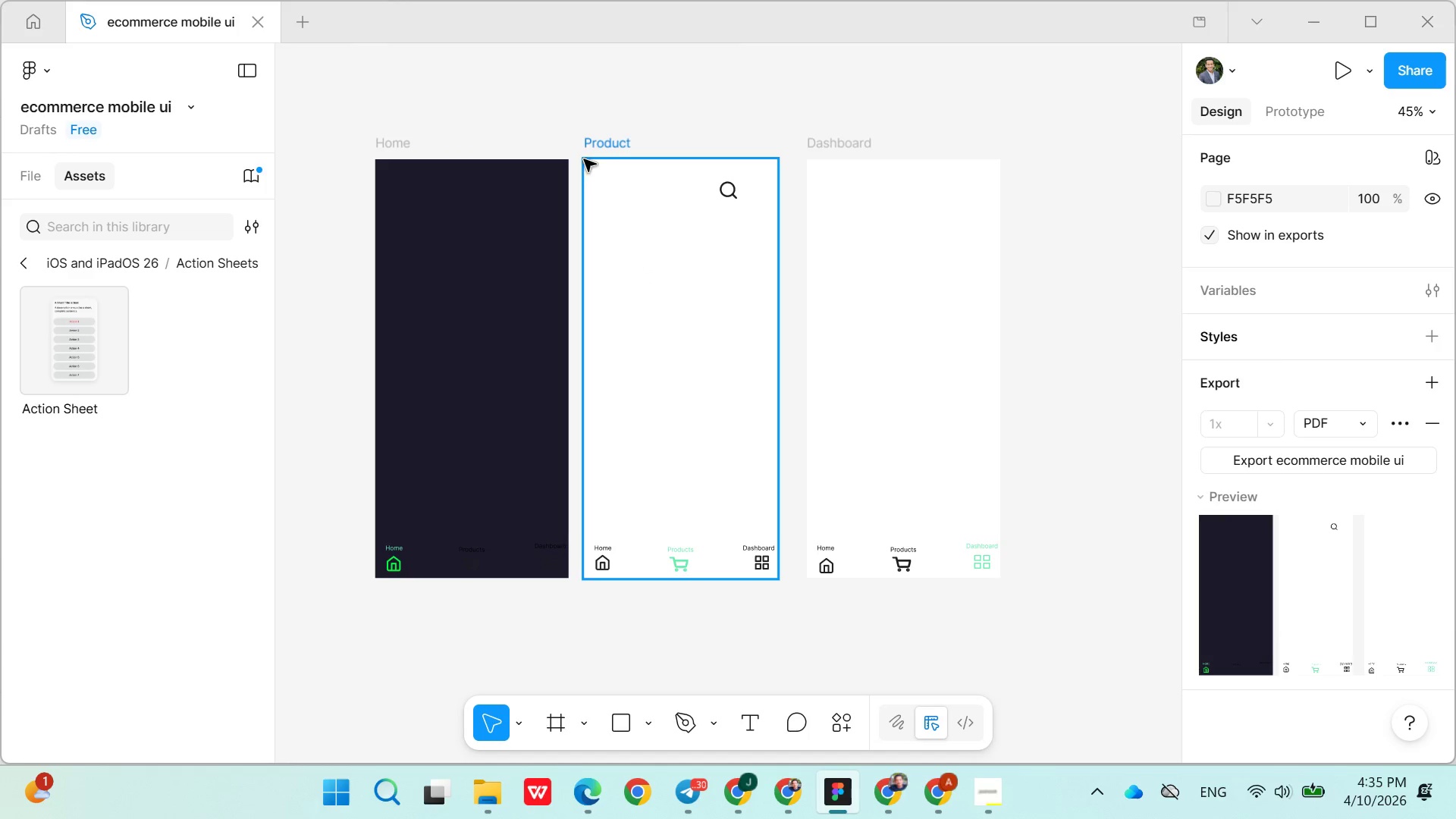 
left_click([608, 148])
 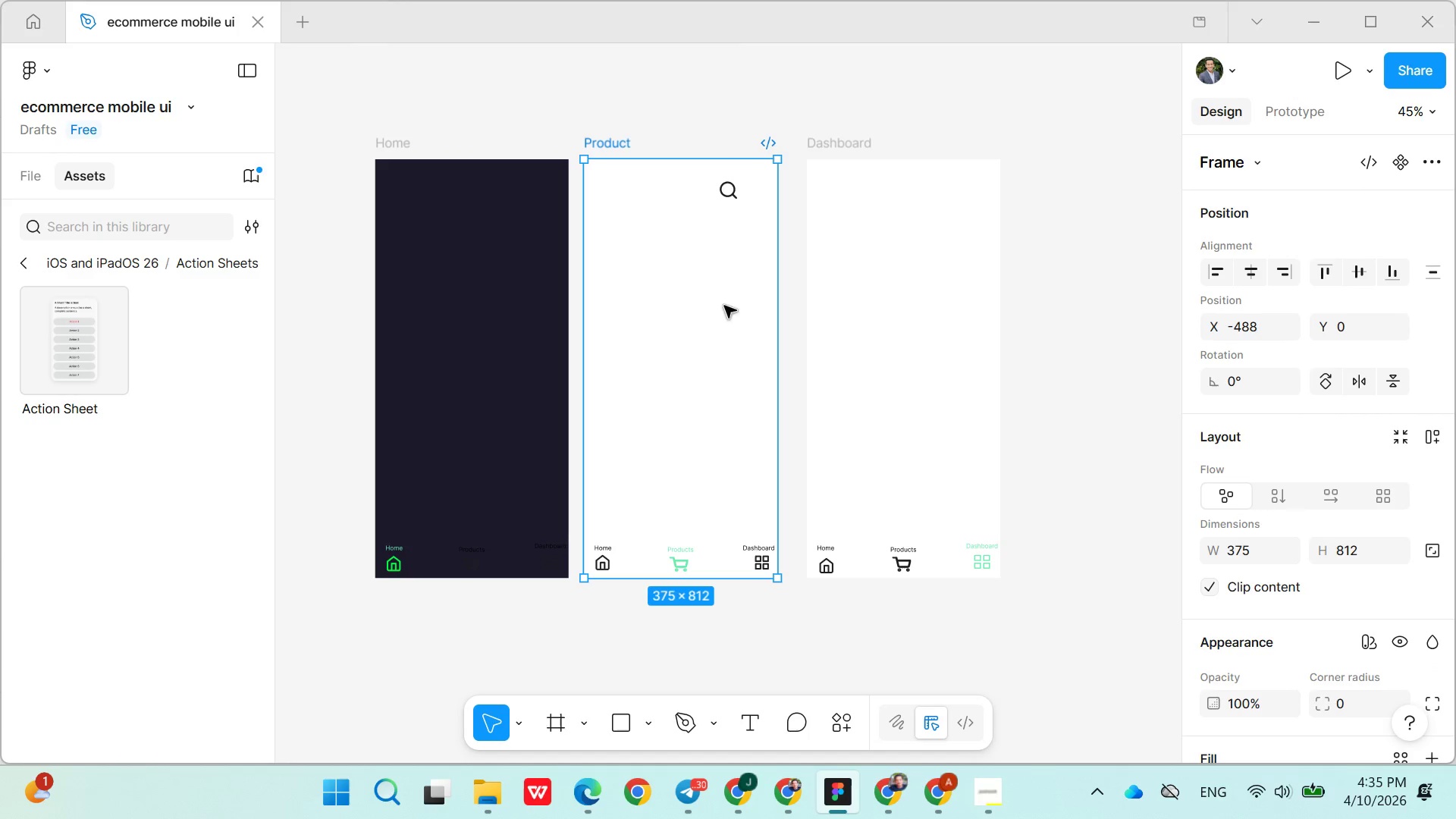 
hold_key(key=ControlLeft, duration=4.83)
 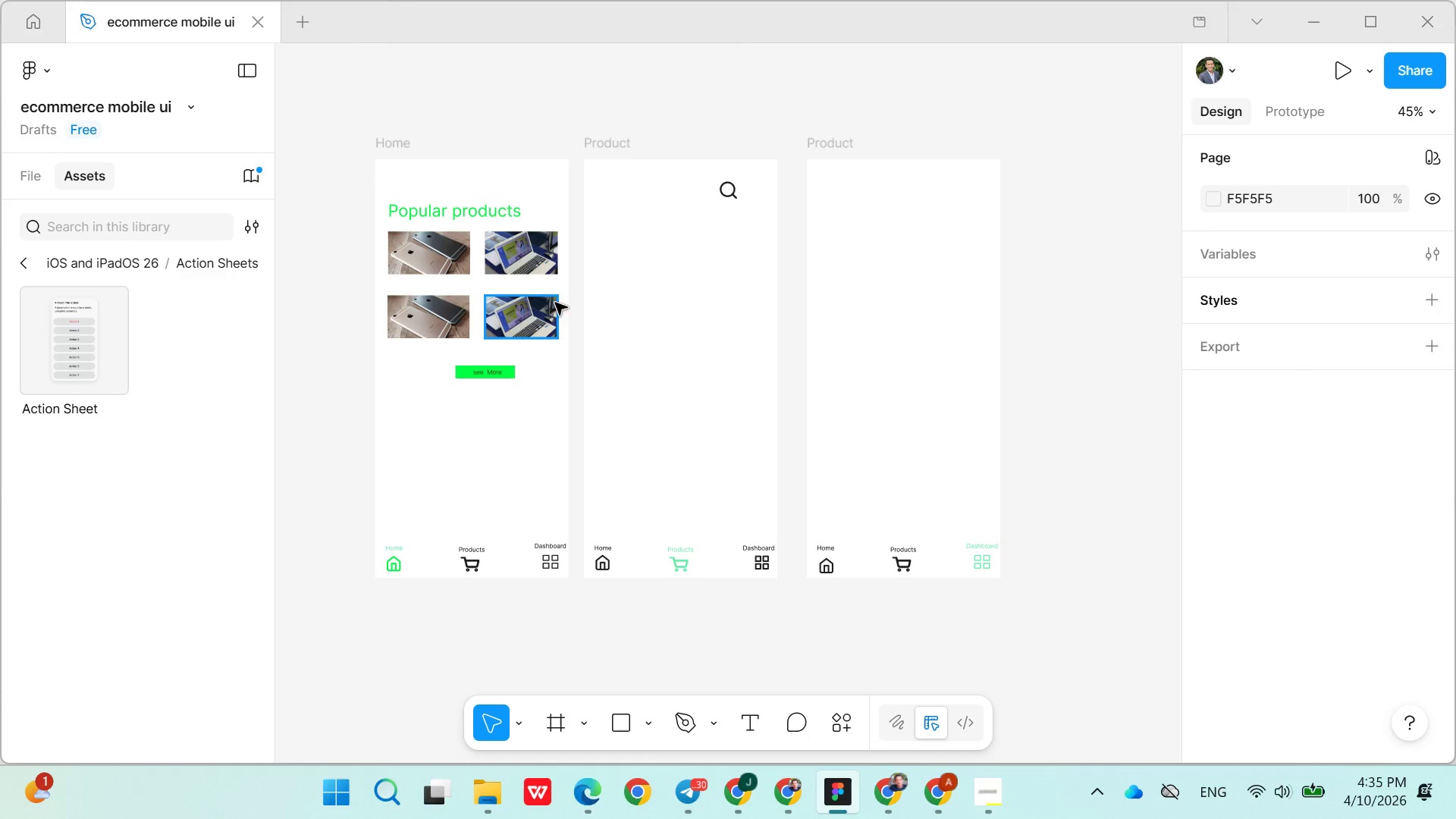 
hold_key(key=Z, duration=1.52)
 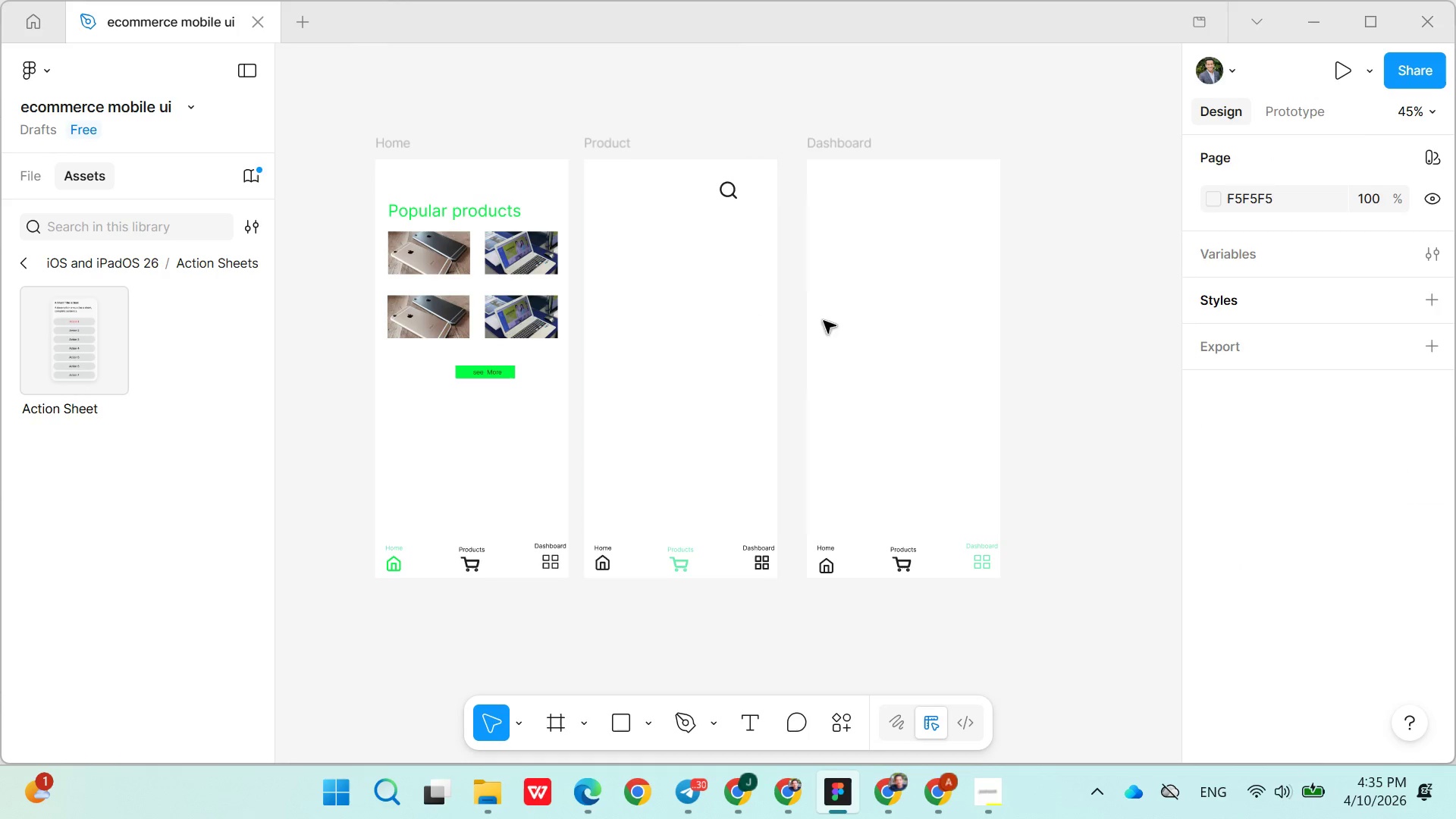 
hold_key(key=Z, duration=1.5)
 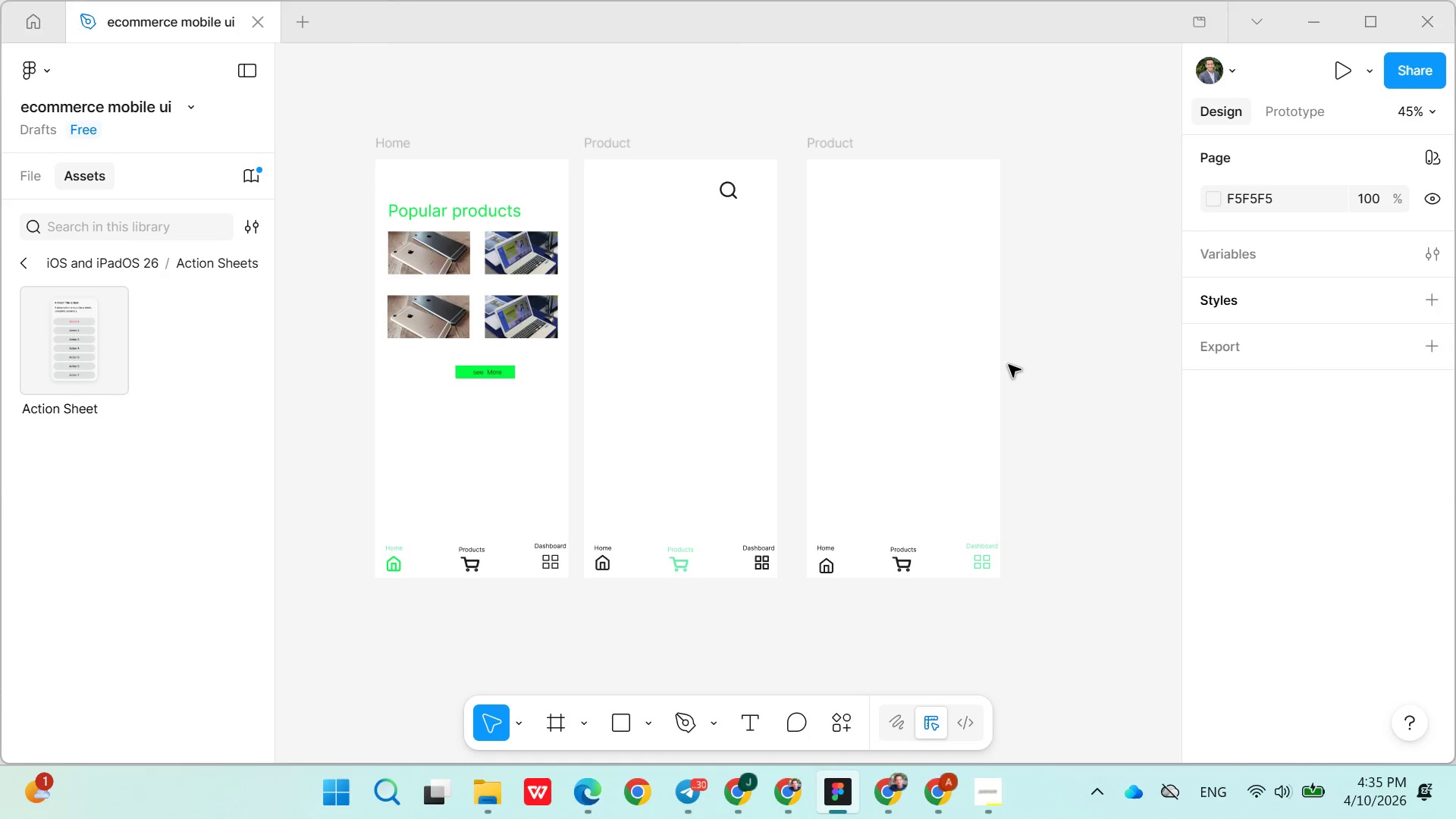 
hold_key(key=Z, duration=1.41)
 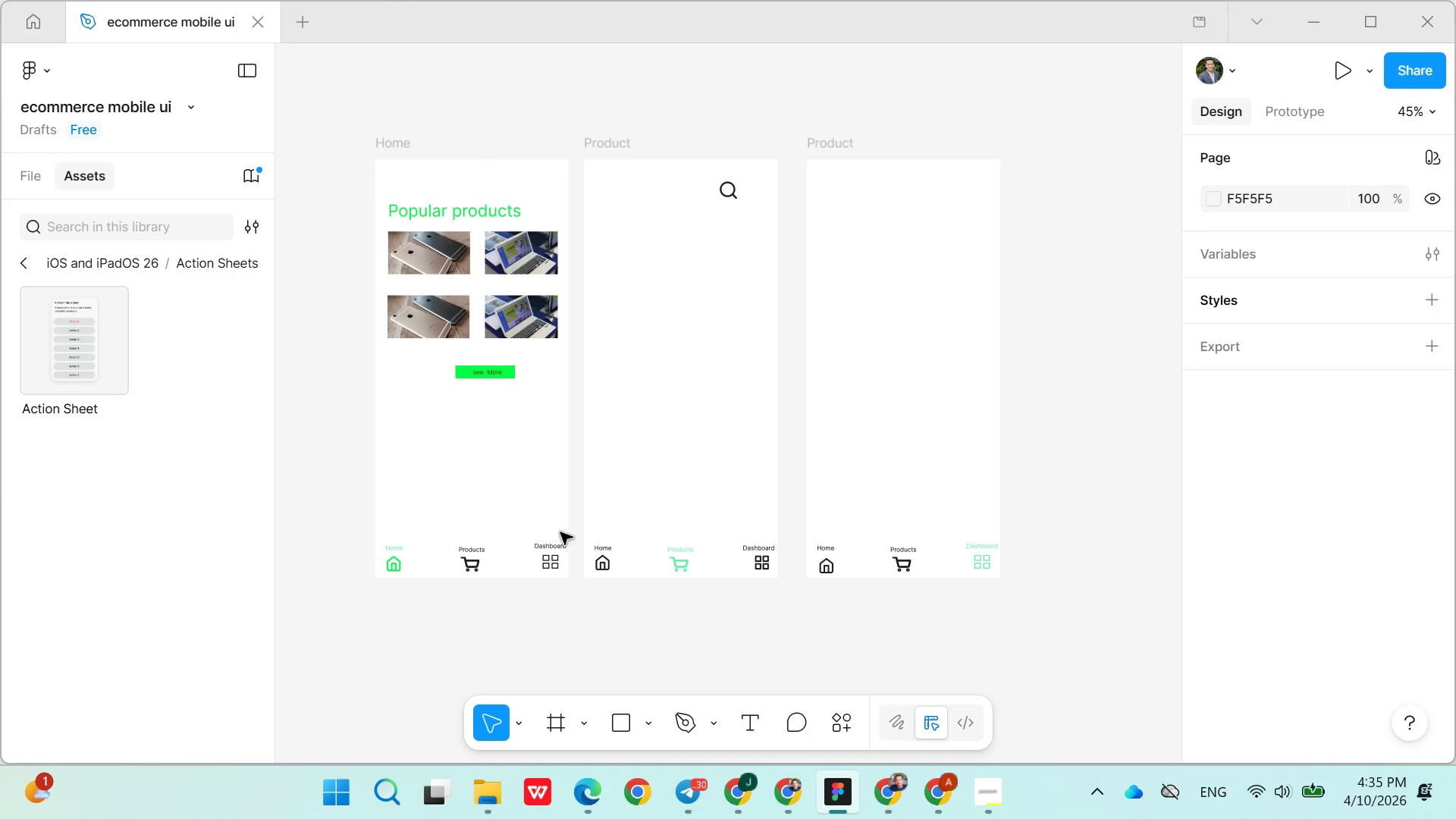 
left_click([450, 215])
 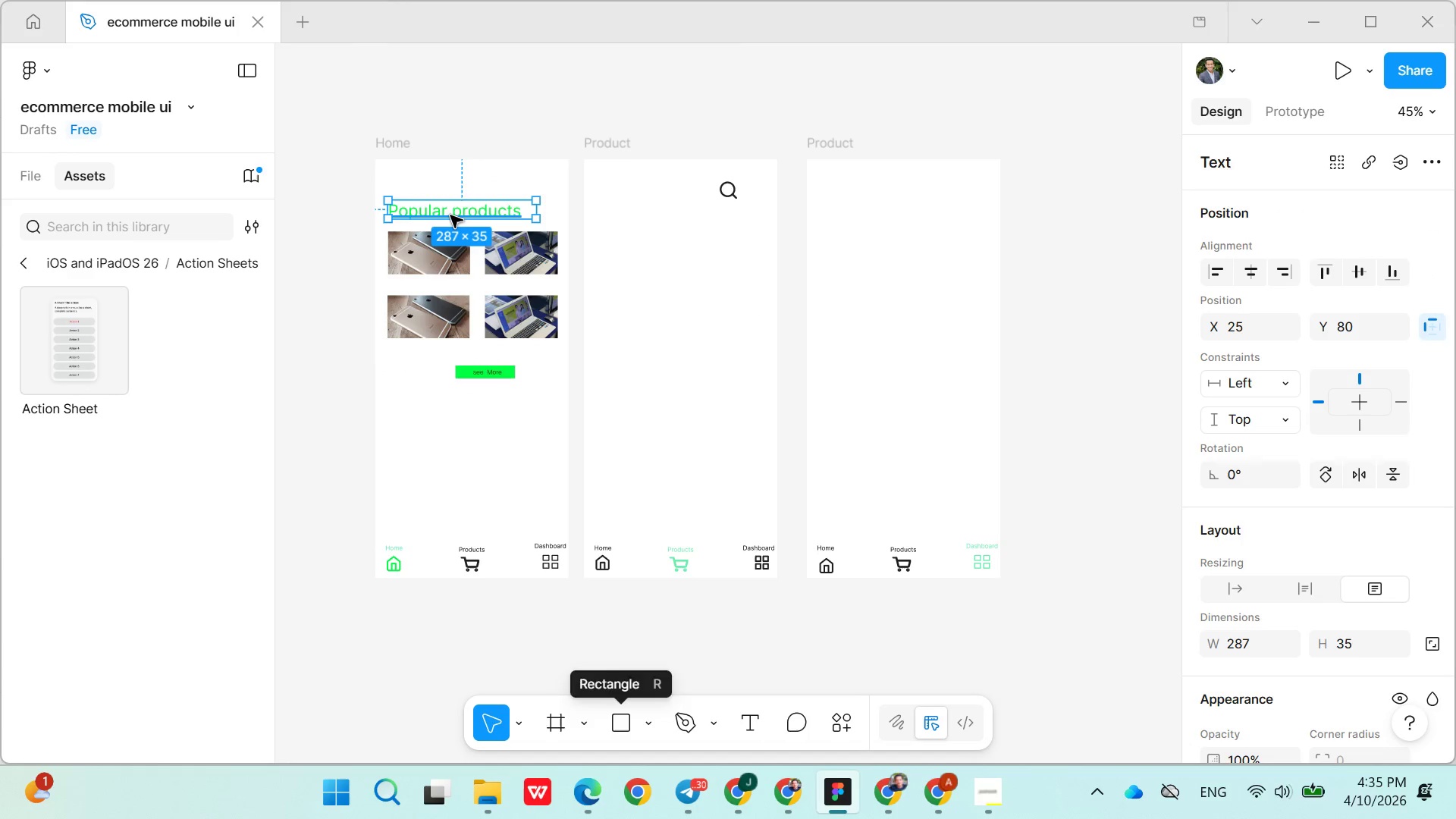 
key(Control+X)
 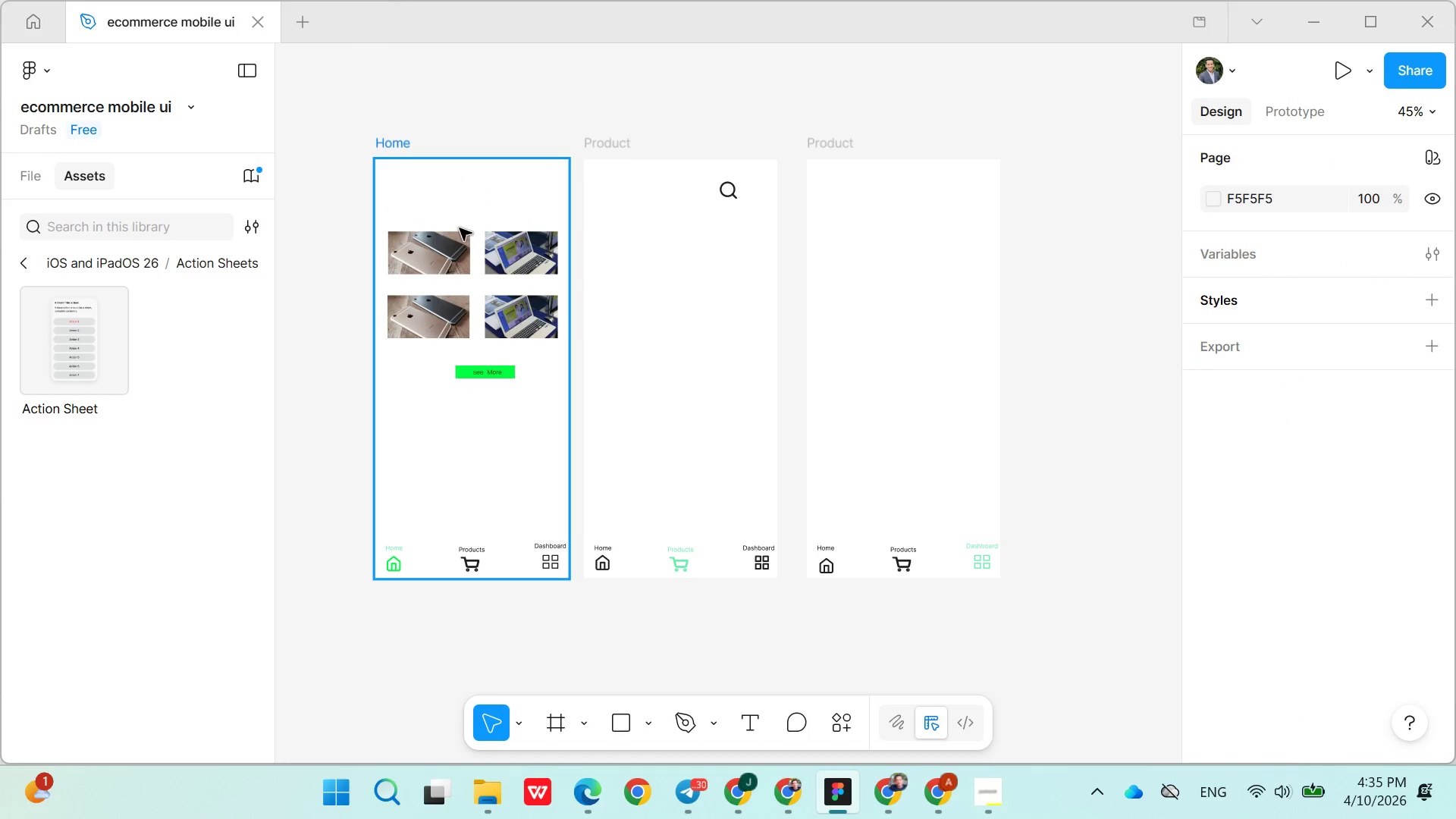 
left_click([460, 234])
 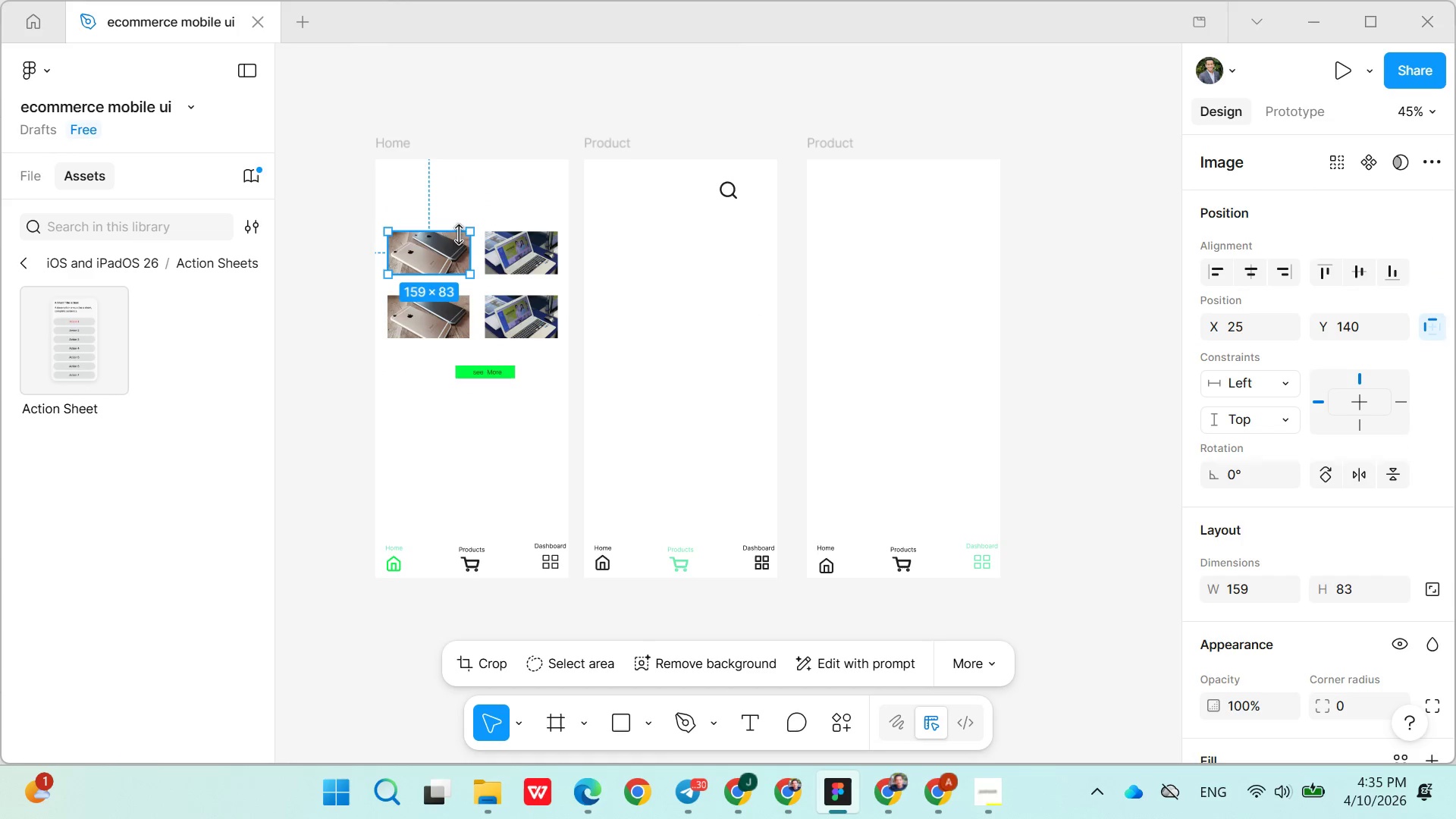 
key(Control+X)
 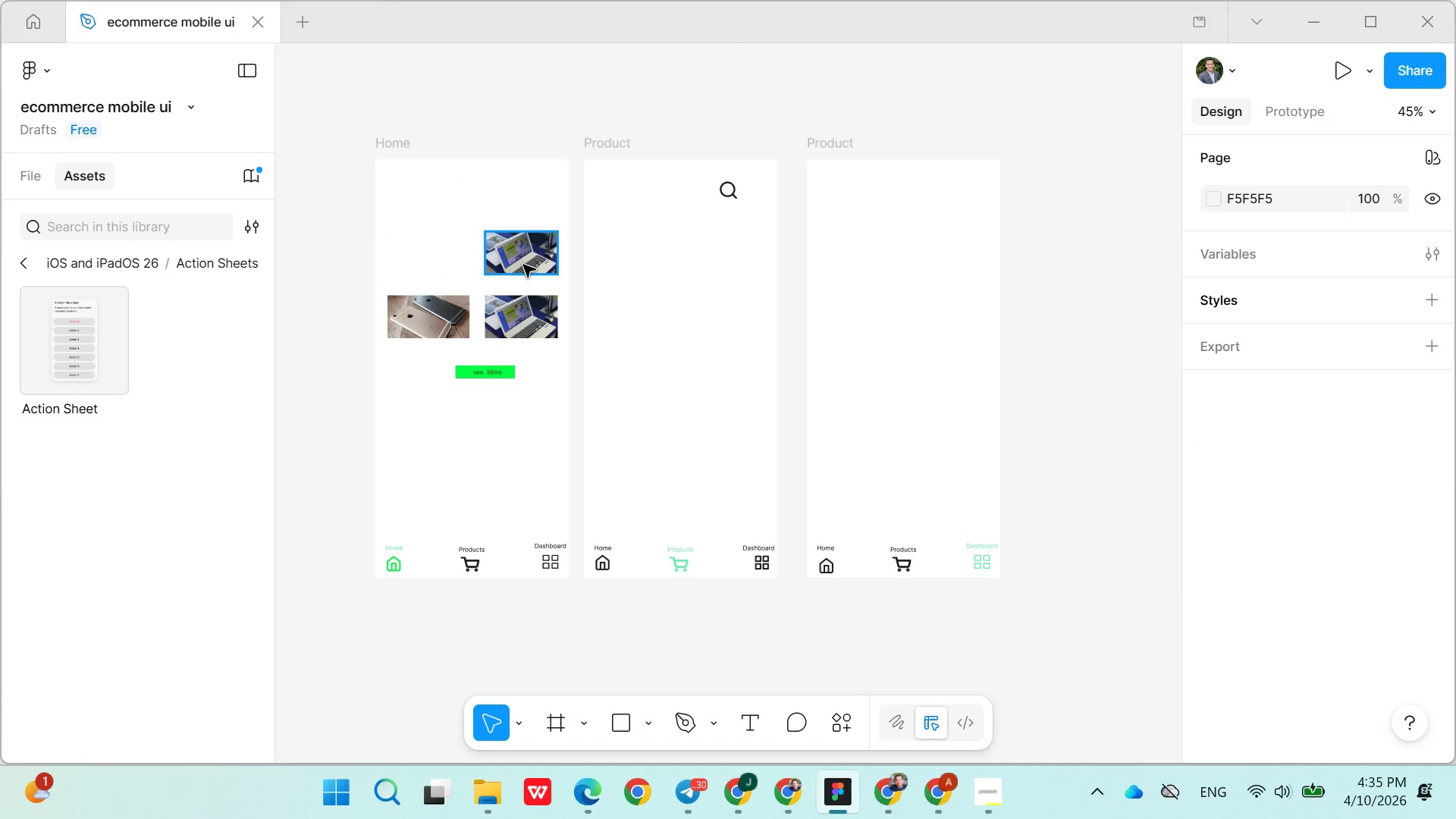 
left_click([528, 268])
 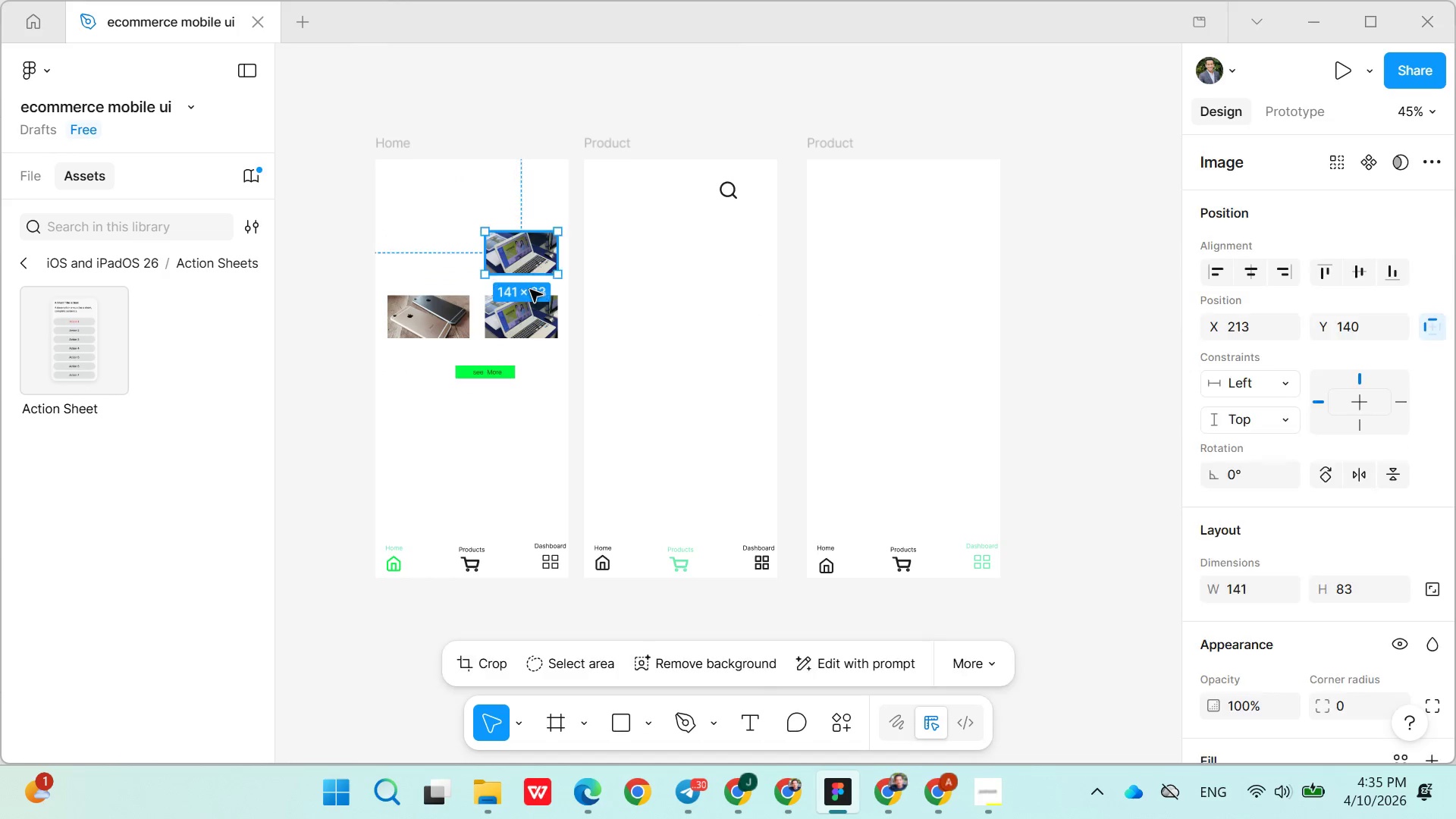 
key(Control+X)
 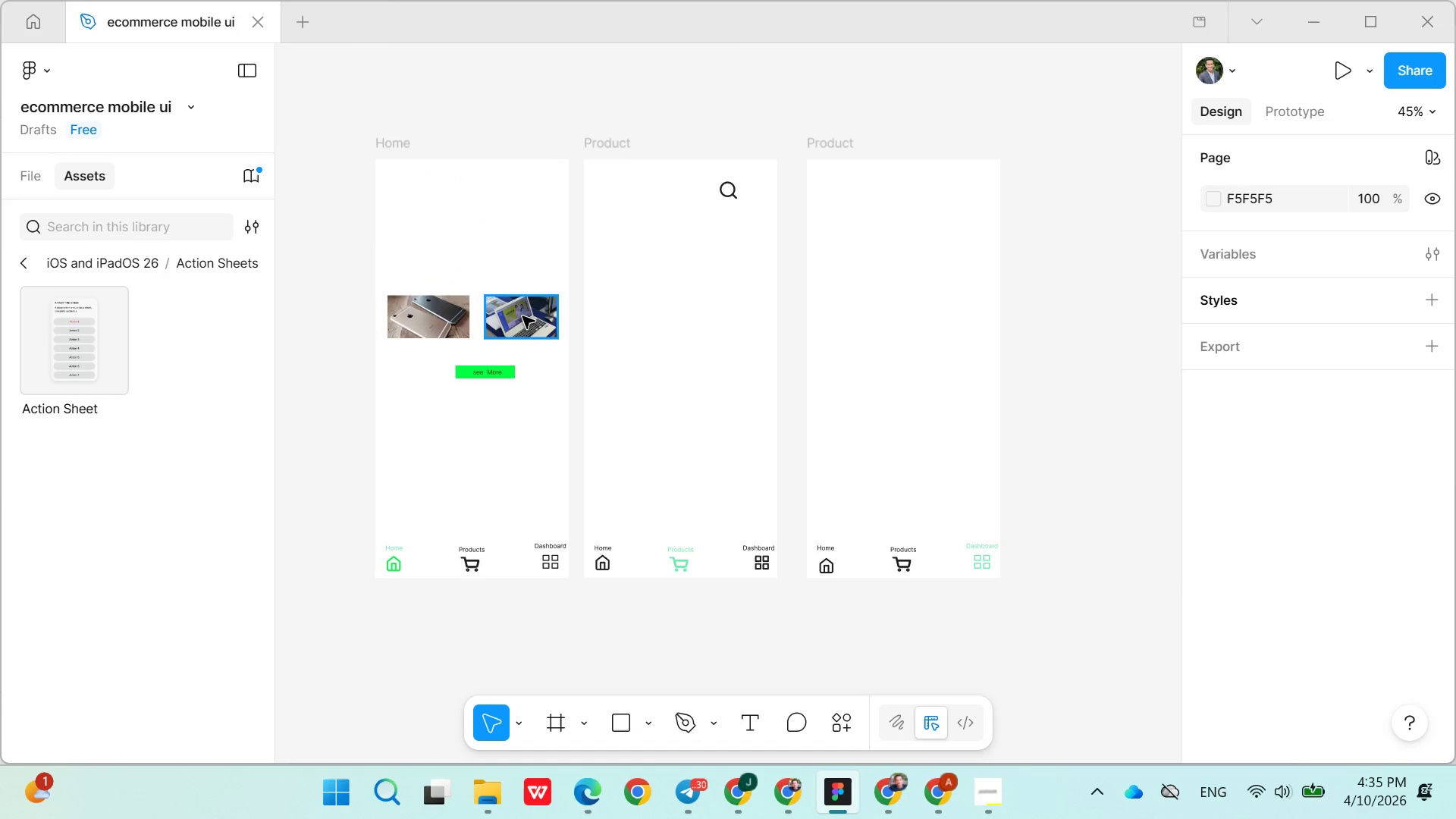 
left_click([522, 316])
 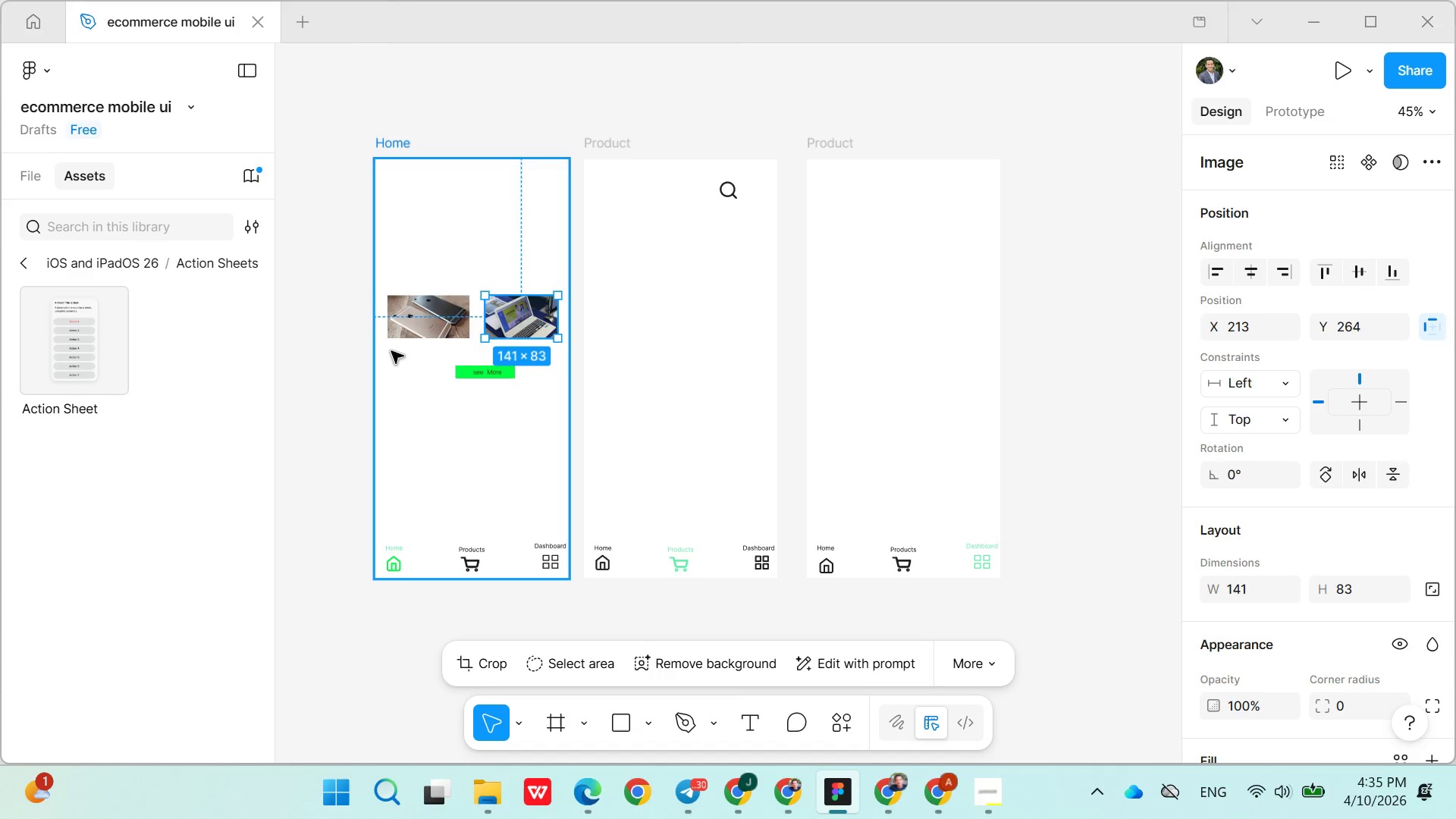 
key(Control+X)
 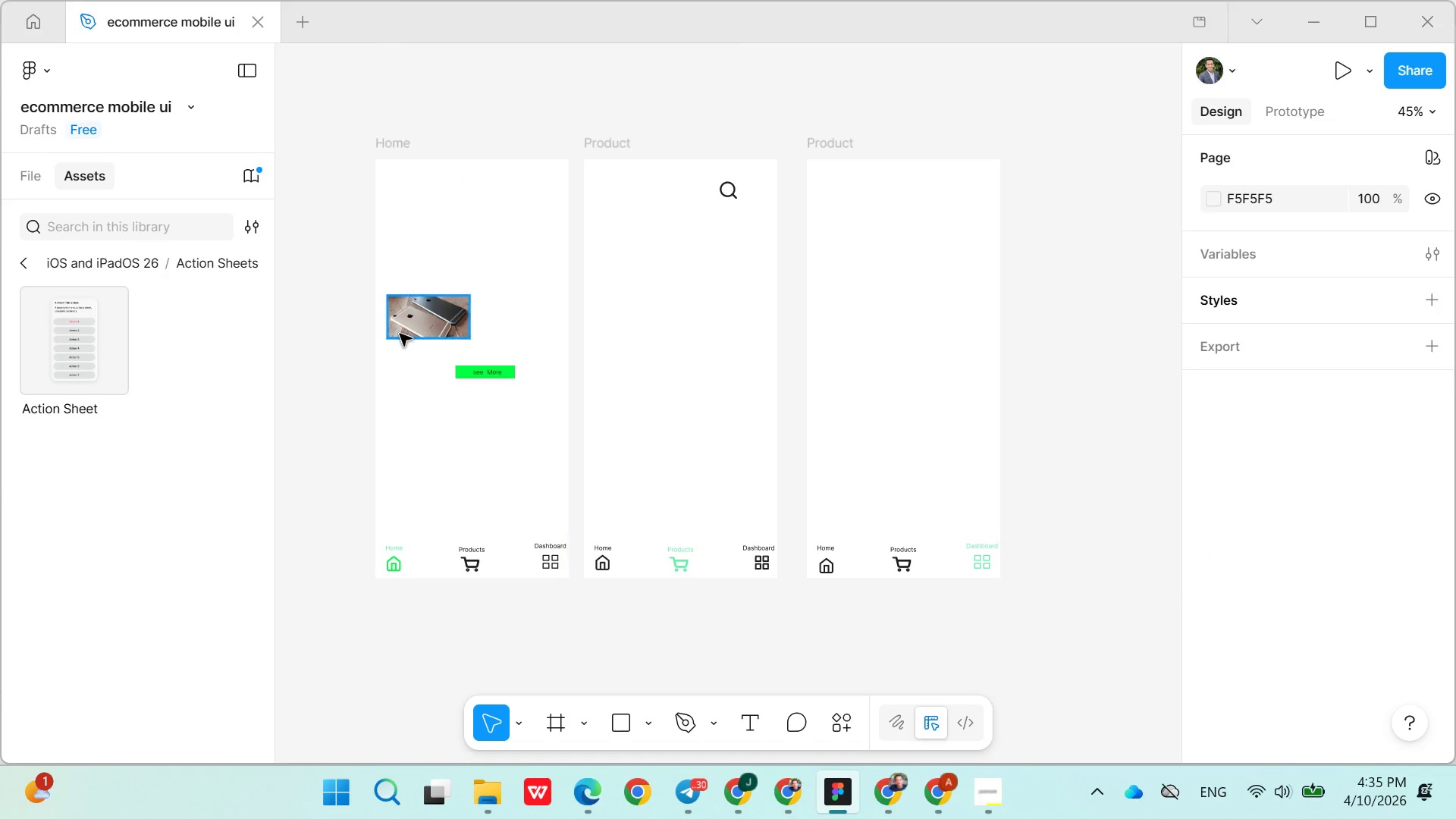 
left_click([418, 316])
 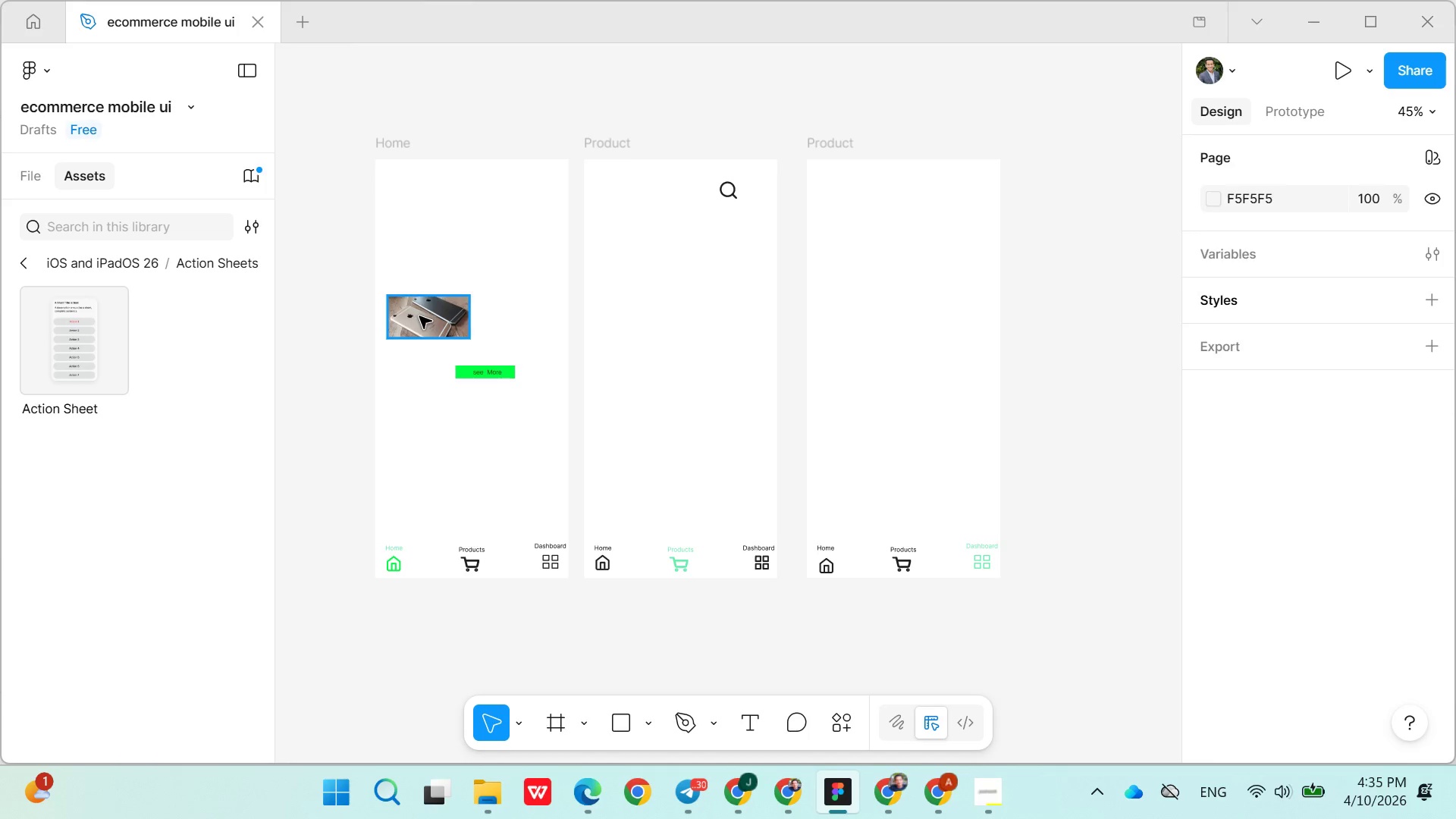 
key(Control+X)
 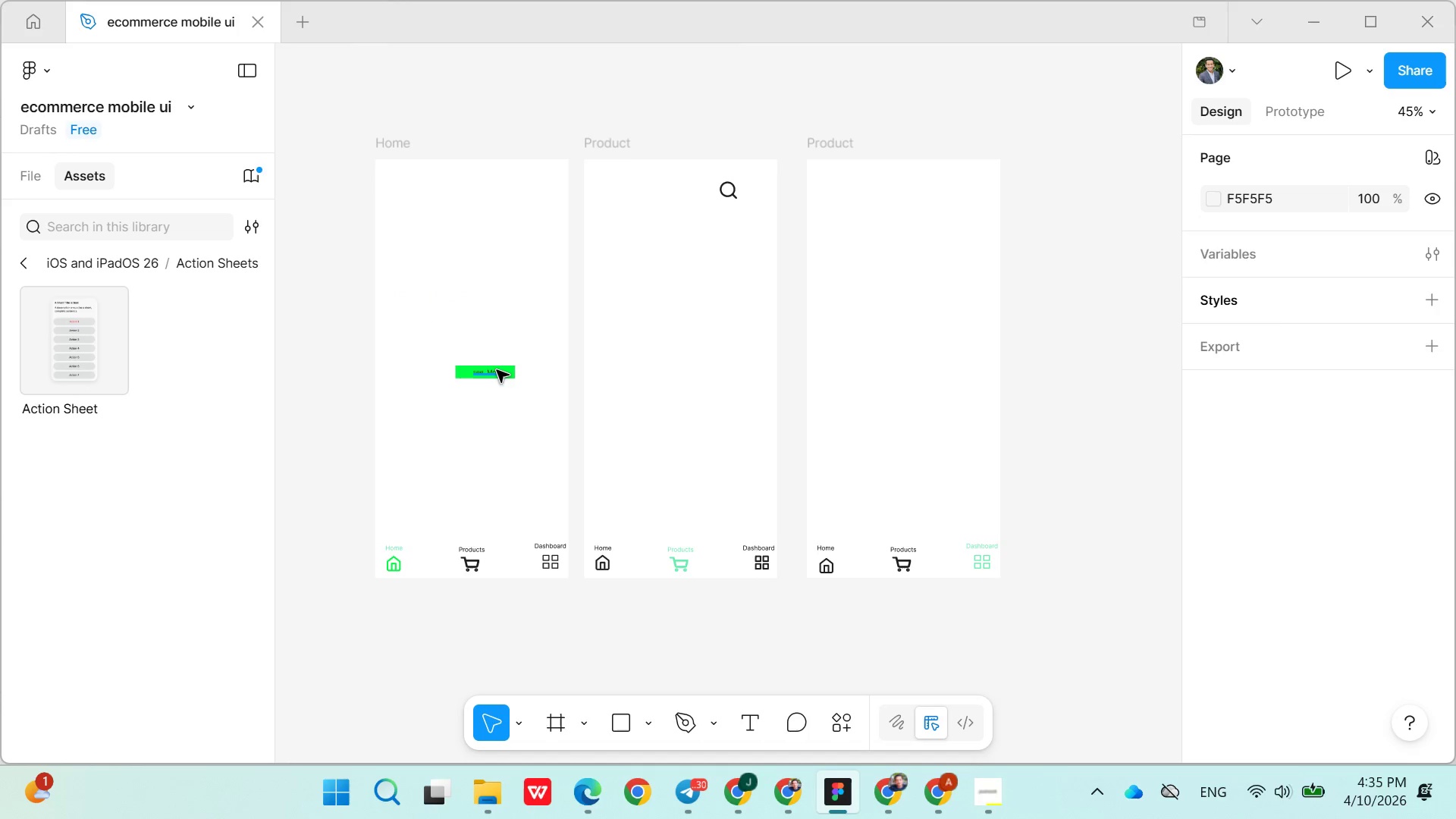 
left_click([497, 370])
 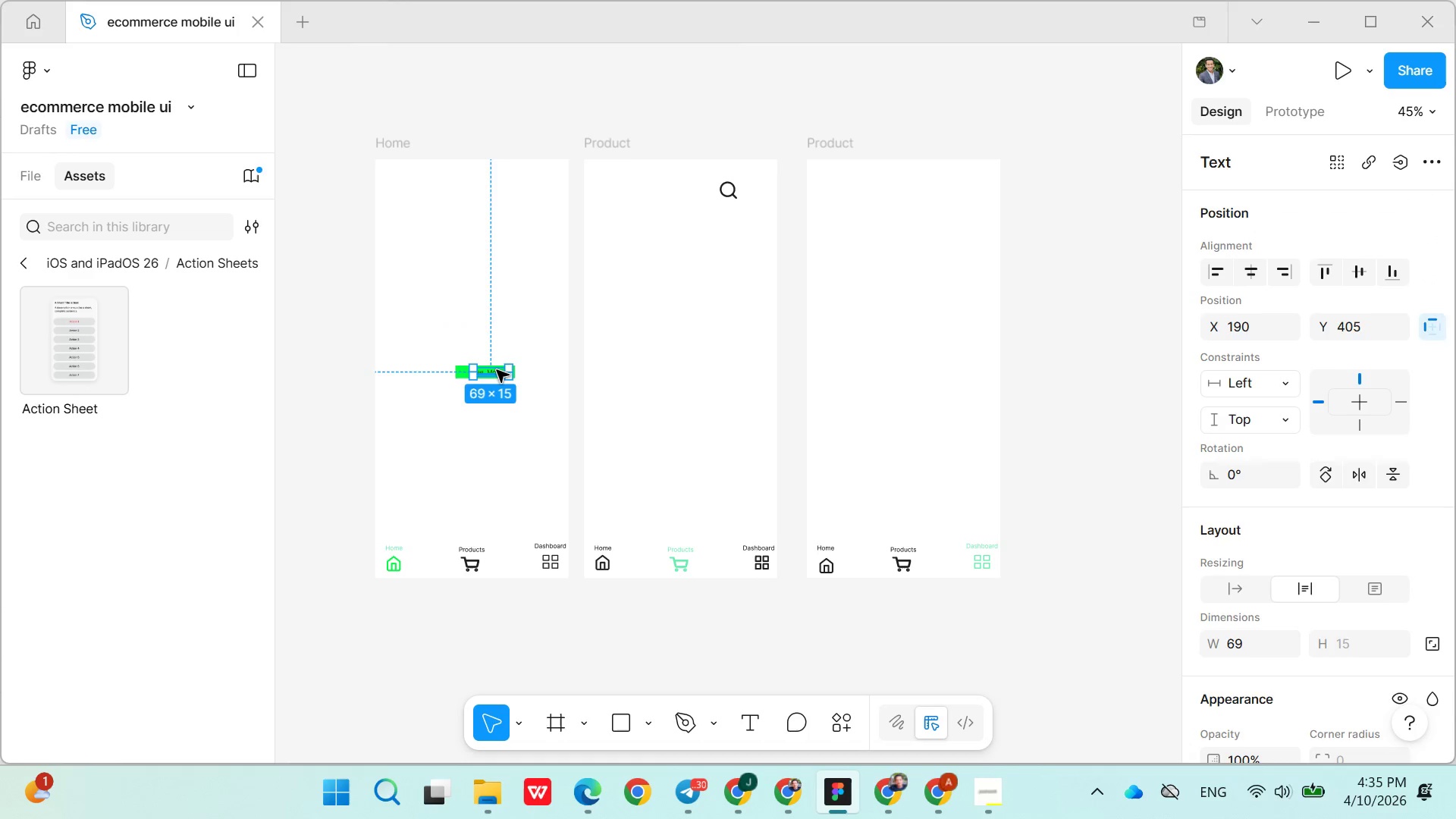 
key(Control+X)
 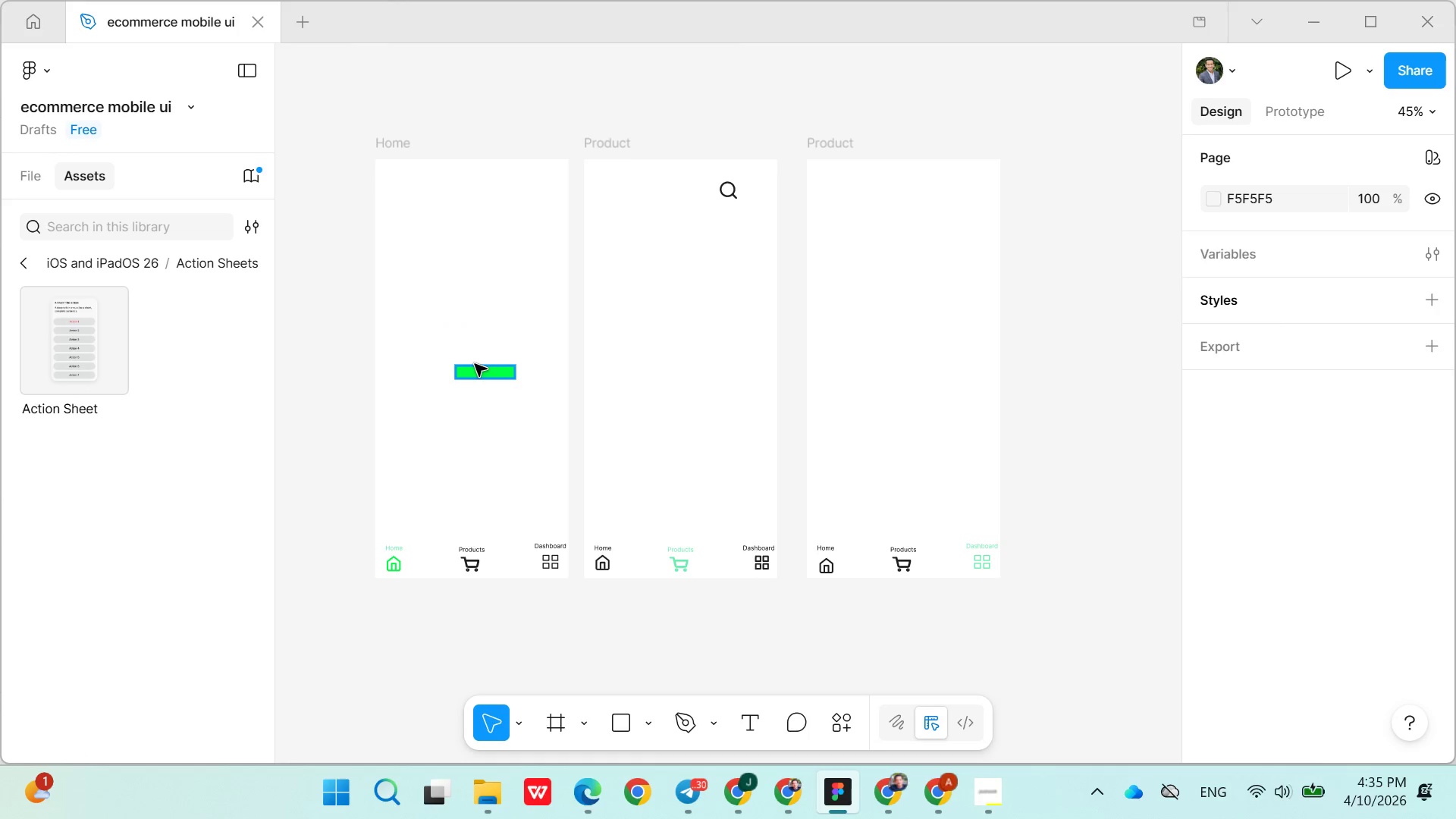 
left_click([475, 374])
 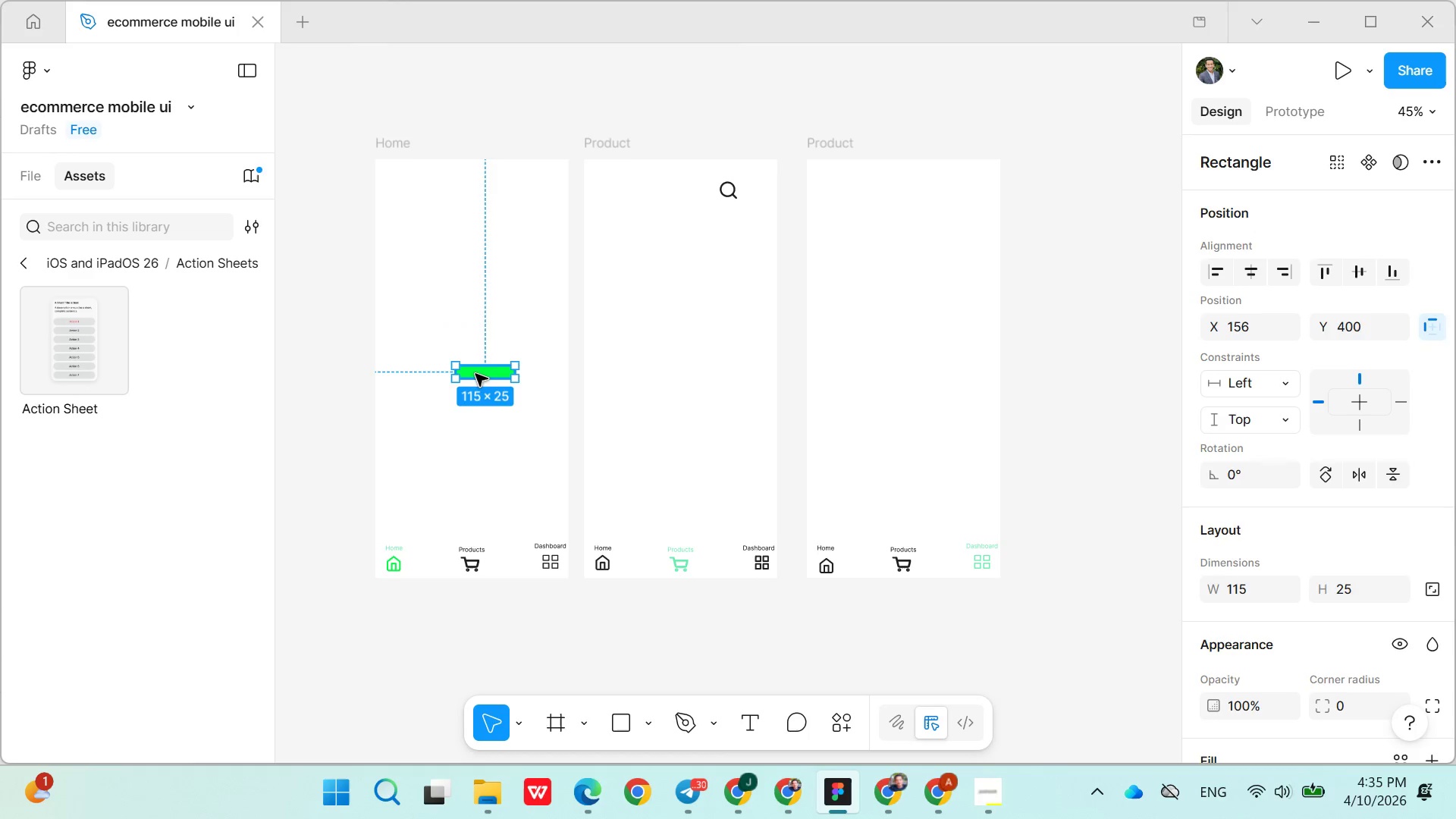 
key(Control+X)
 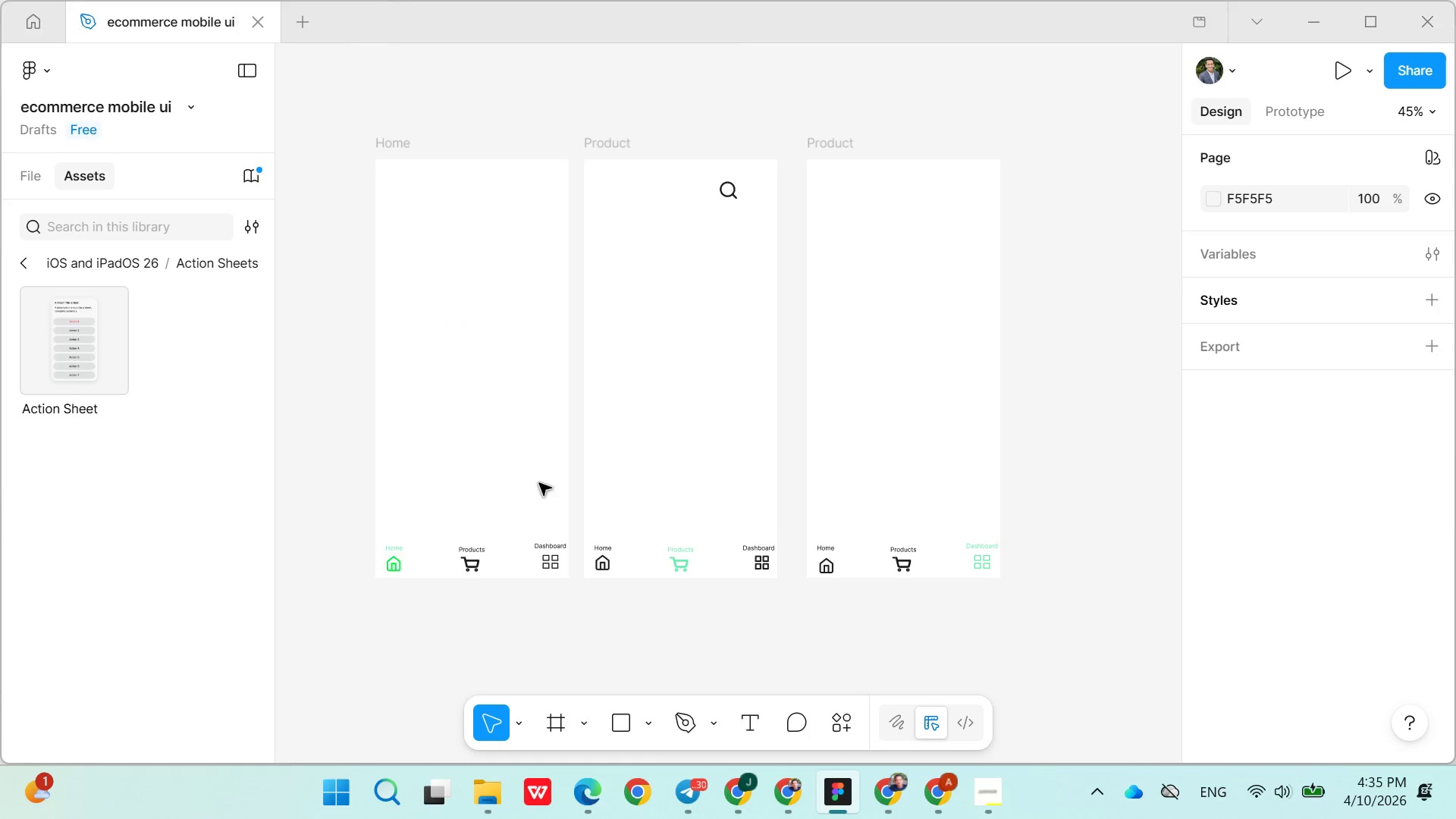 
key(Control+X)
 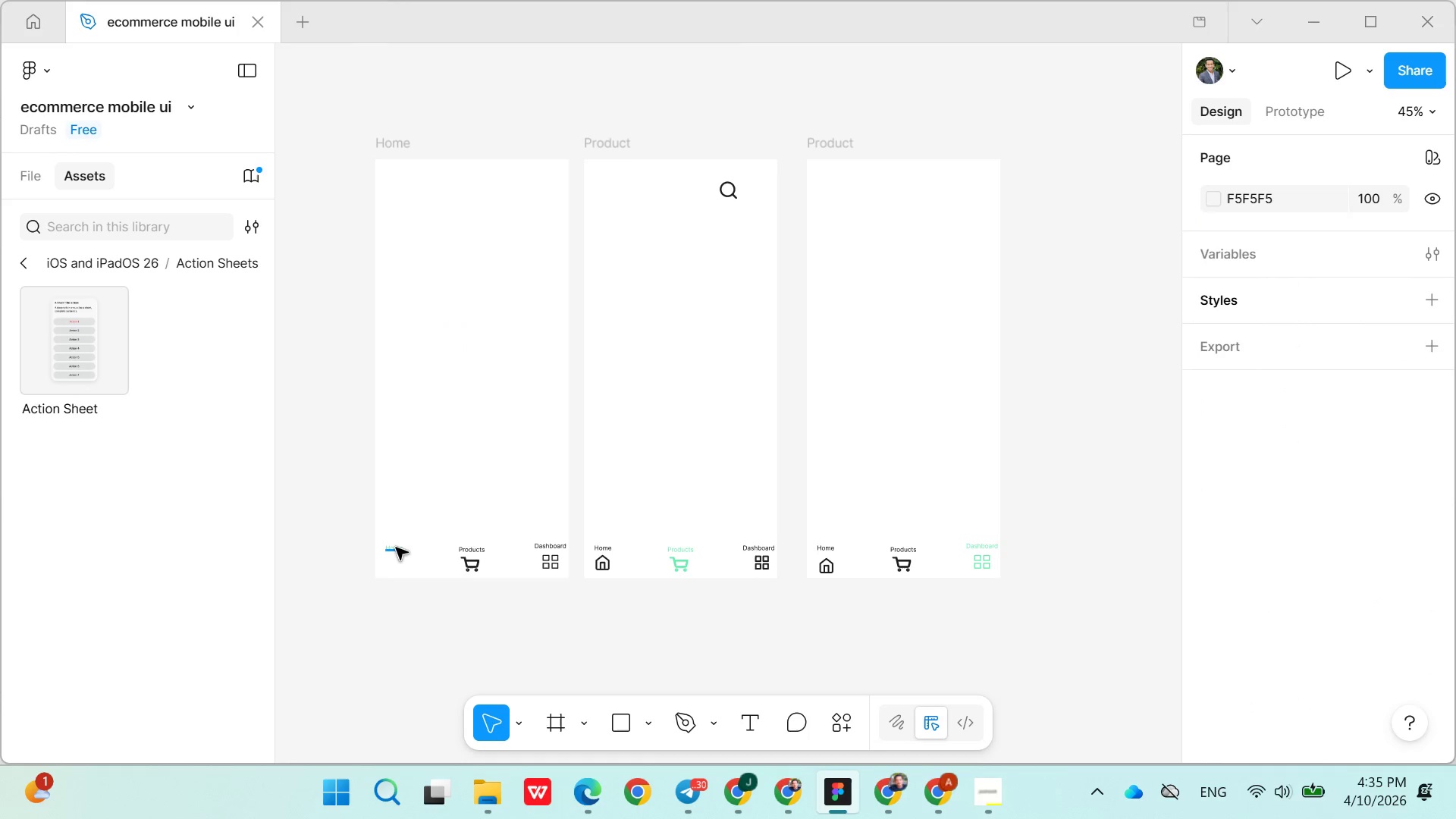 
left_click([395, 547])
 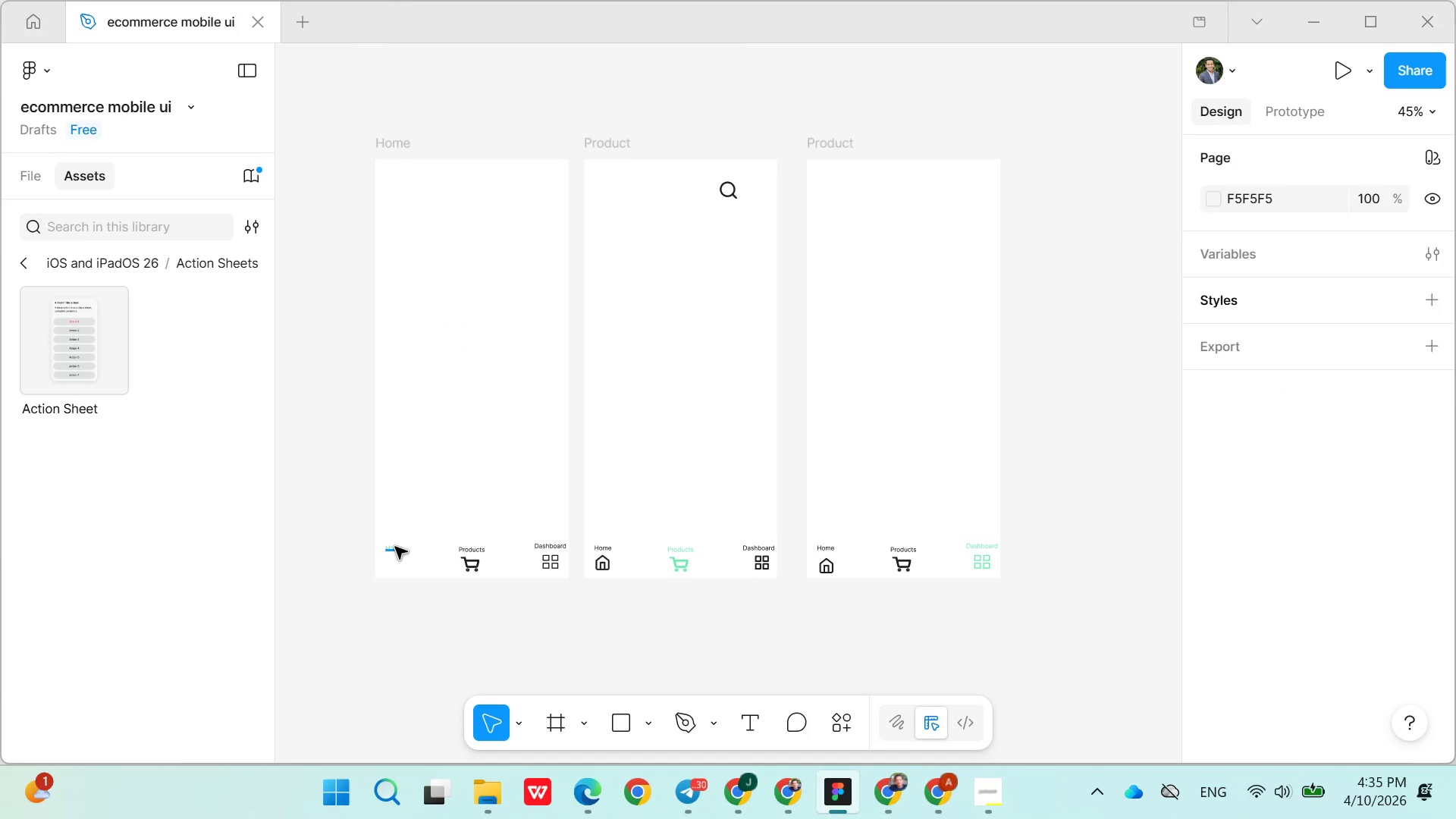 
key(Control+X)
 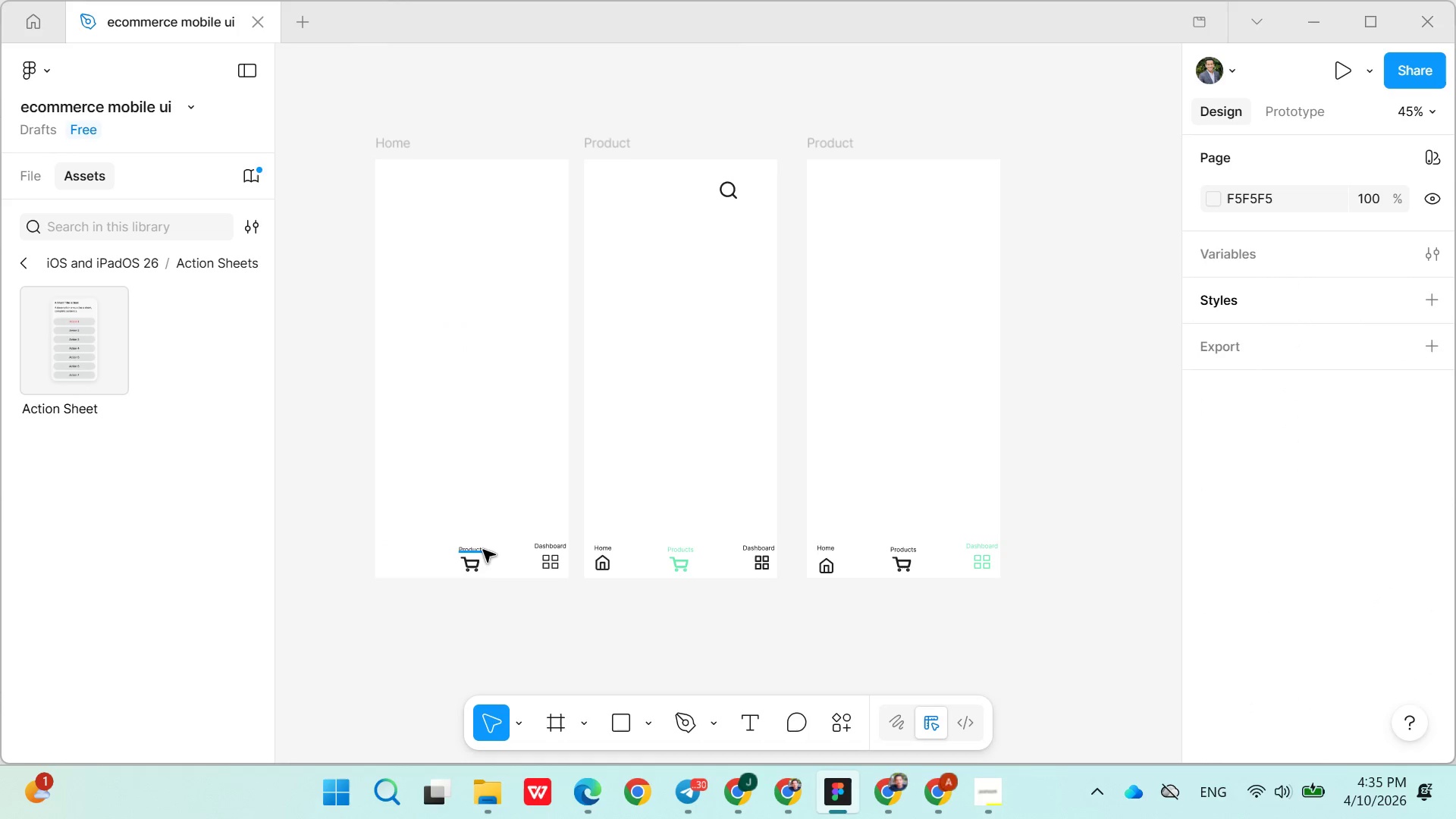 
left_click([483, 550])
 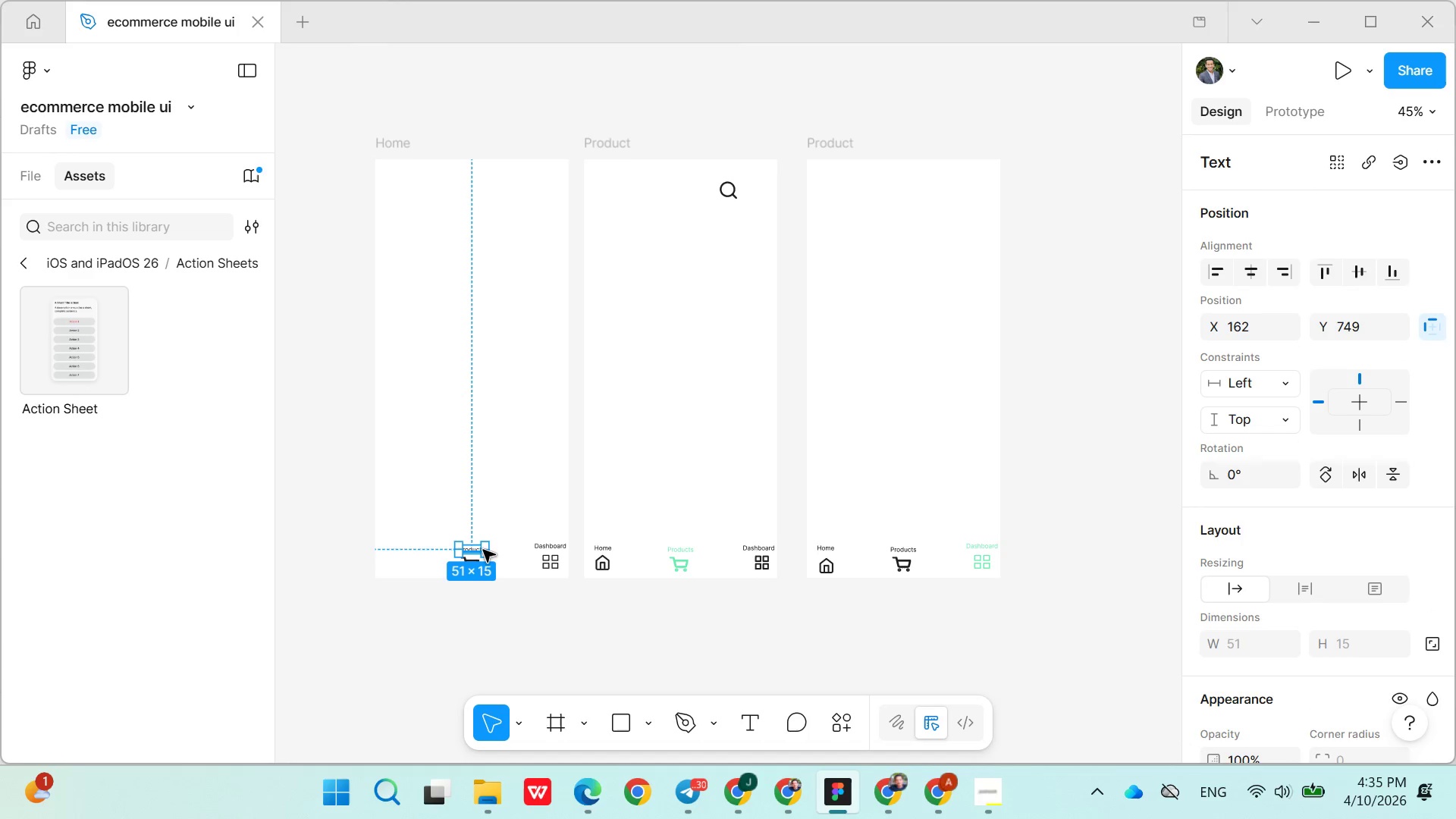 
key(Control+X)
 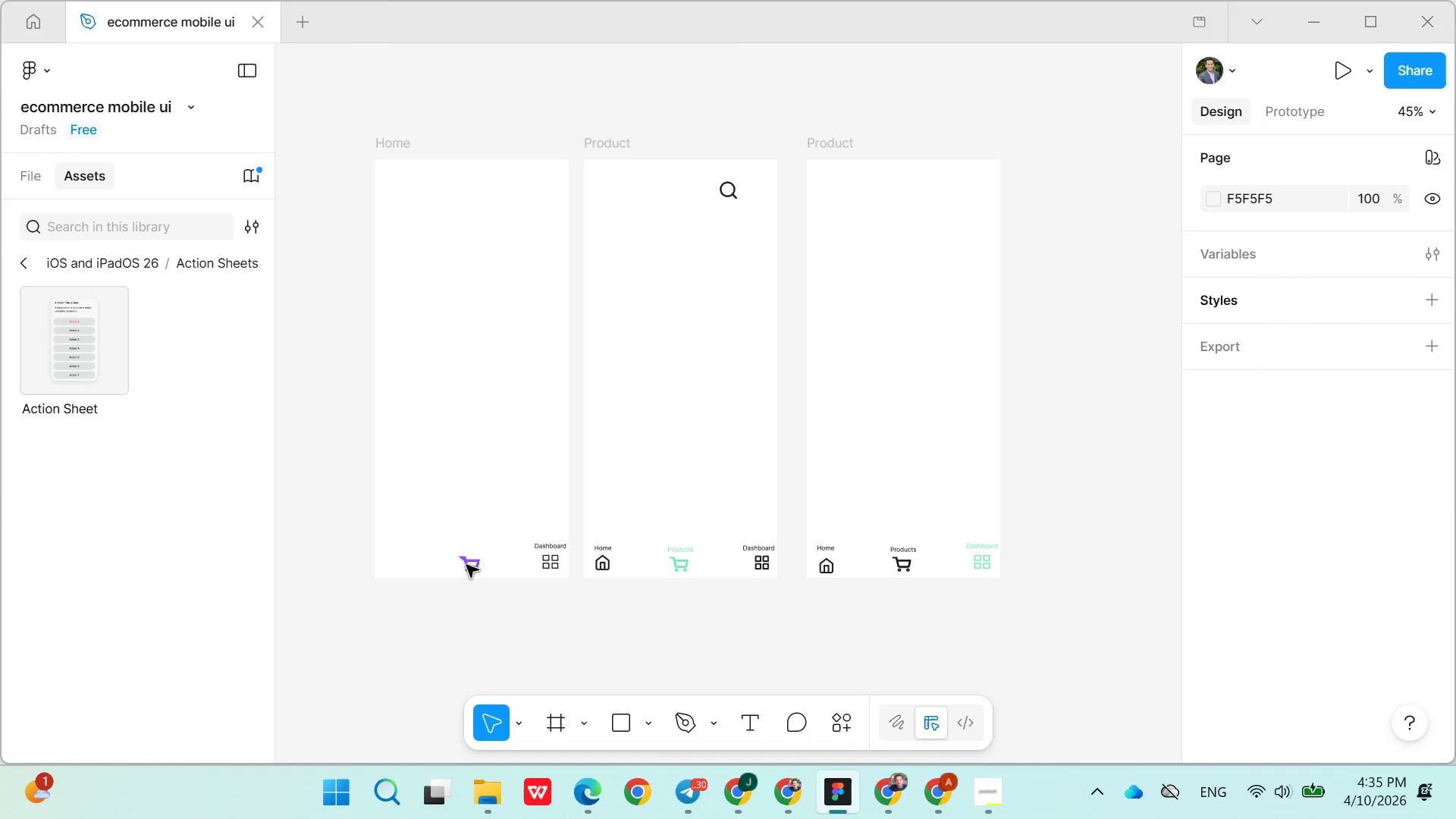 
left_click([466, 565])
 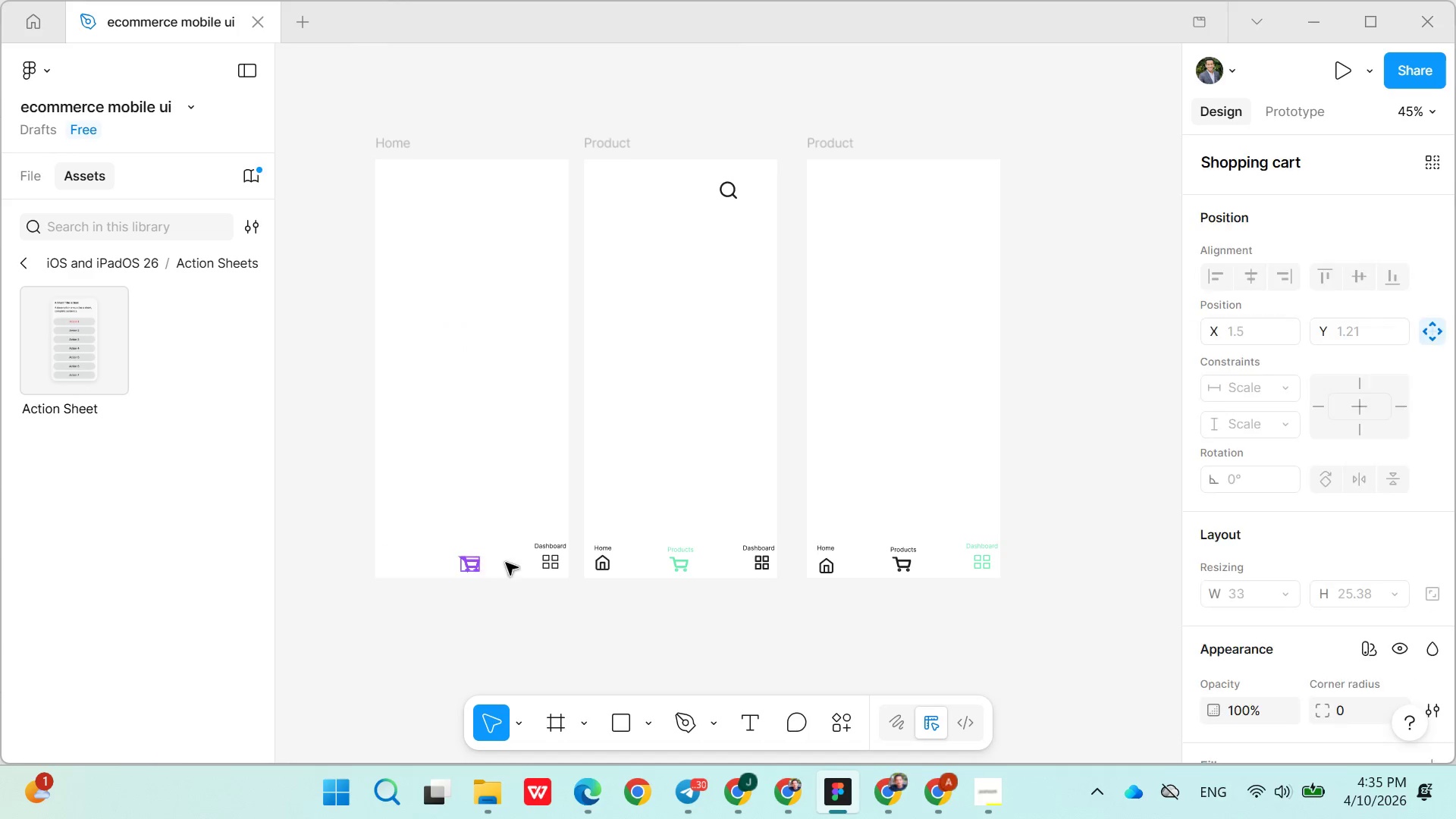 
key(Control+X)
 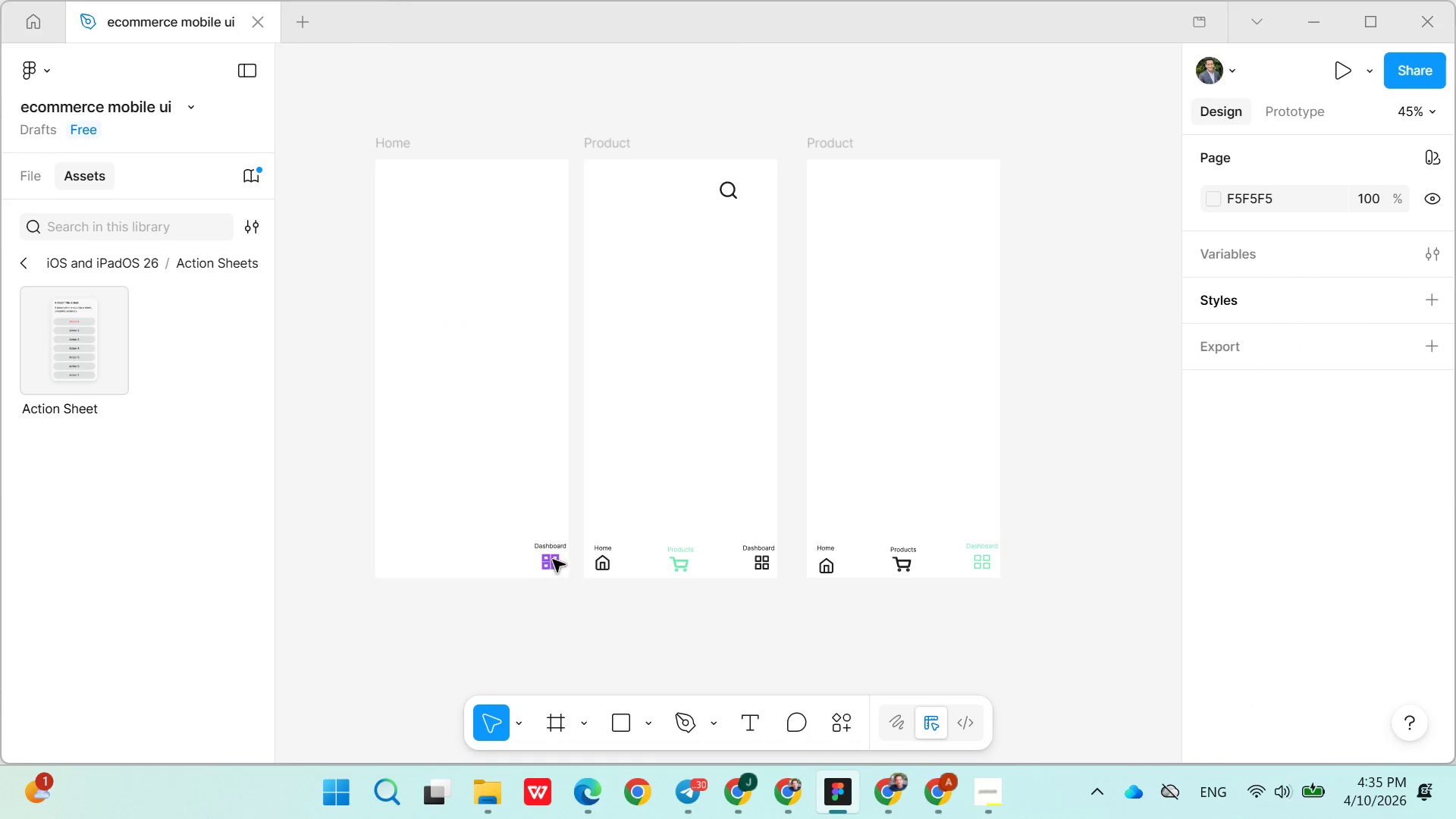 
left_click([553, 560])
 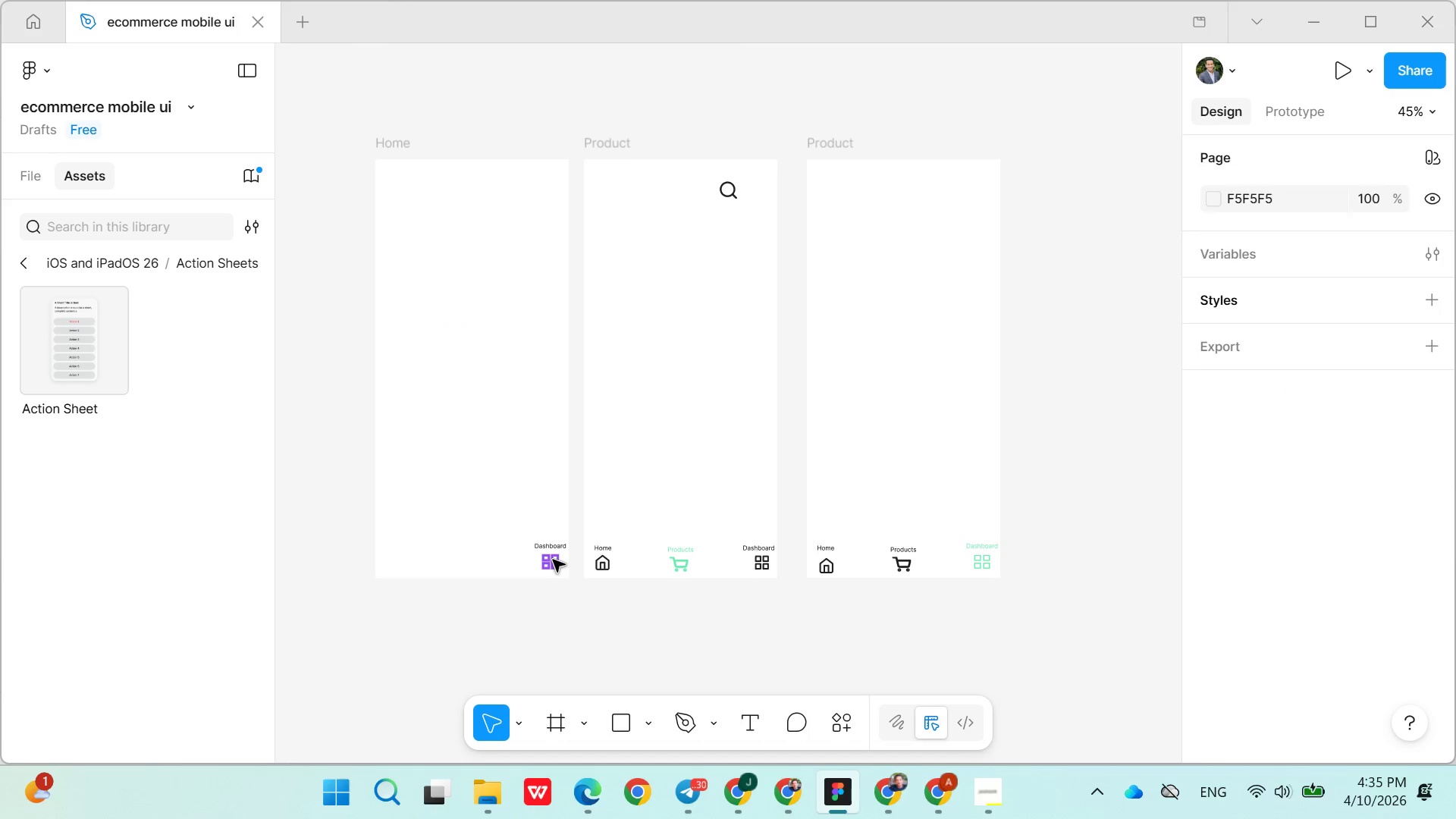 
key(Control+X)
 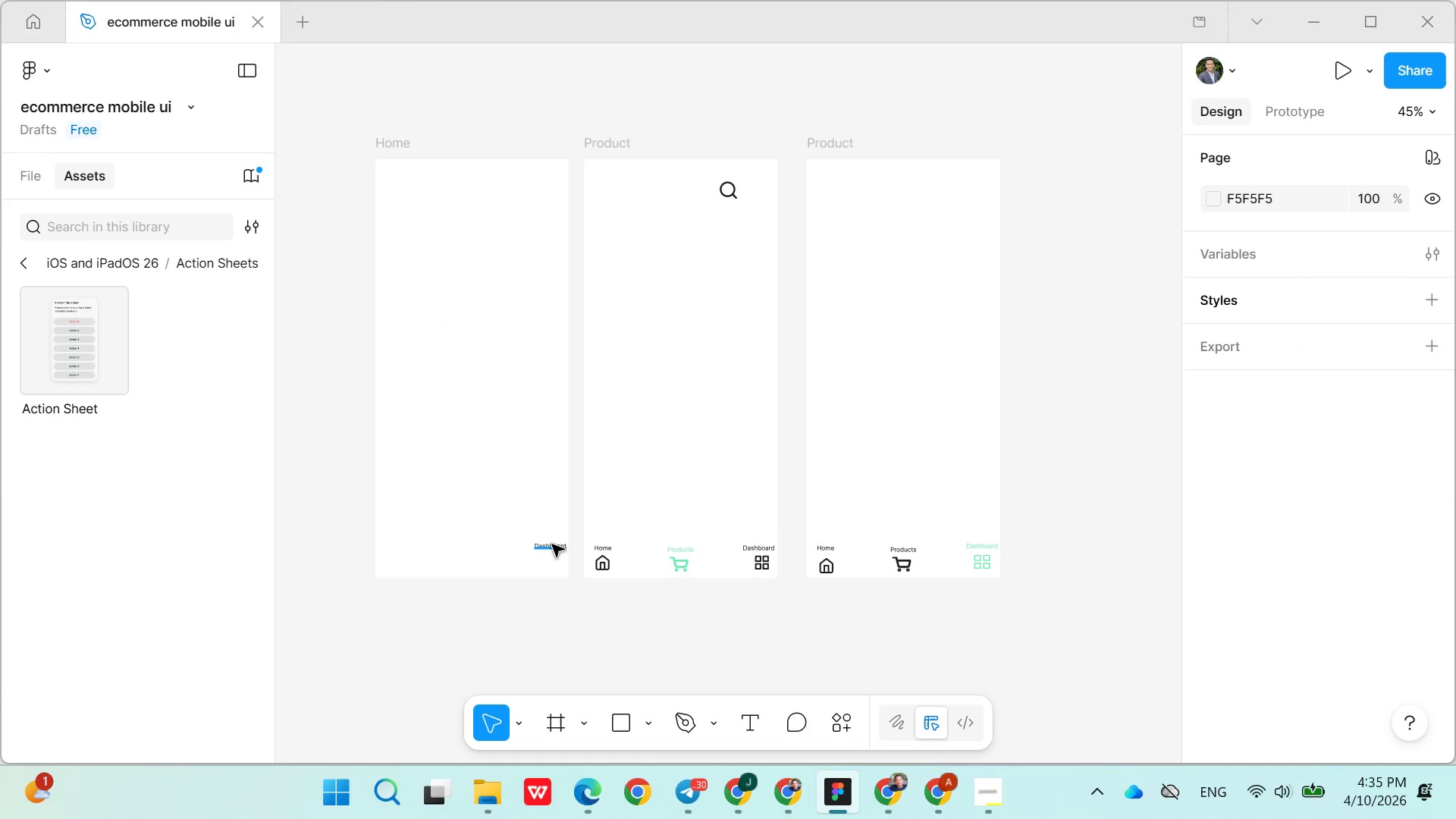 
key(Control+X)
 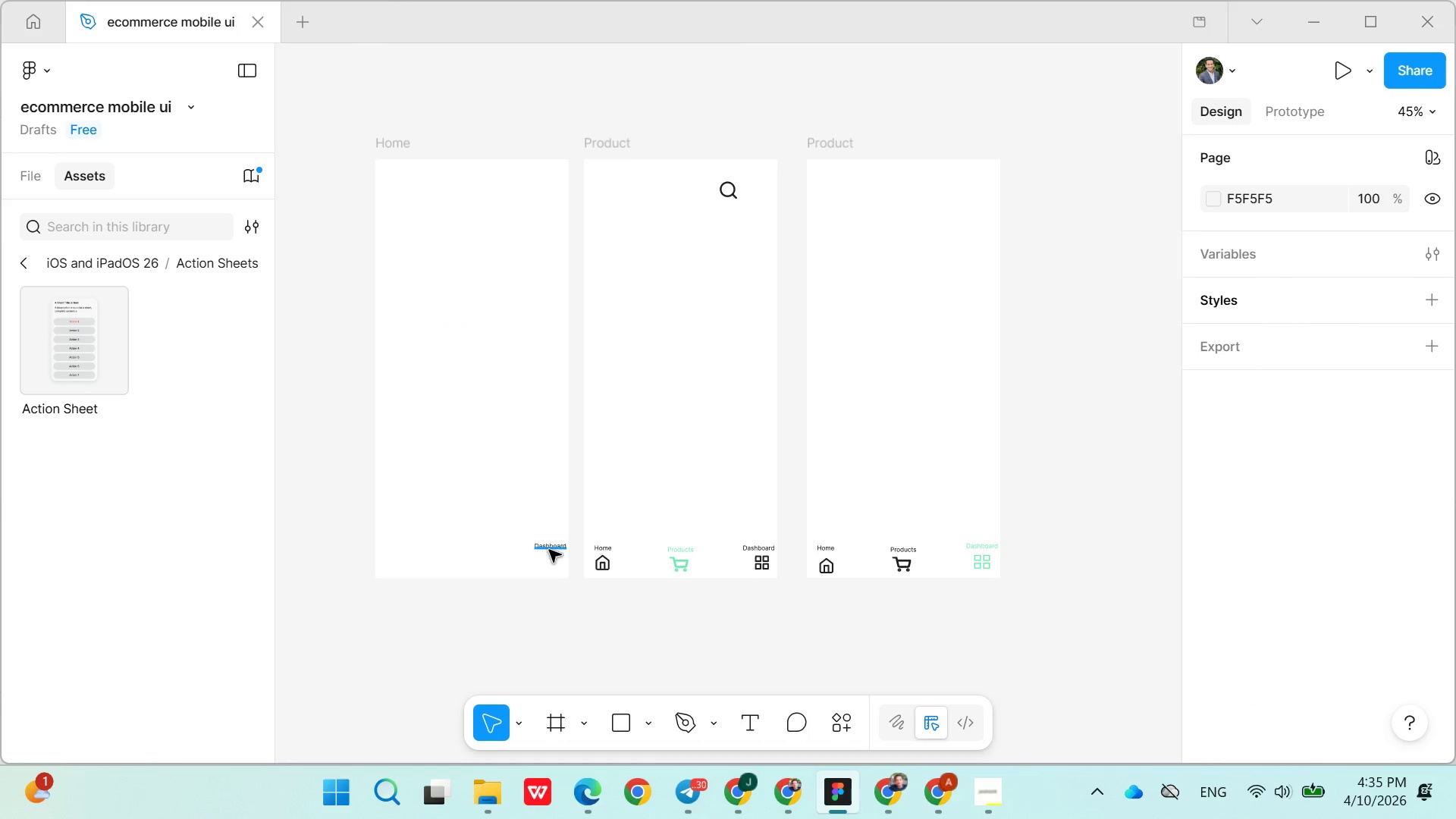 
left_click([548, 551])
 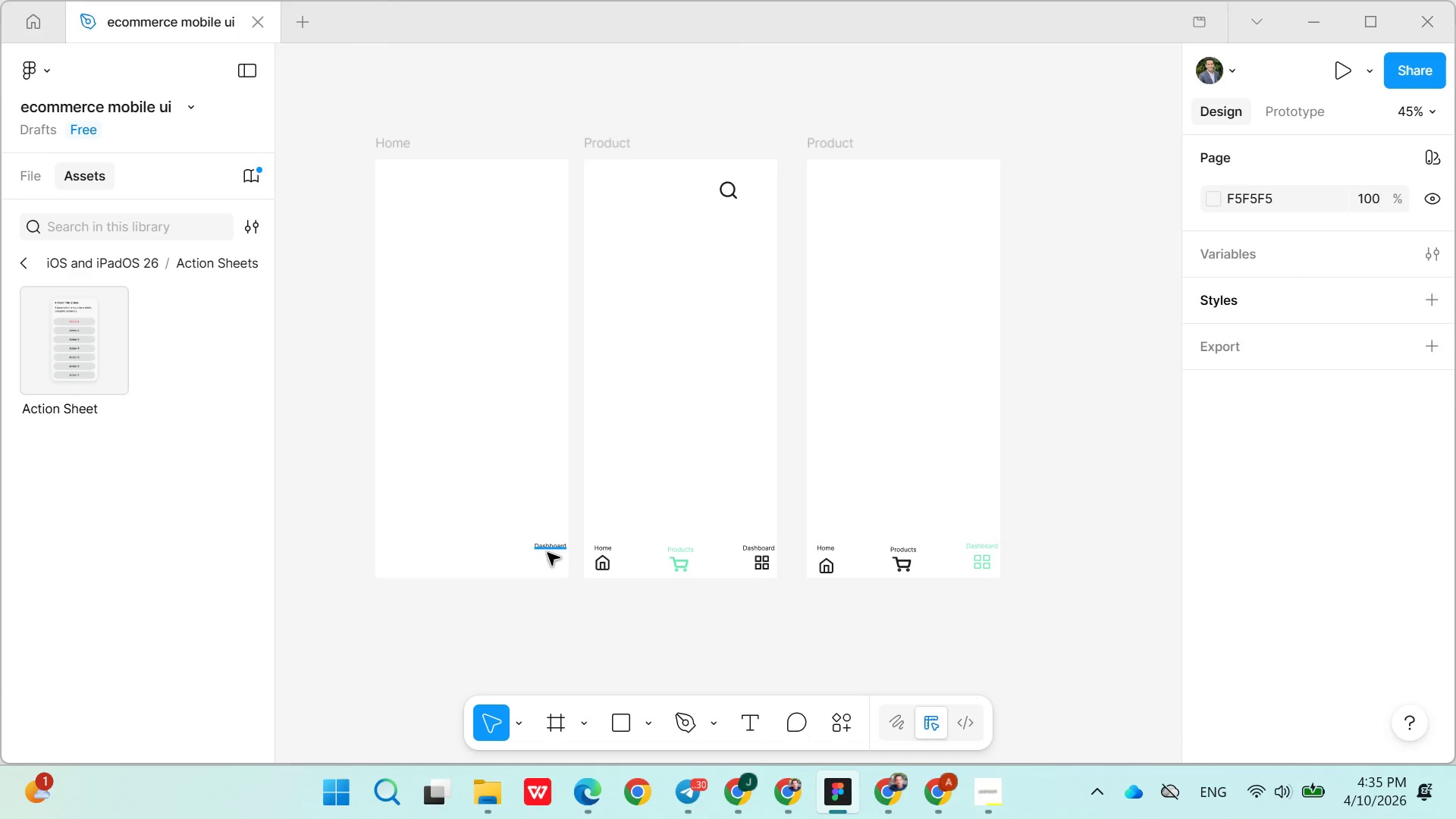 
key(Control+X)
 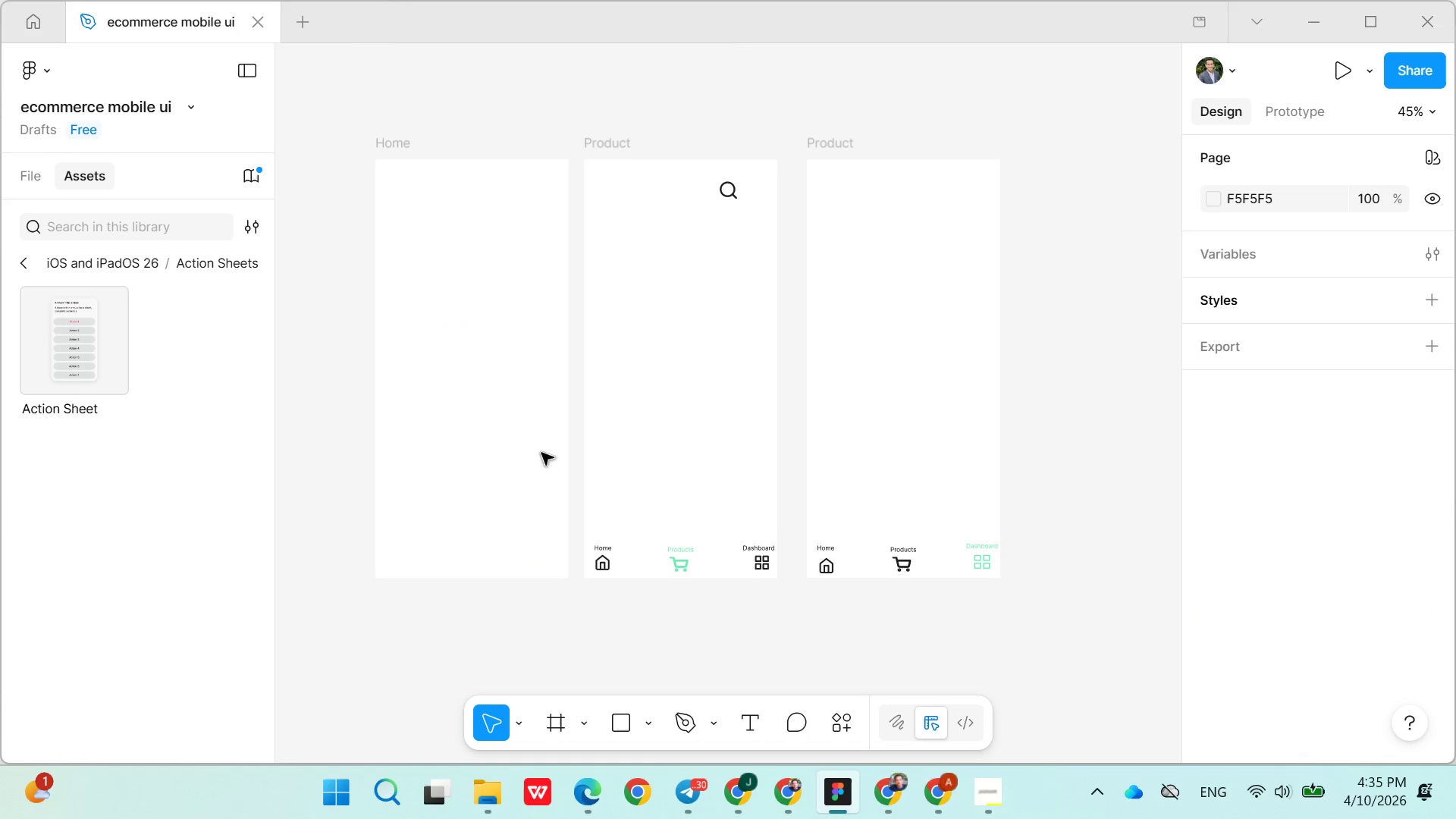 
left_click([513, 374])
 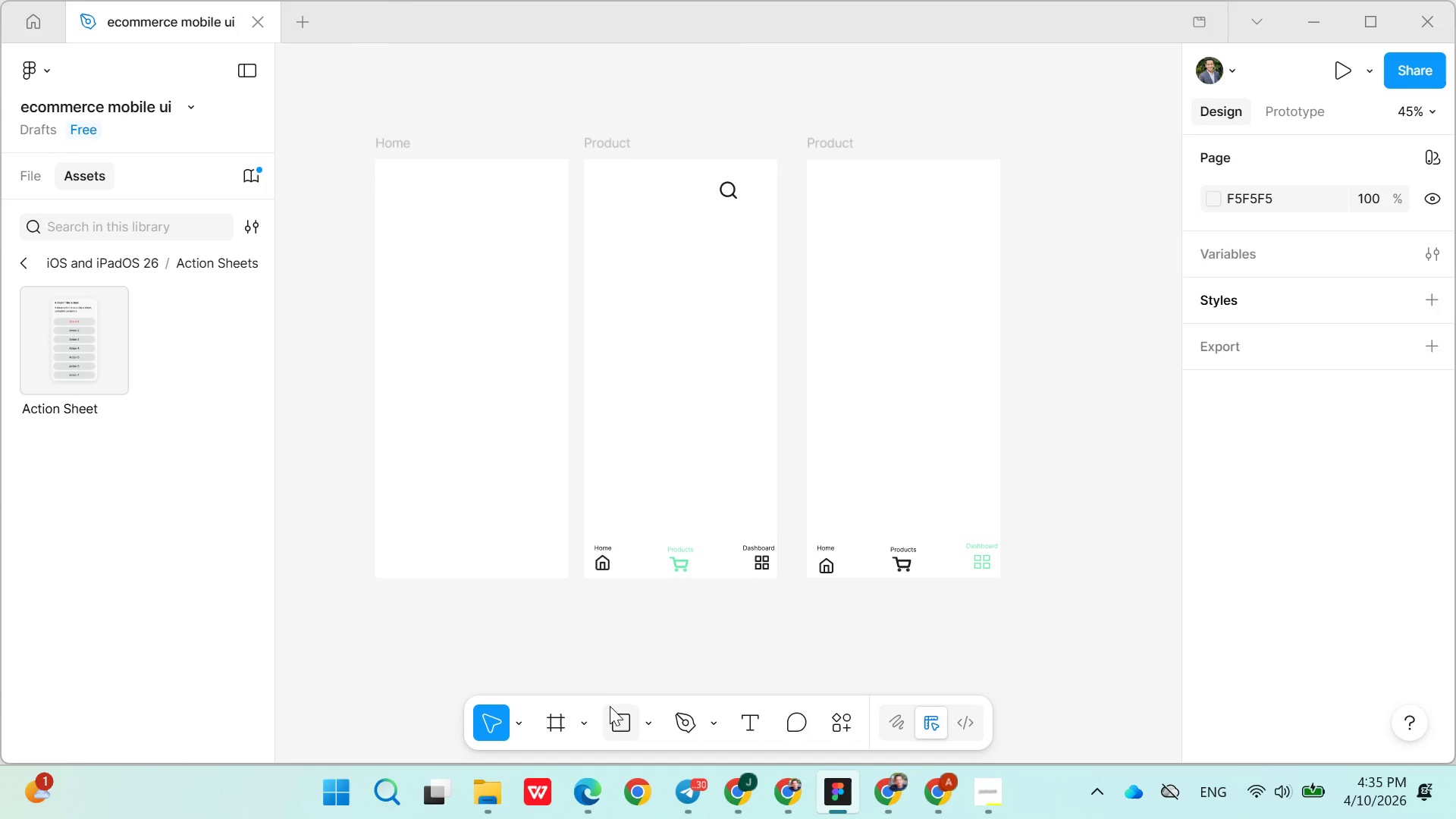 
left_click([608, 711])
 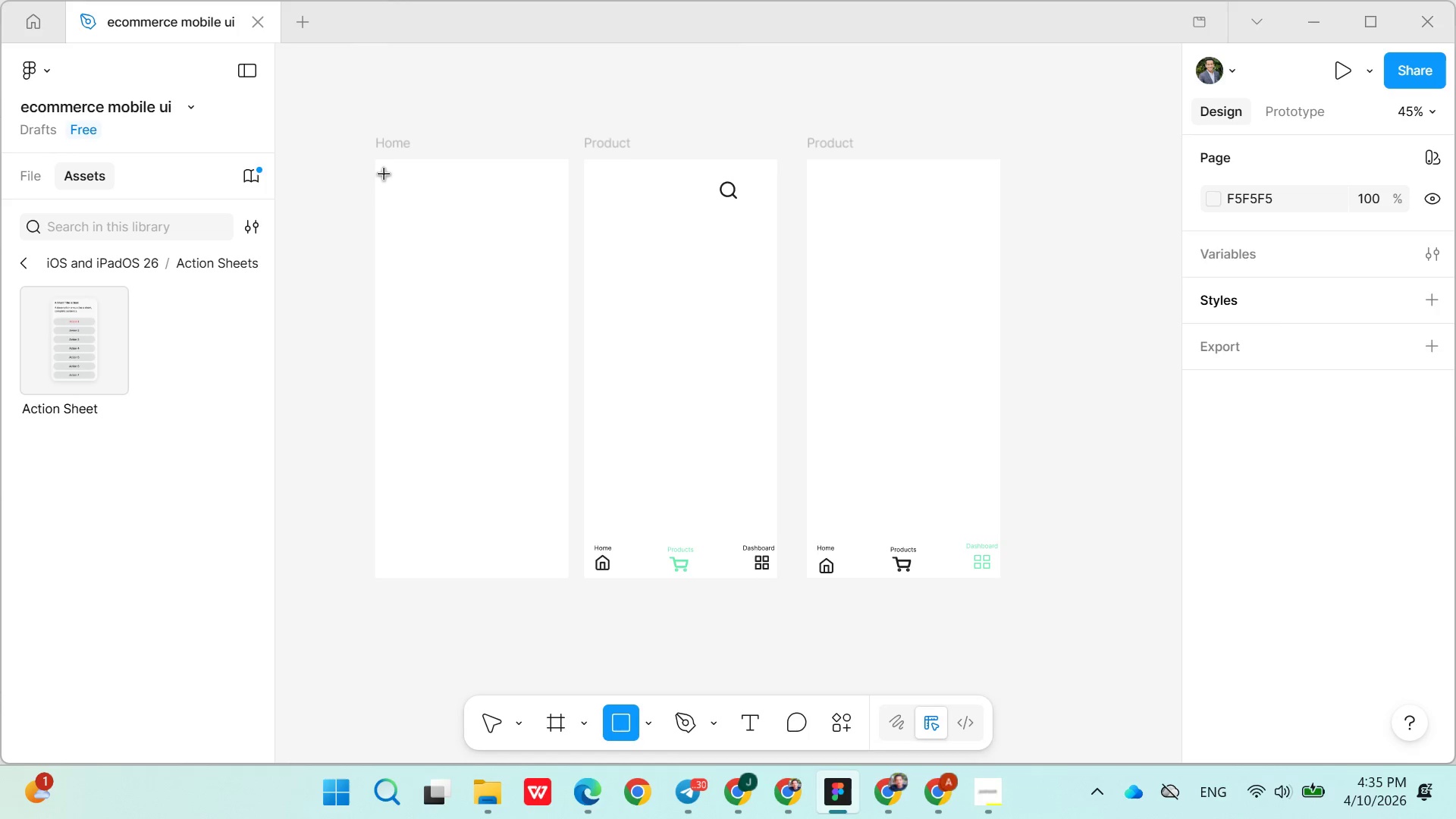 
left_click_drag(start_coordinate=[382, 173], to_coordinate=[566, 573])
 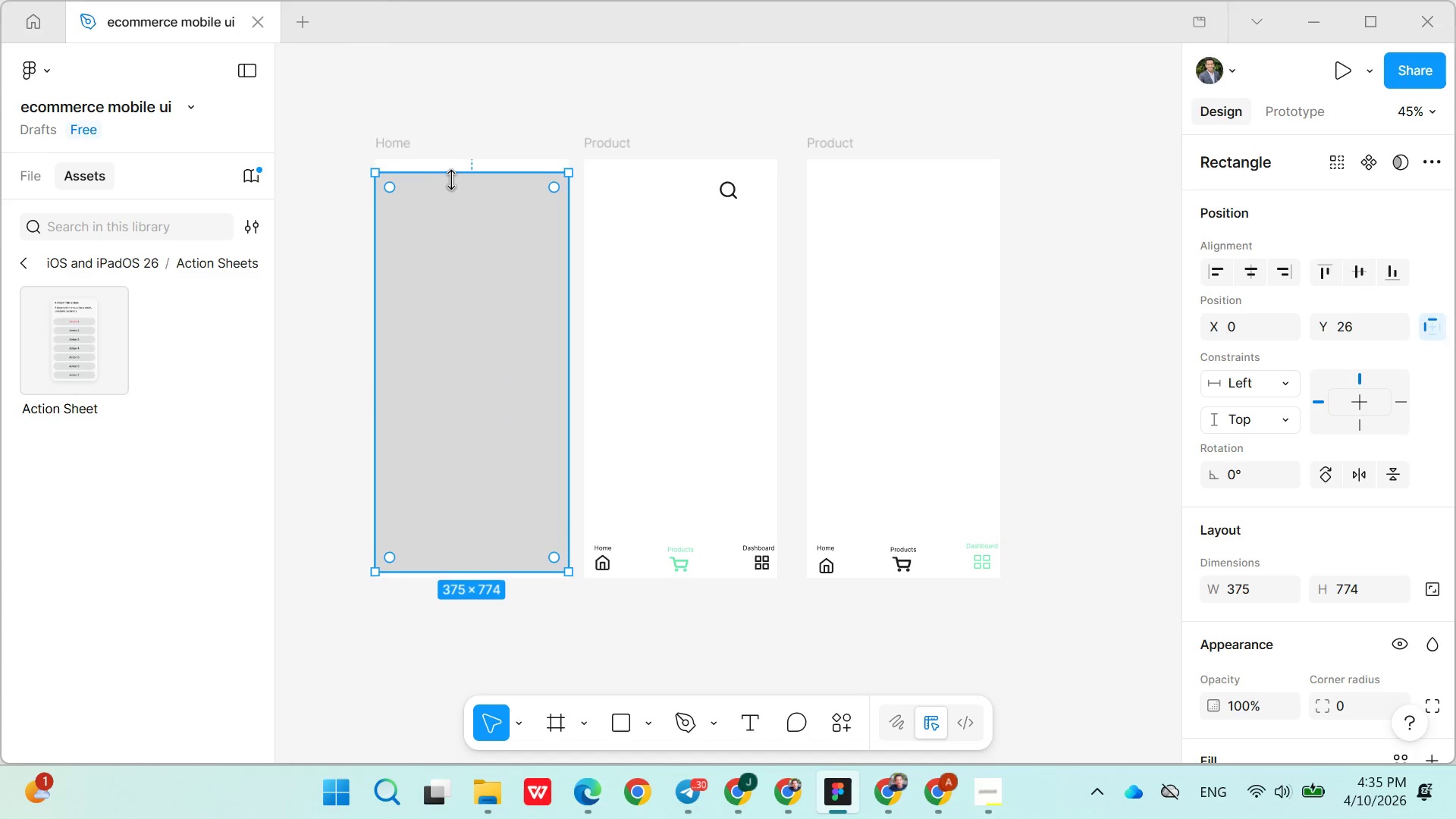 
left_click_drag(start_coordinate=[452, 180], to_coordinate=[455, 165])
 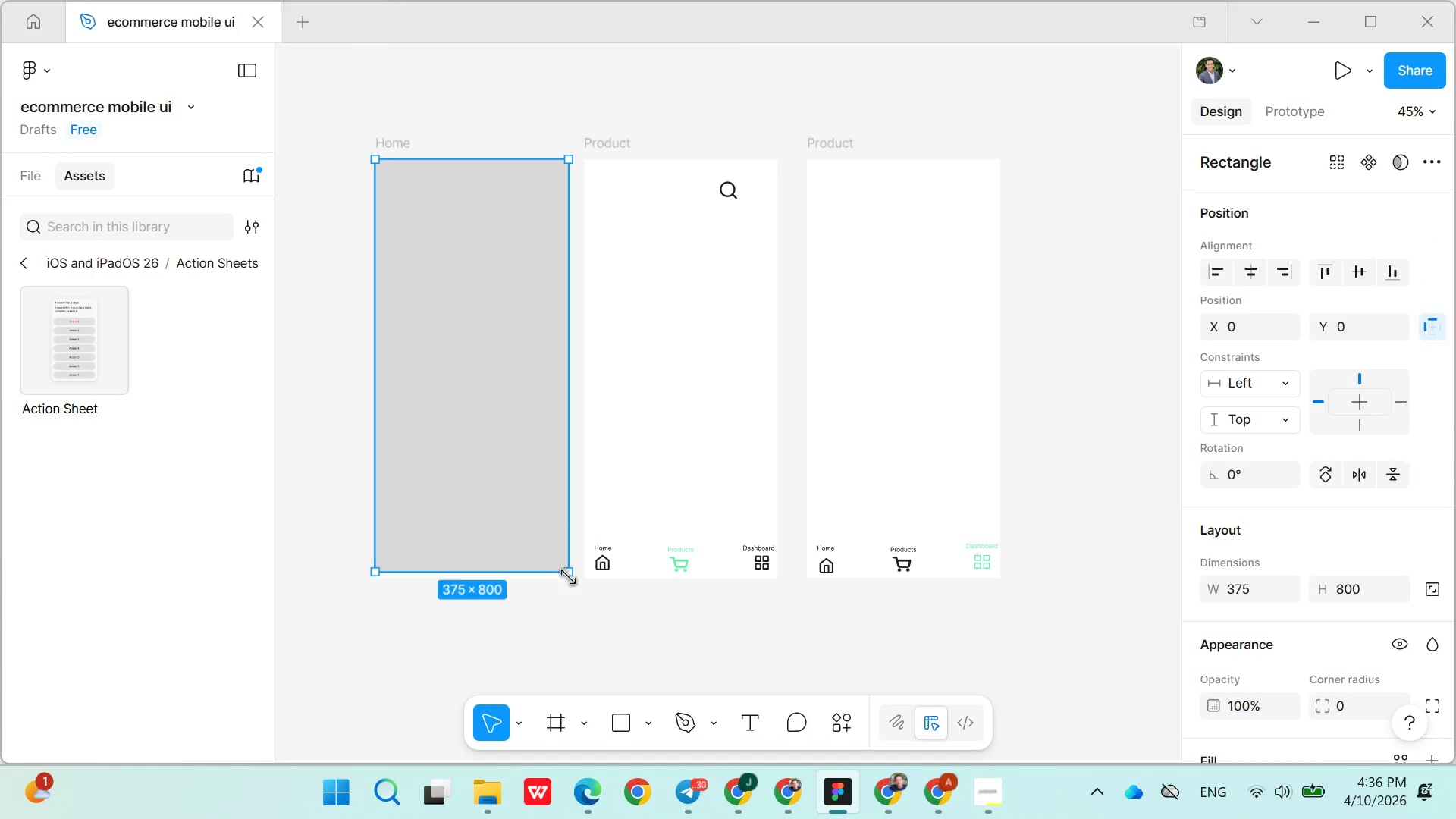 
left_click_drag(start_coordinate=[550, 570], to_coordinate=[550, 576])
 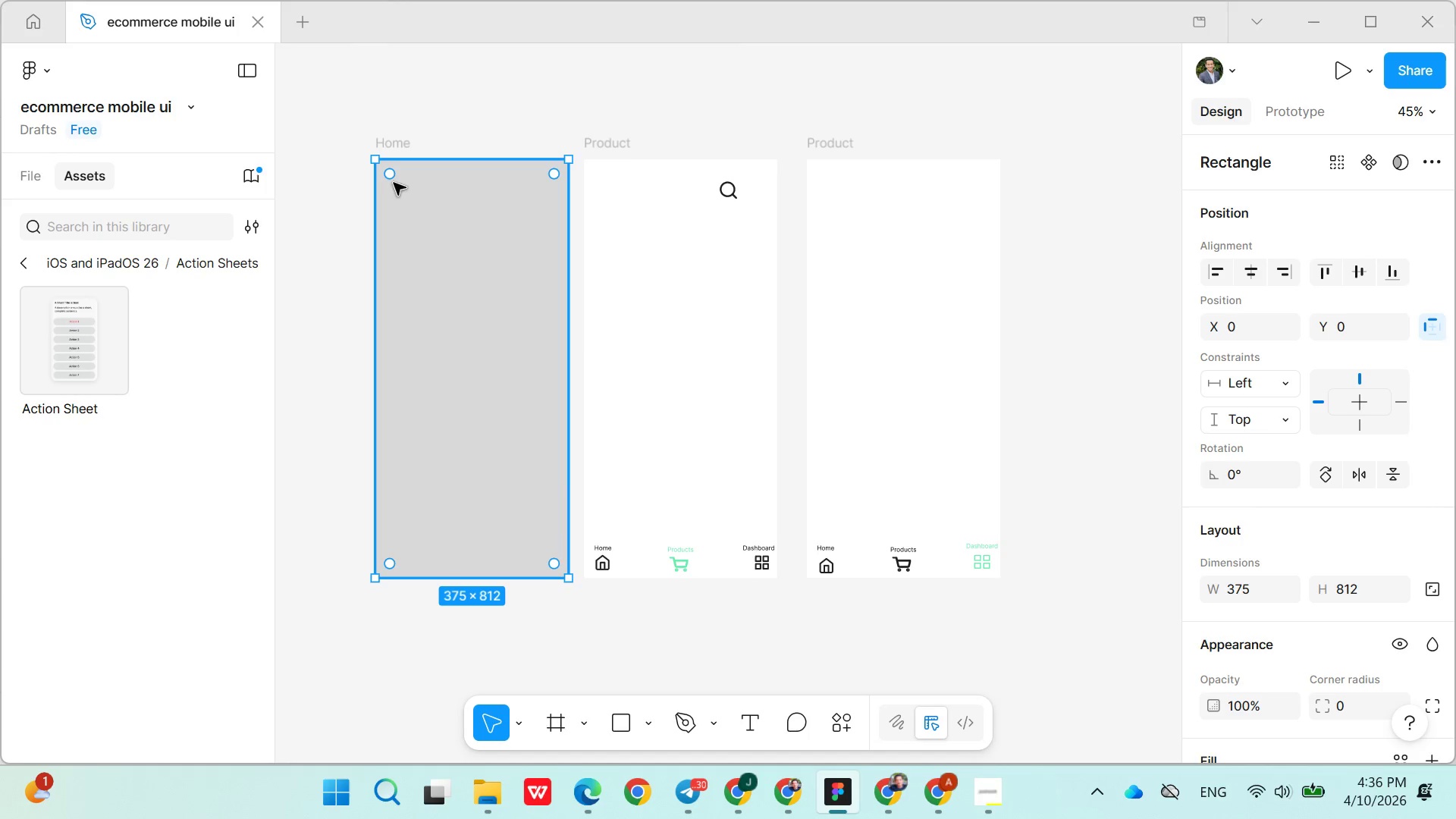 
left_click_drag(start_coordinate=[392, 178], to_coordinate=[387, 174])
 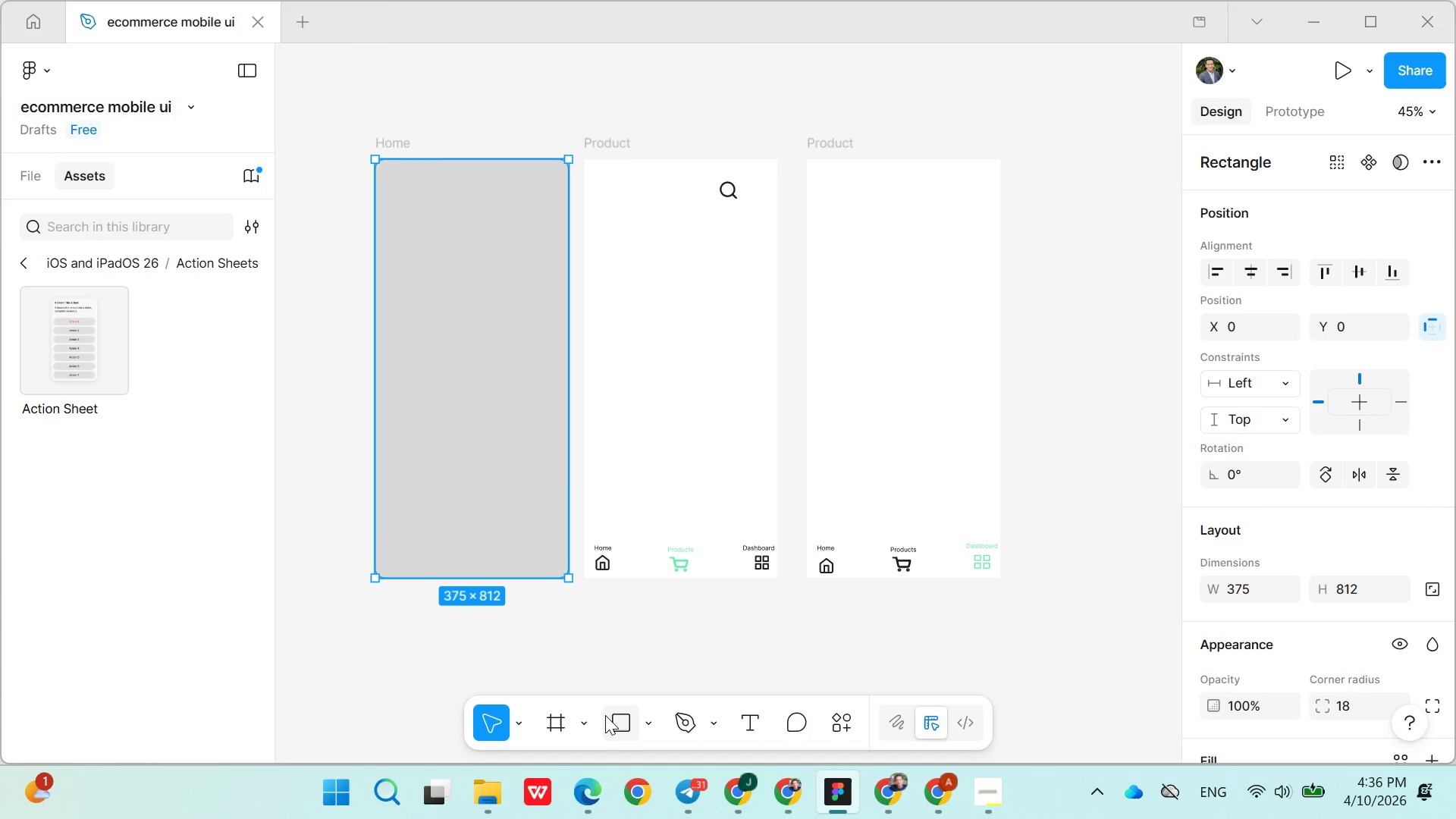 
left_click([612, 561])
 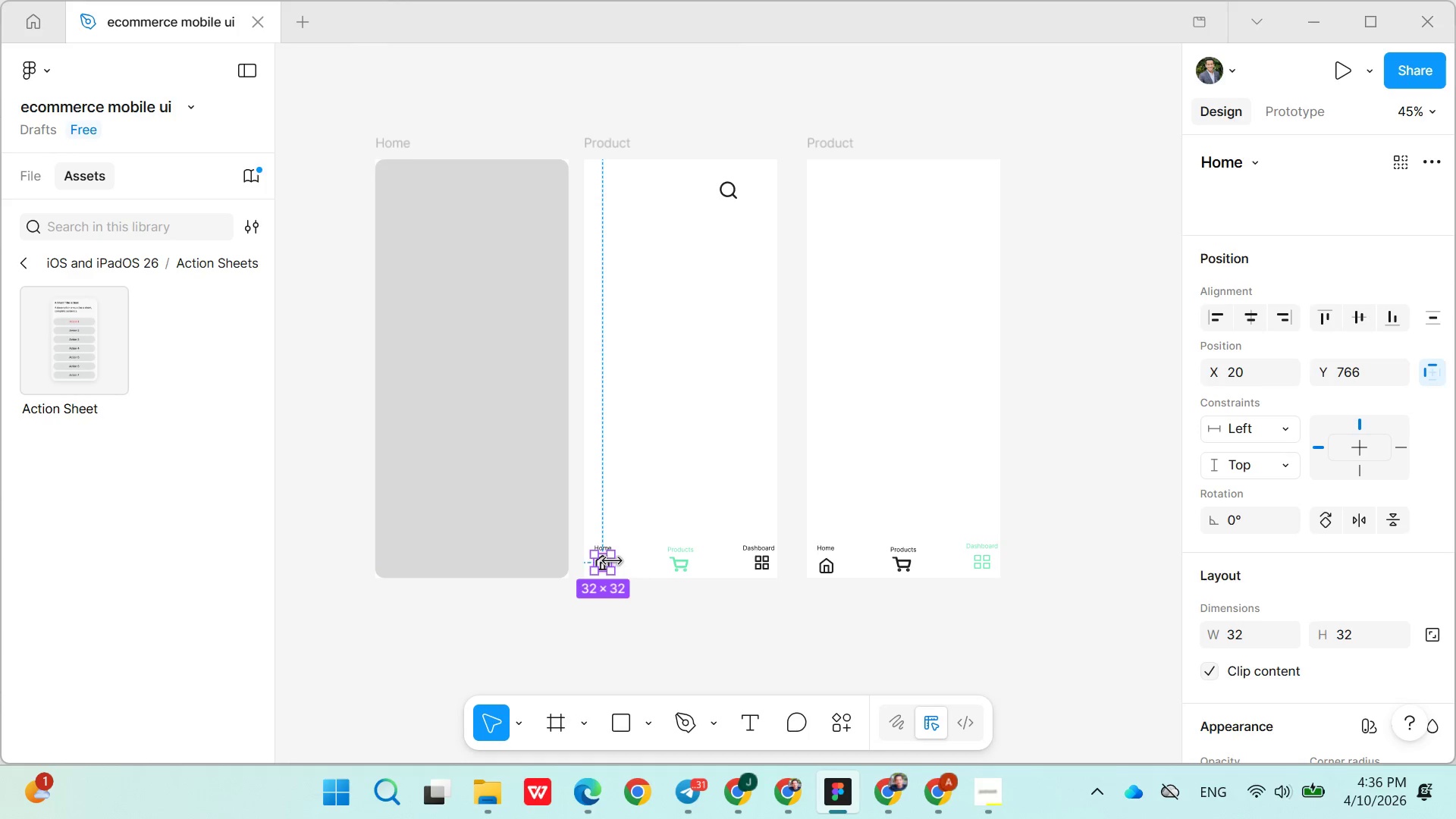 
hold_key(key=ControlLeft, duration=0.48)
 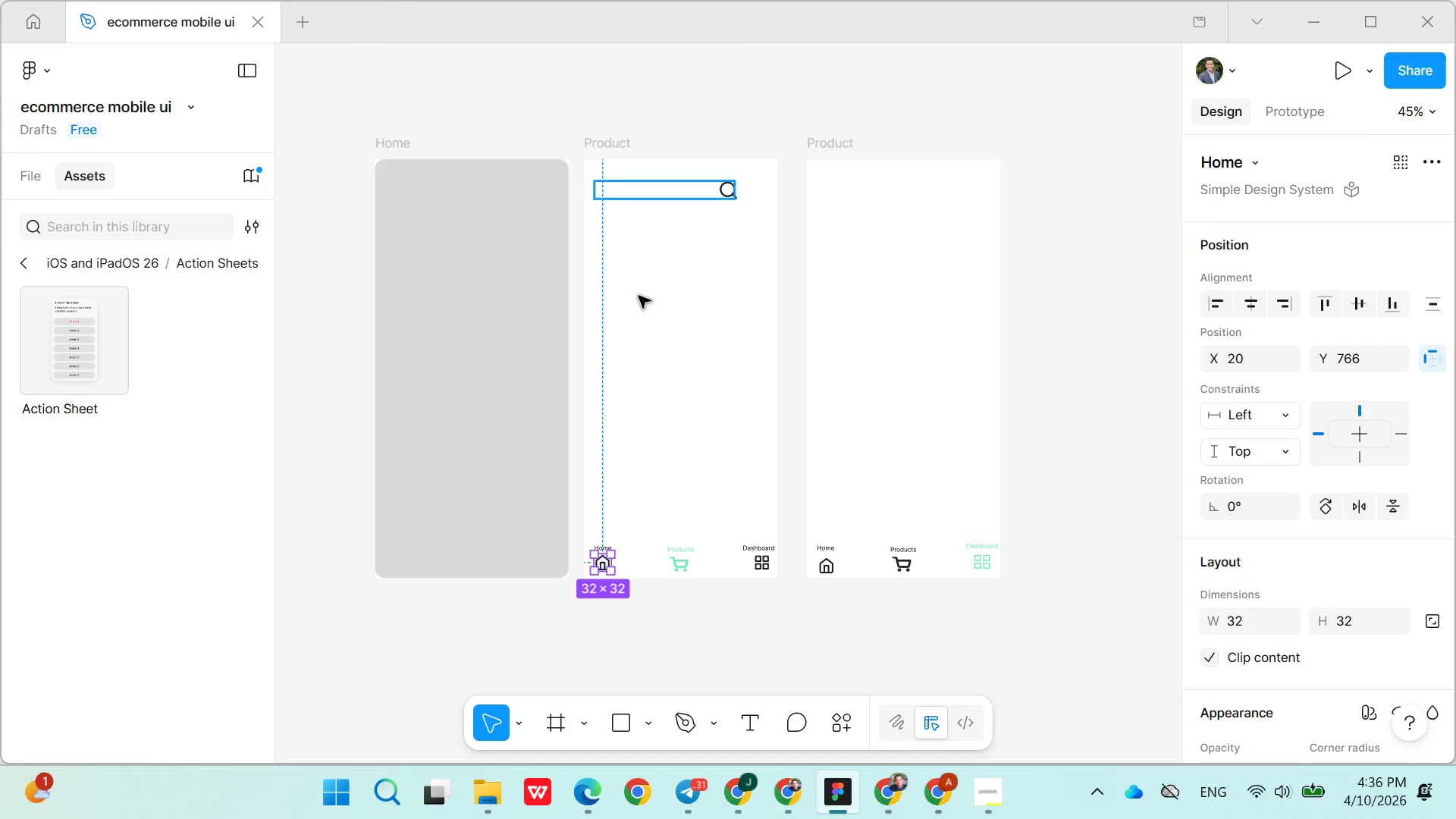 
key(Control+X)
 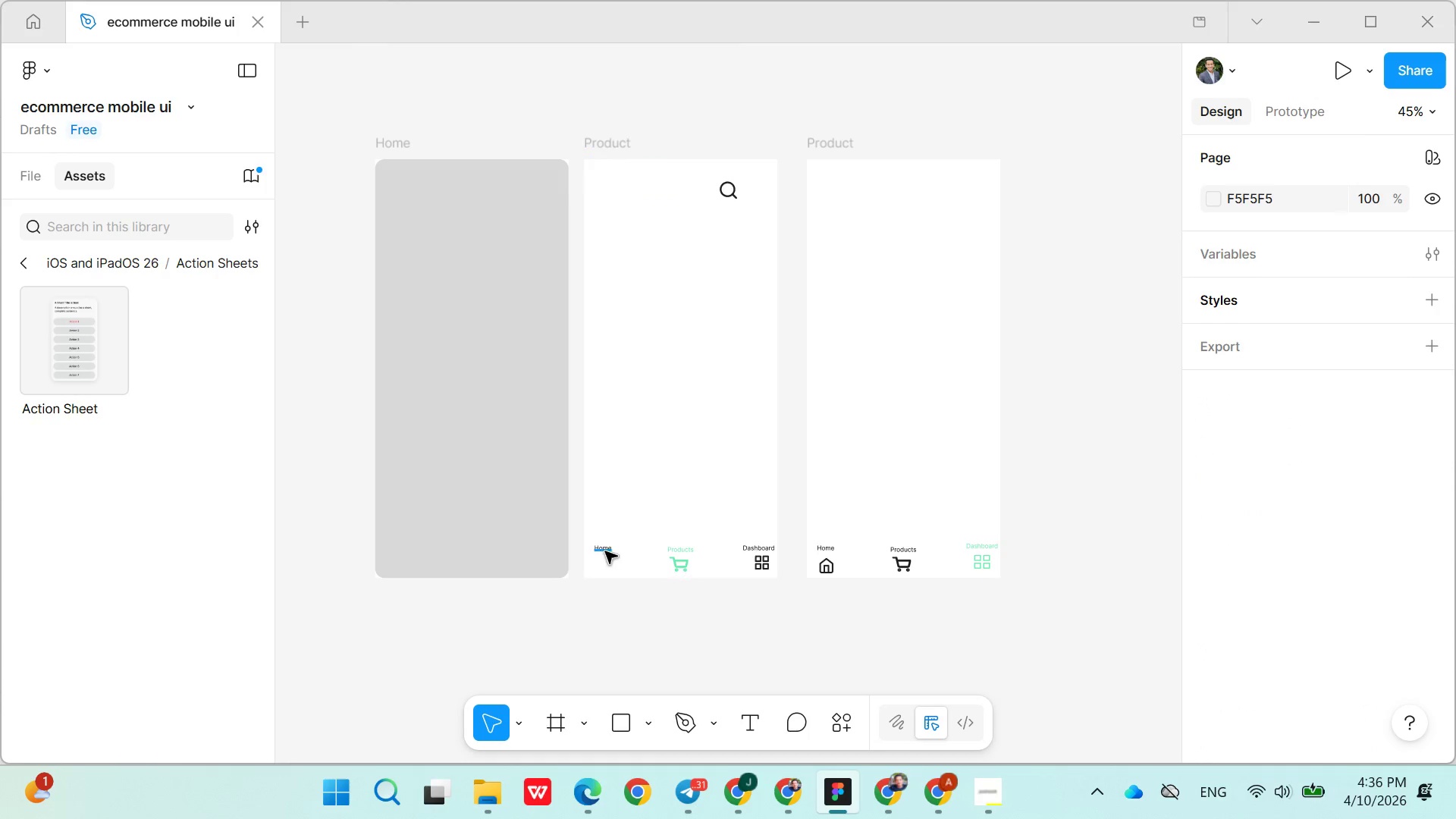 
left_click([603, 547])
 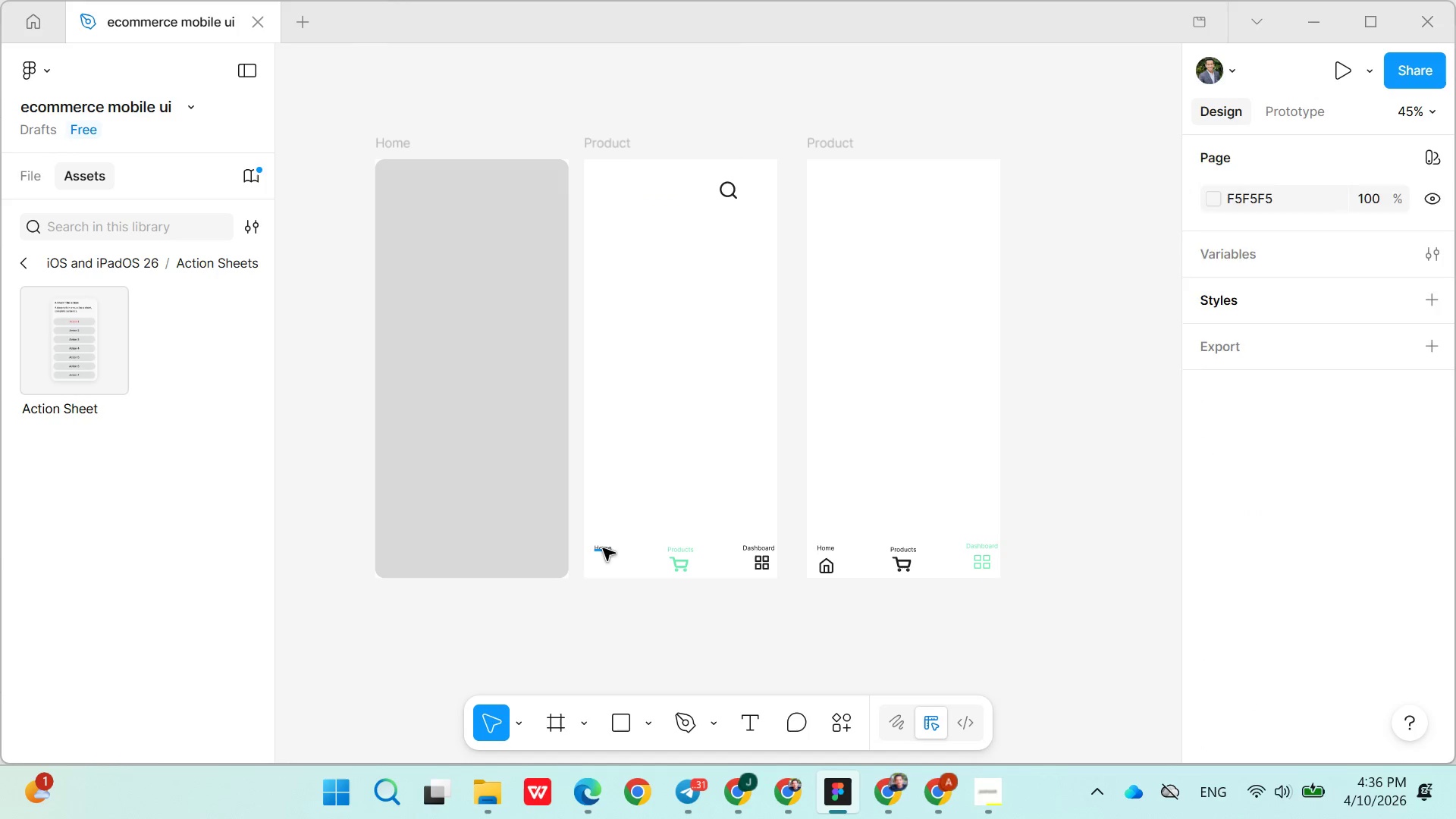 
key(Control+X)
 